 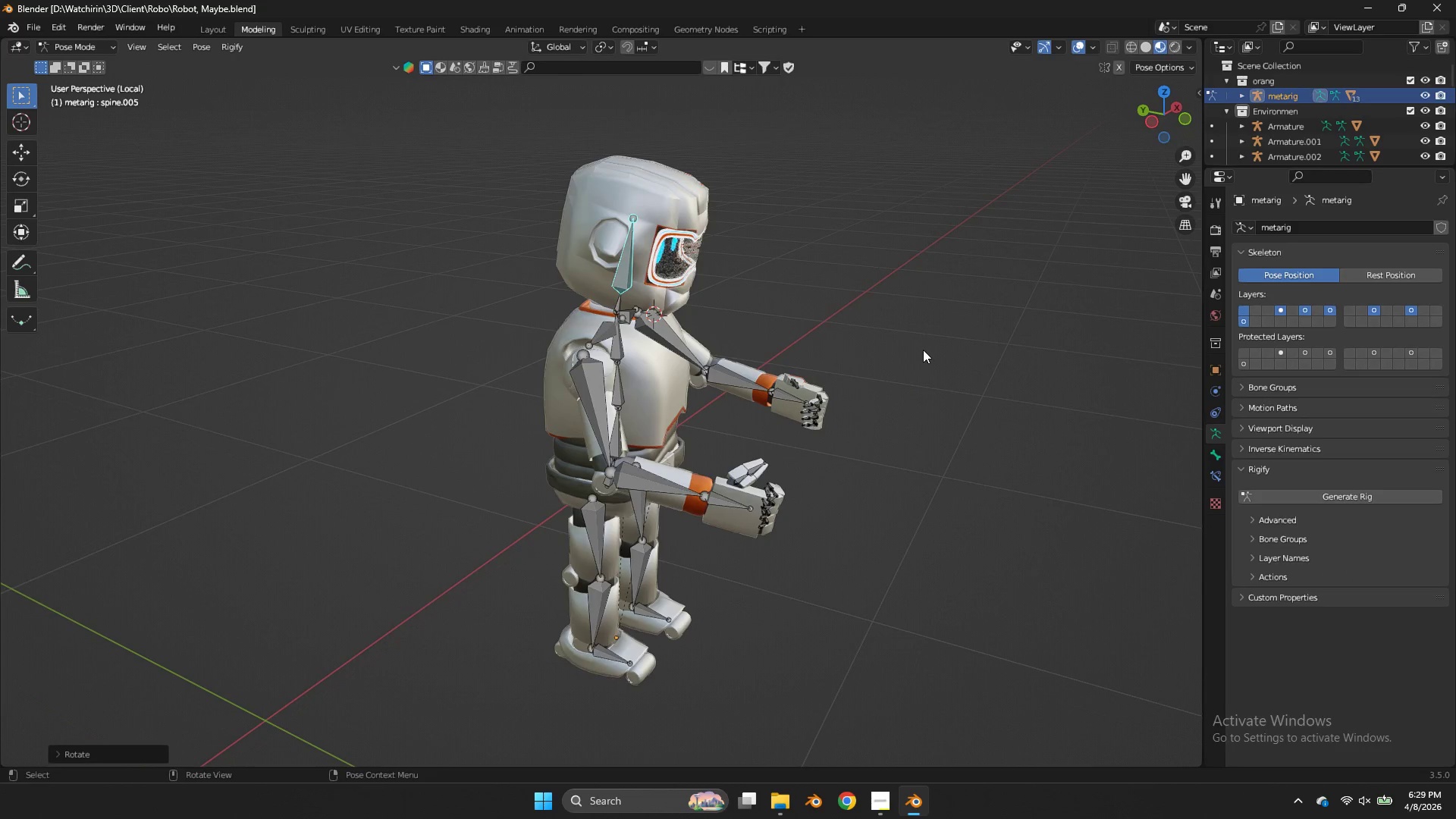 
key(Control+S)
 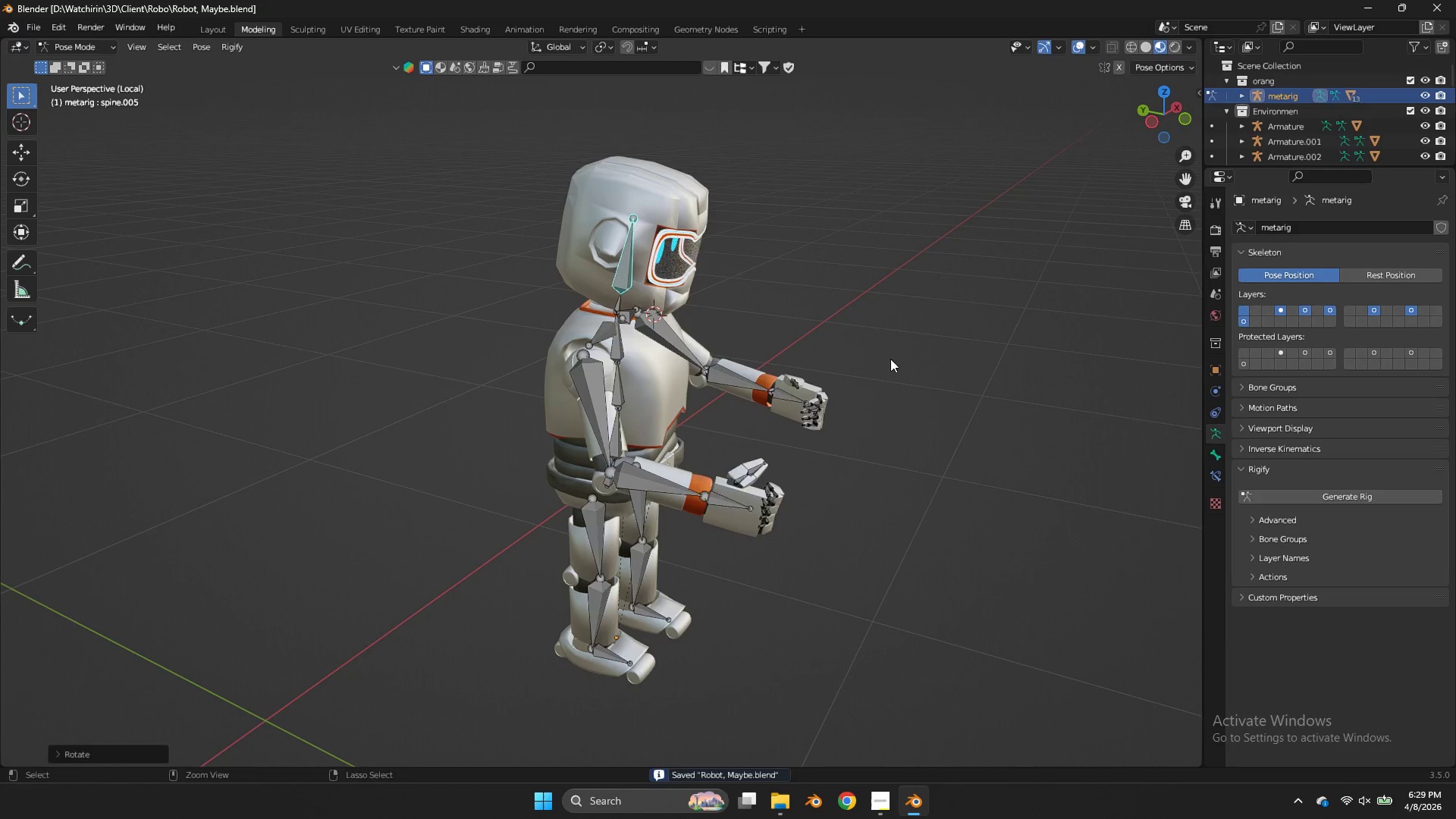 
scroll: coordinate [923, 350], scroll_direction: down, amount: 2.0
 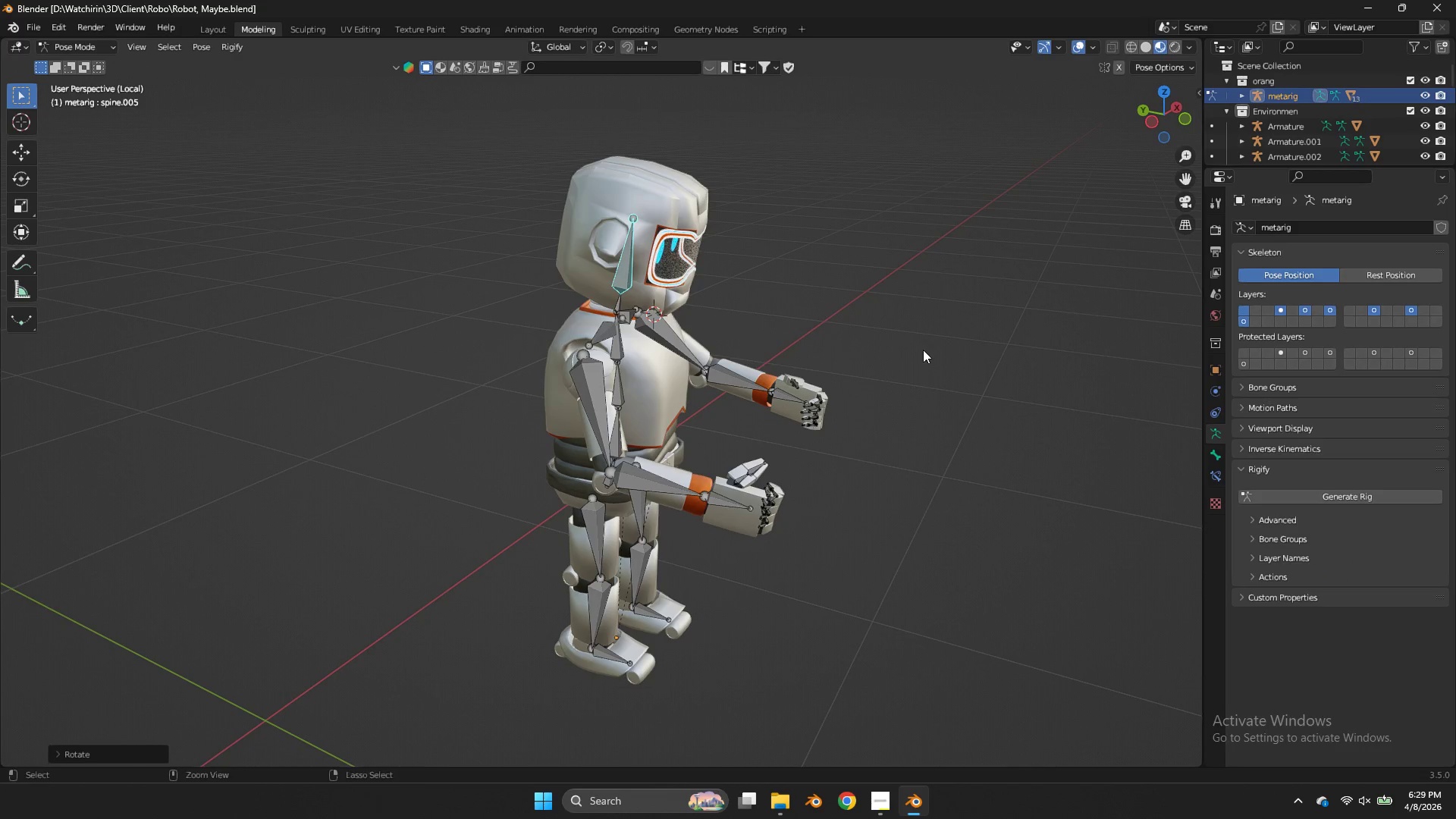 
key(Control+Tab)
 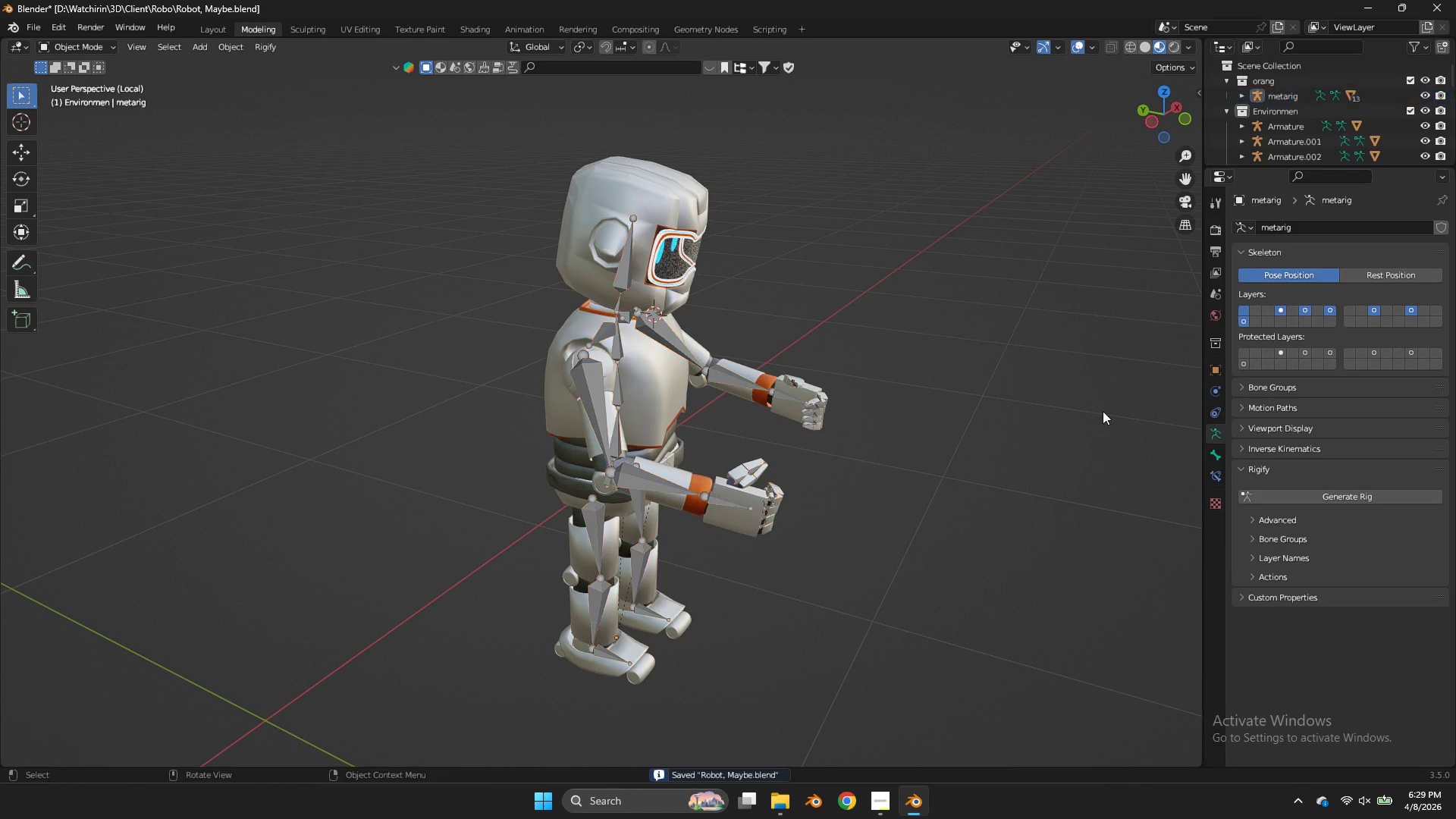 
key(Control+Tab)
 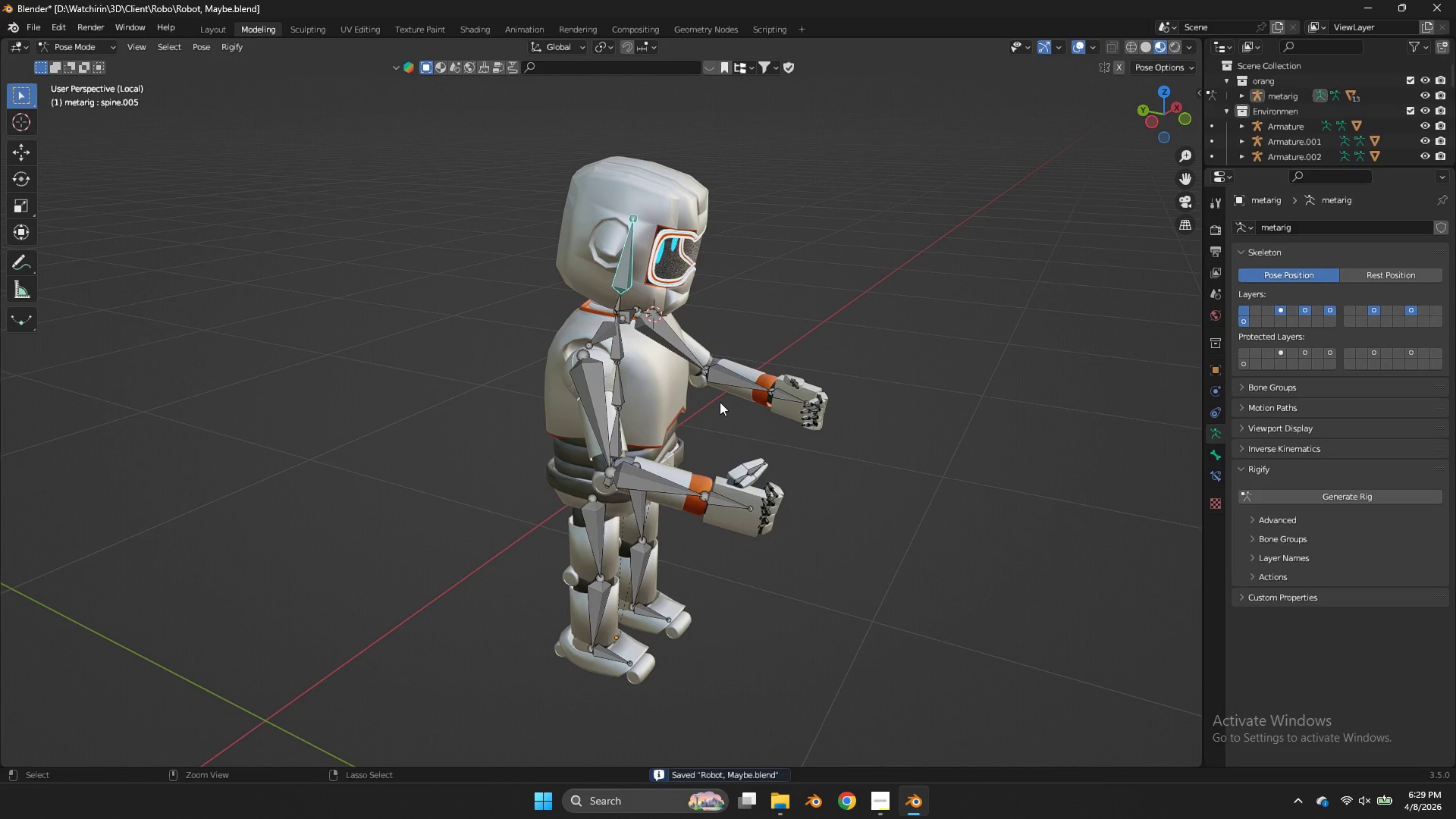 
key(Control+Tab)
 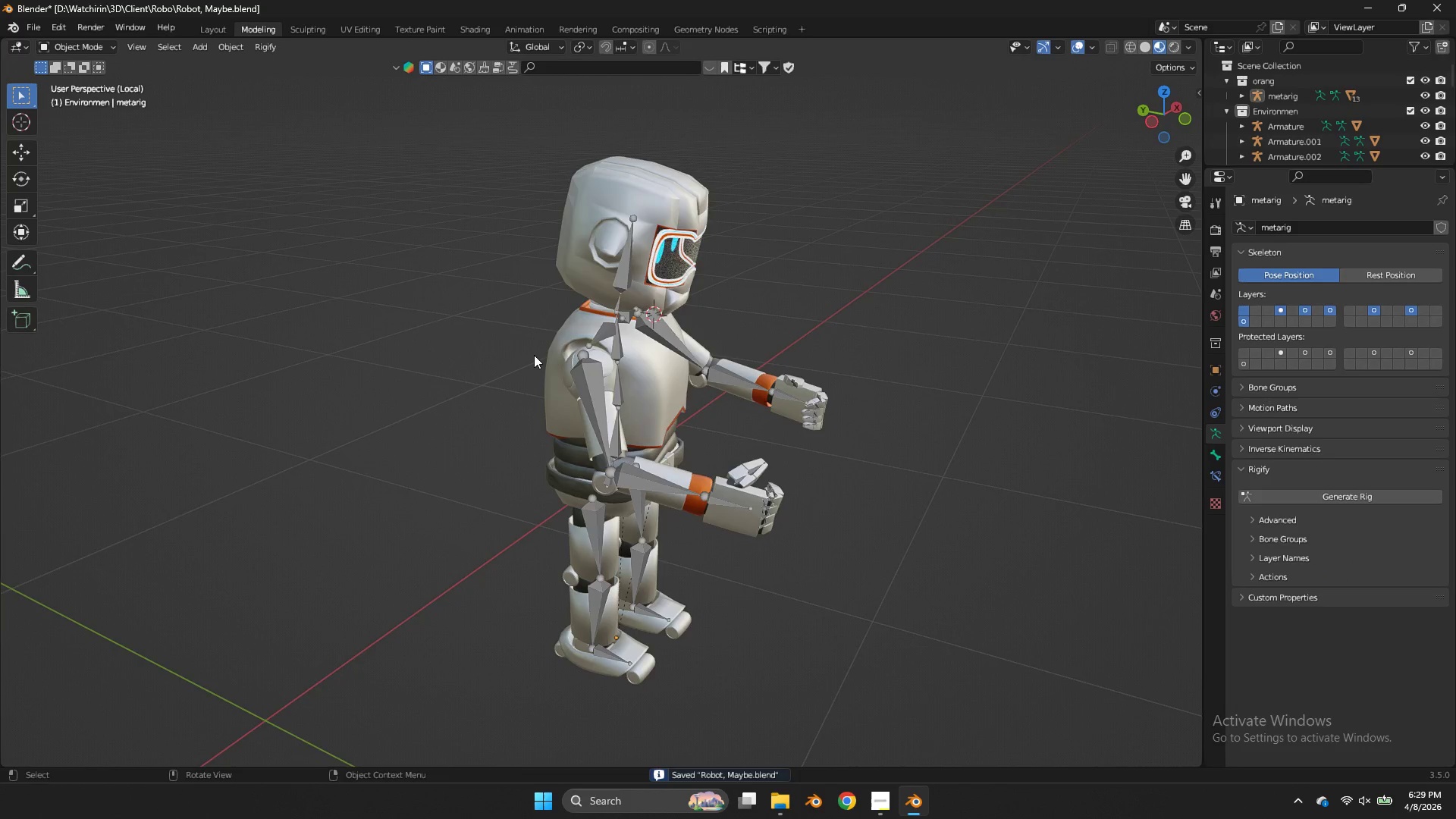 
hold_key(key=ShiftLeft, duration=0.55)
 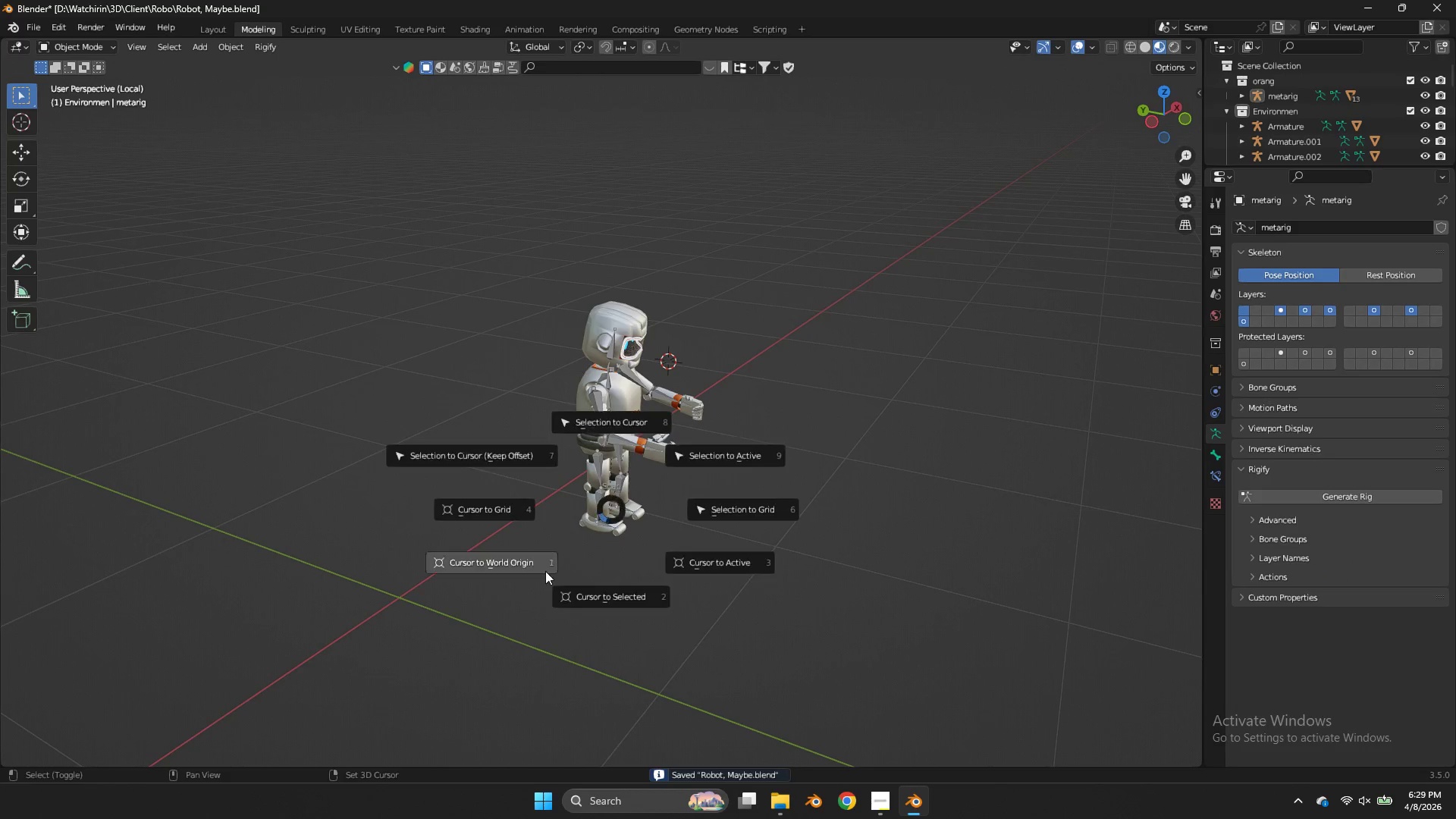 
hold_key(key=S, duration=0.41)
 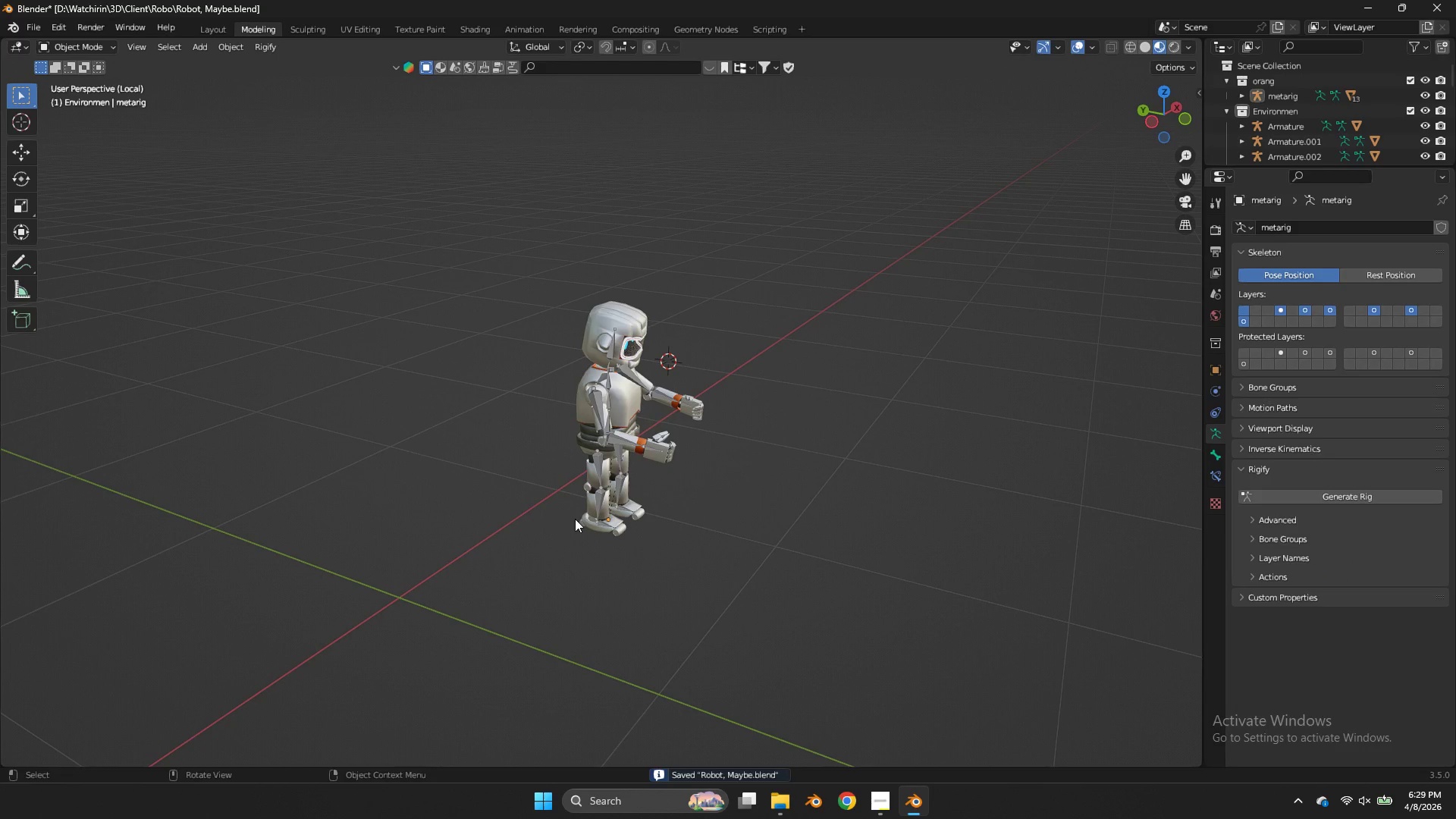 
scroll: coordinate [542, 374], scroll_direction: down, amount: 4.0
 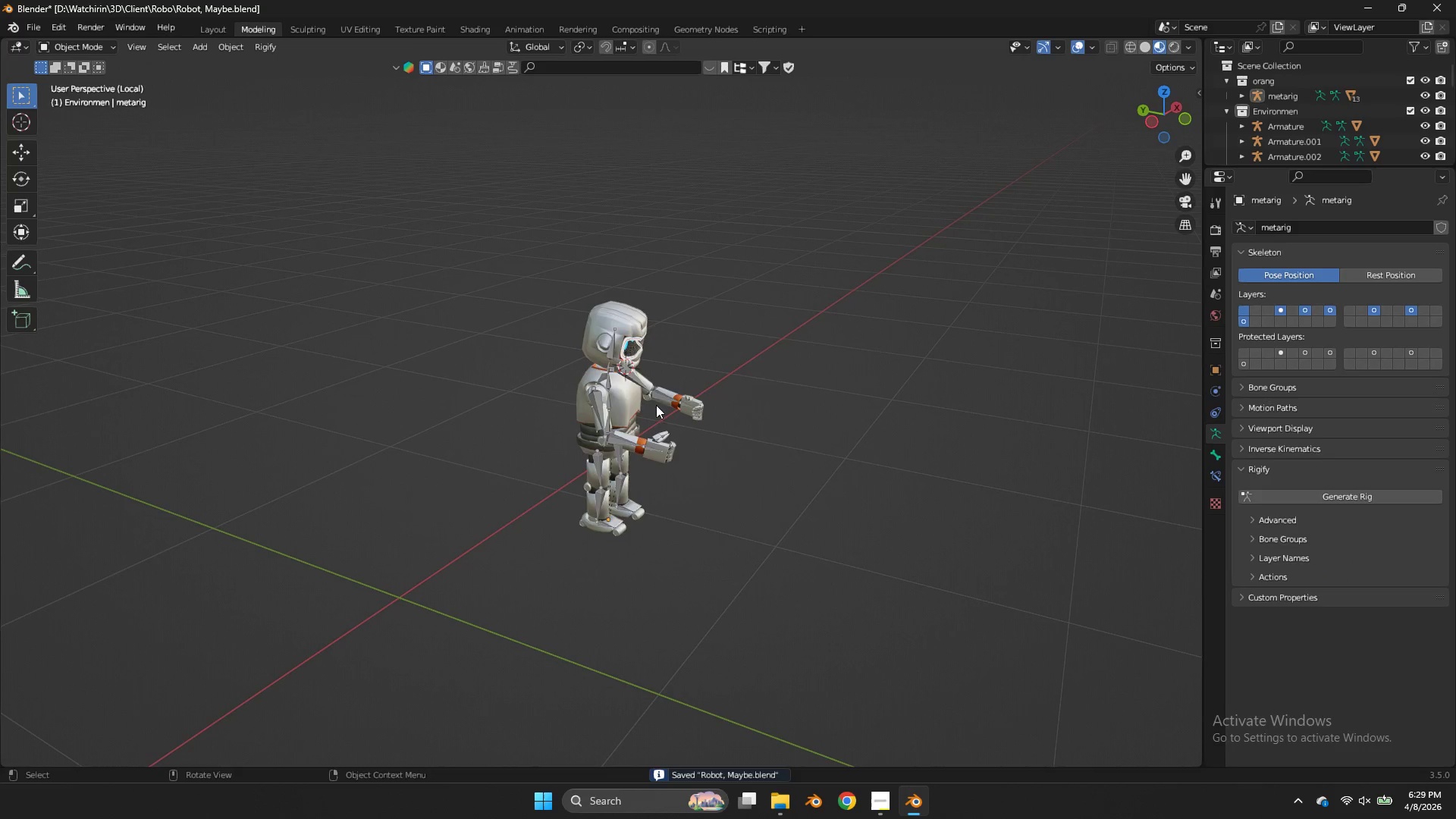 
key(Shift+ShiftLeft)
 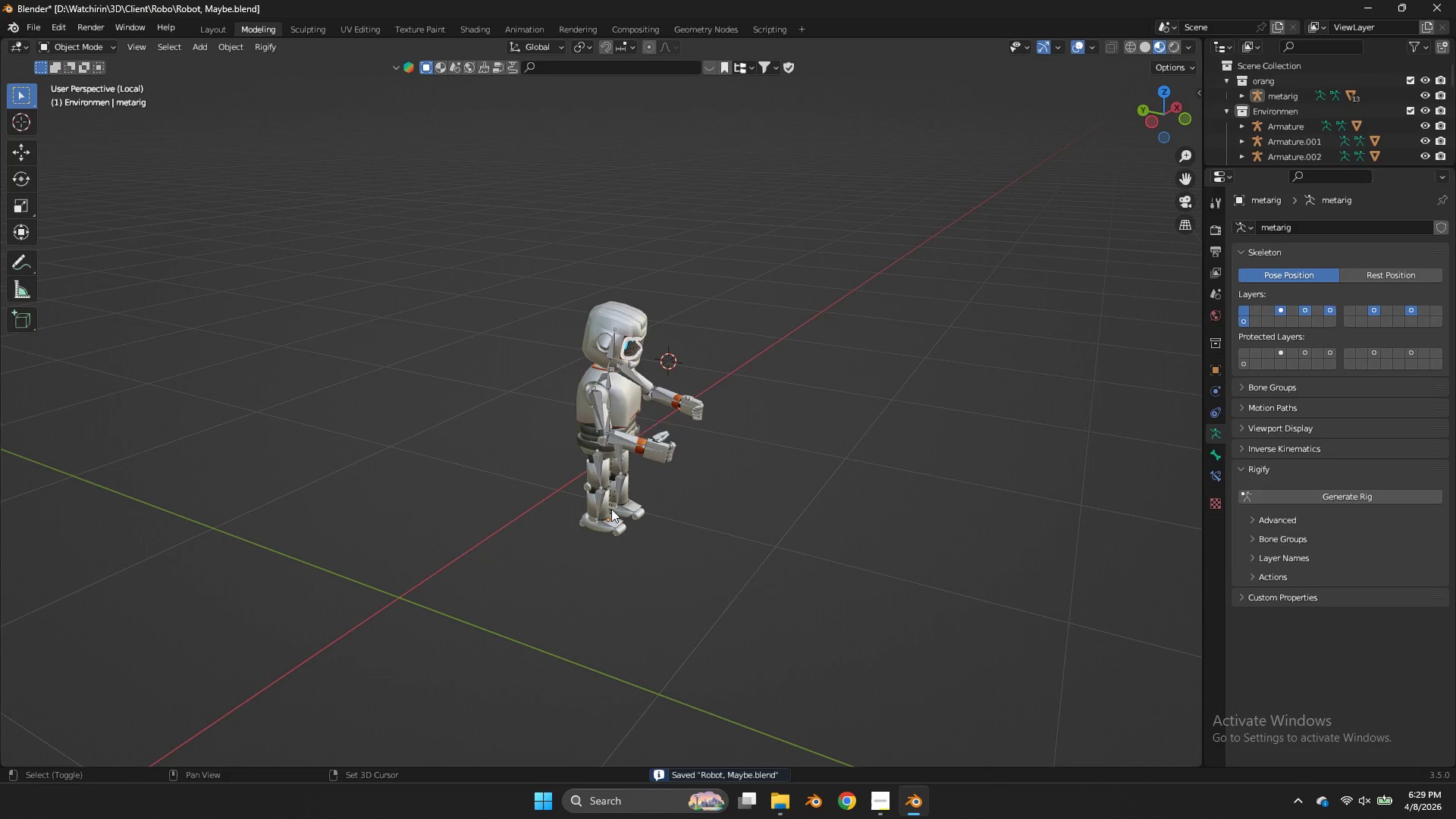 
key(Shift+S)
 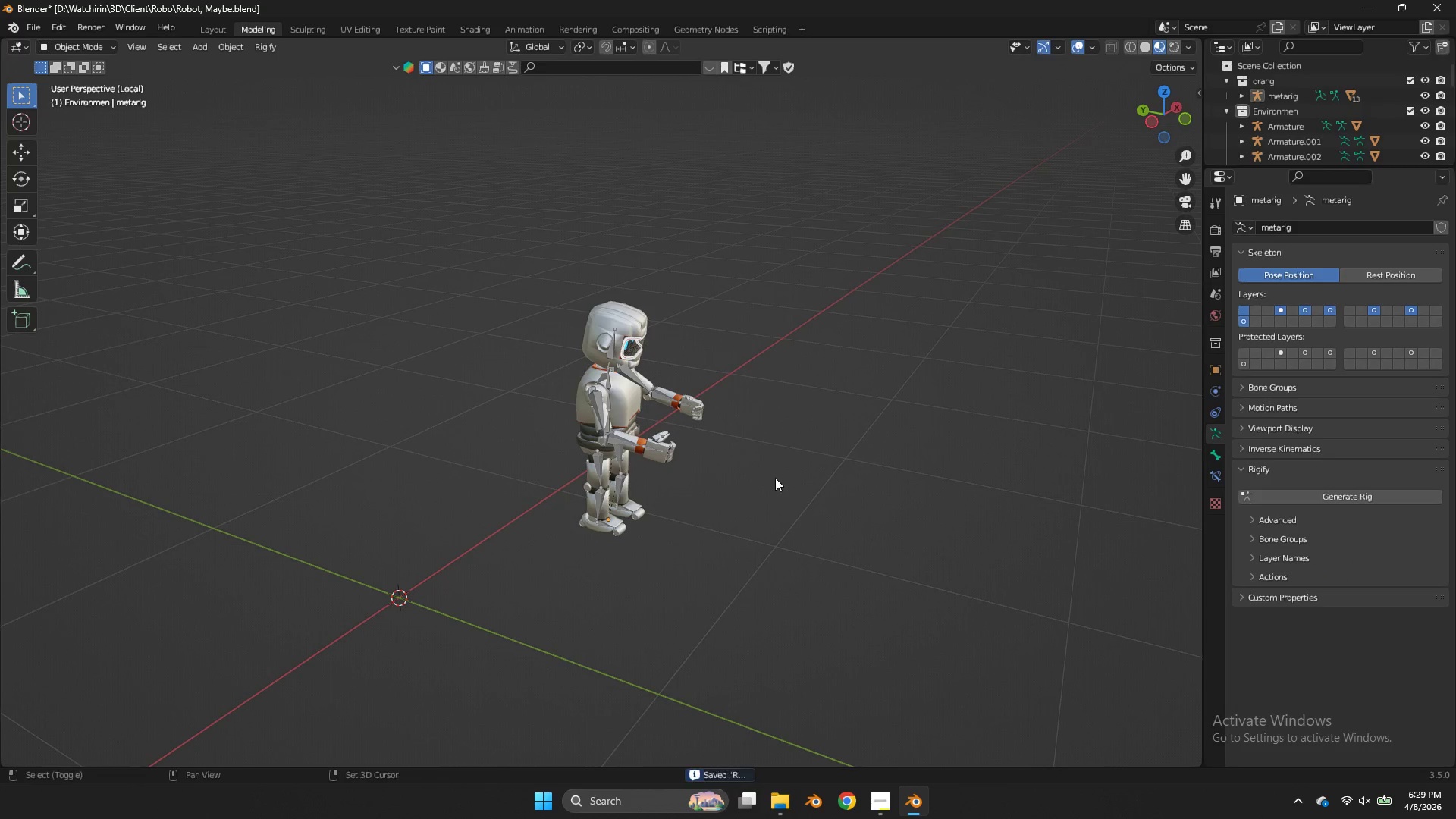 
hold_key(key=ShiftLeft, duration=0.62)
 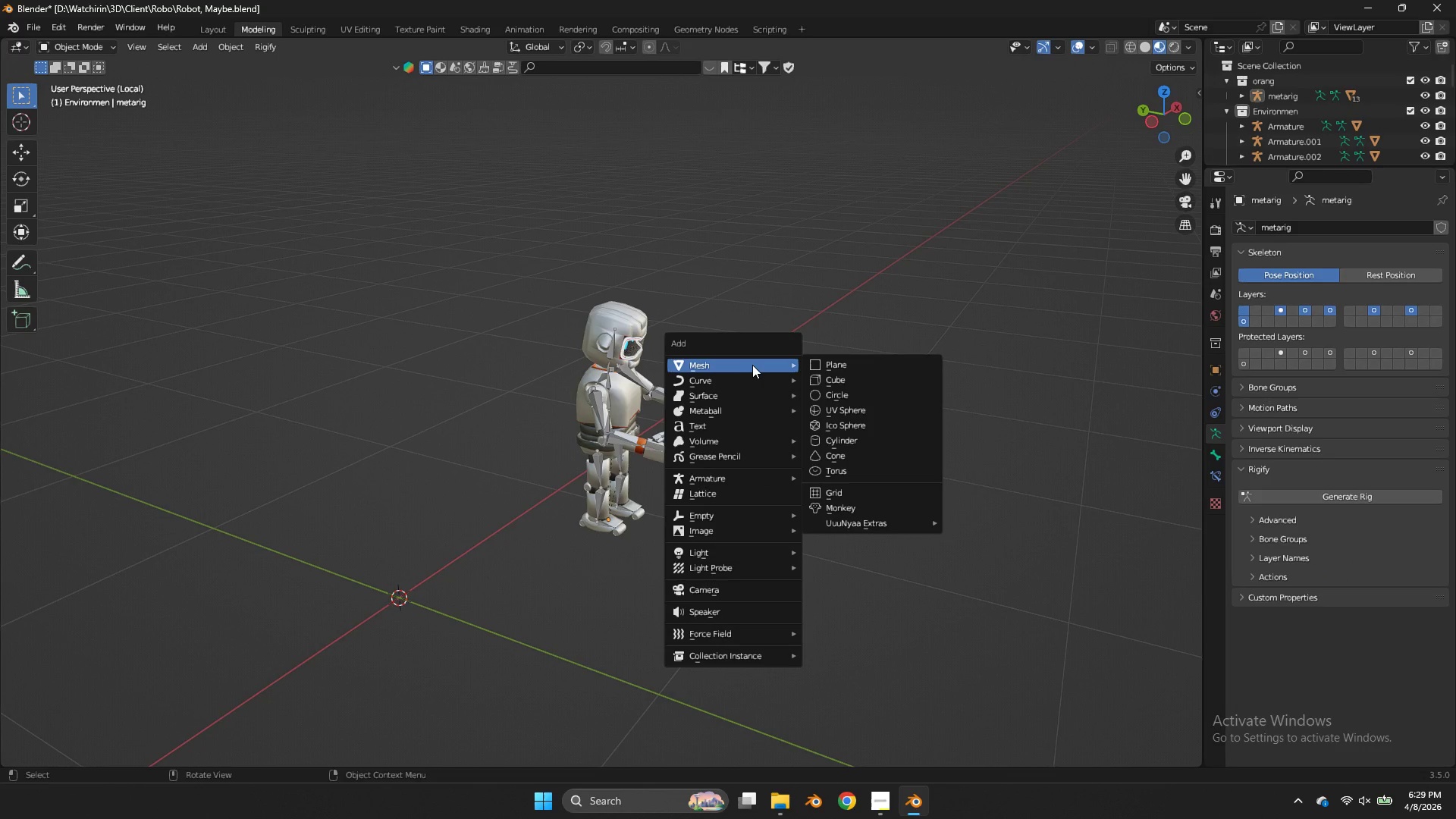 
hold_key(key=A, duration=0.5)
 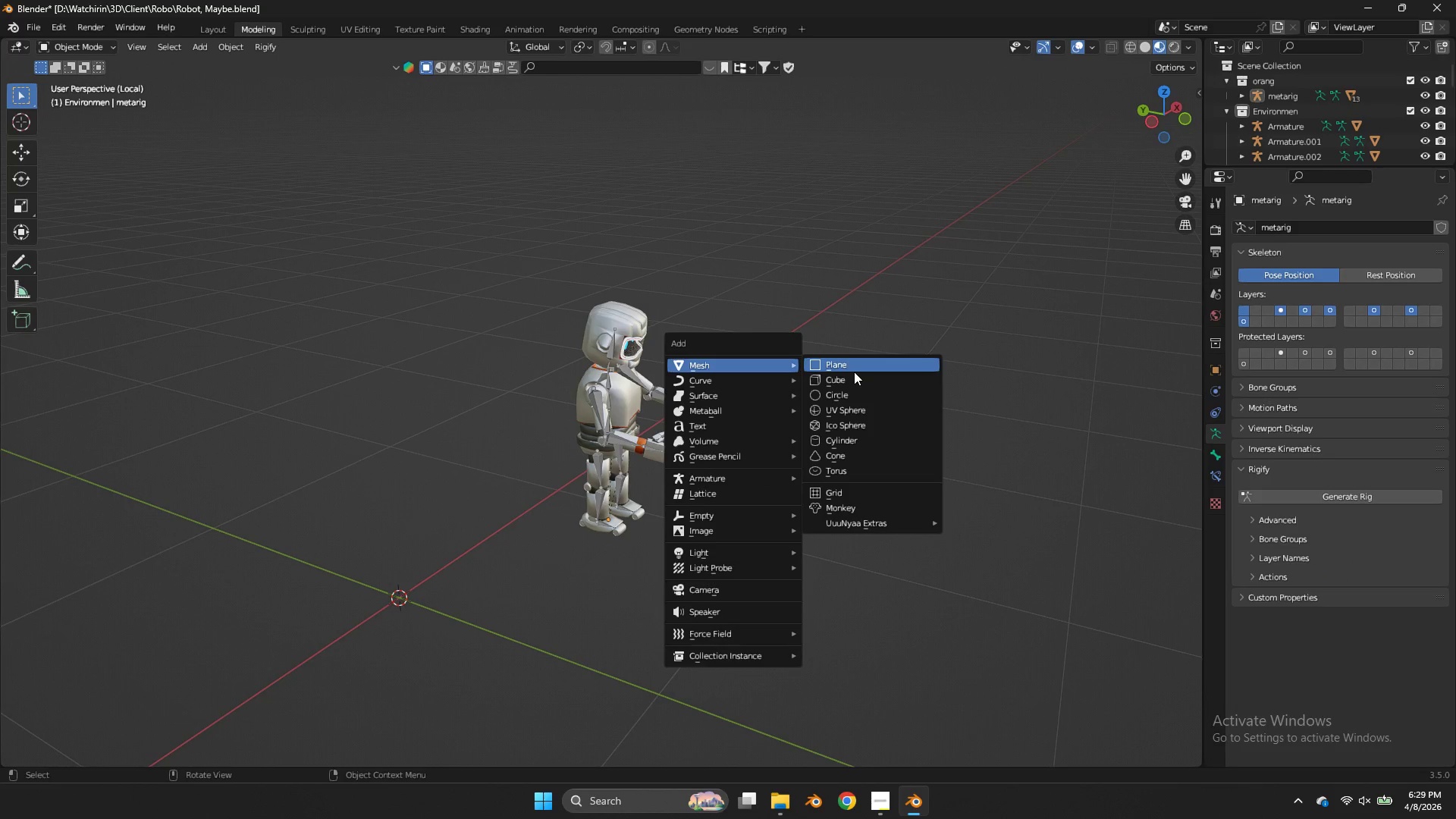 
left_click([849, 366])
 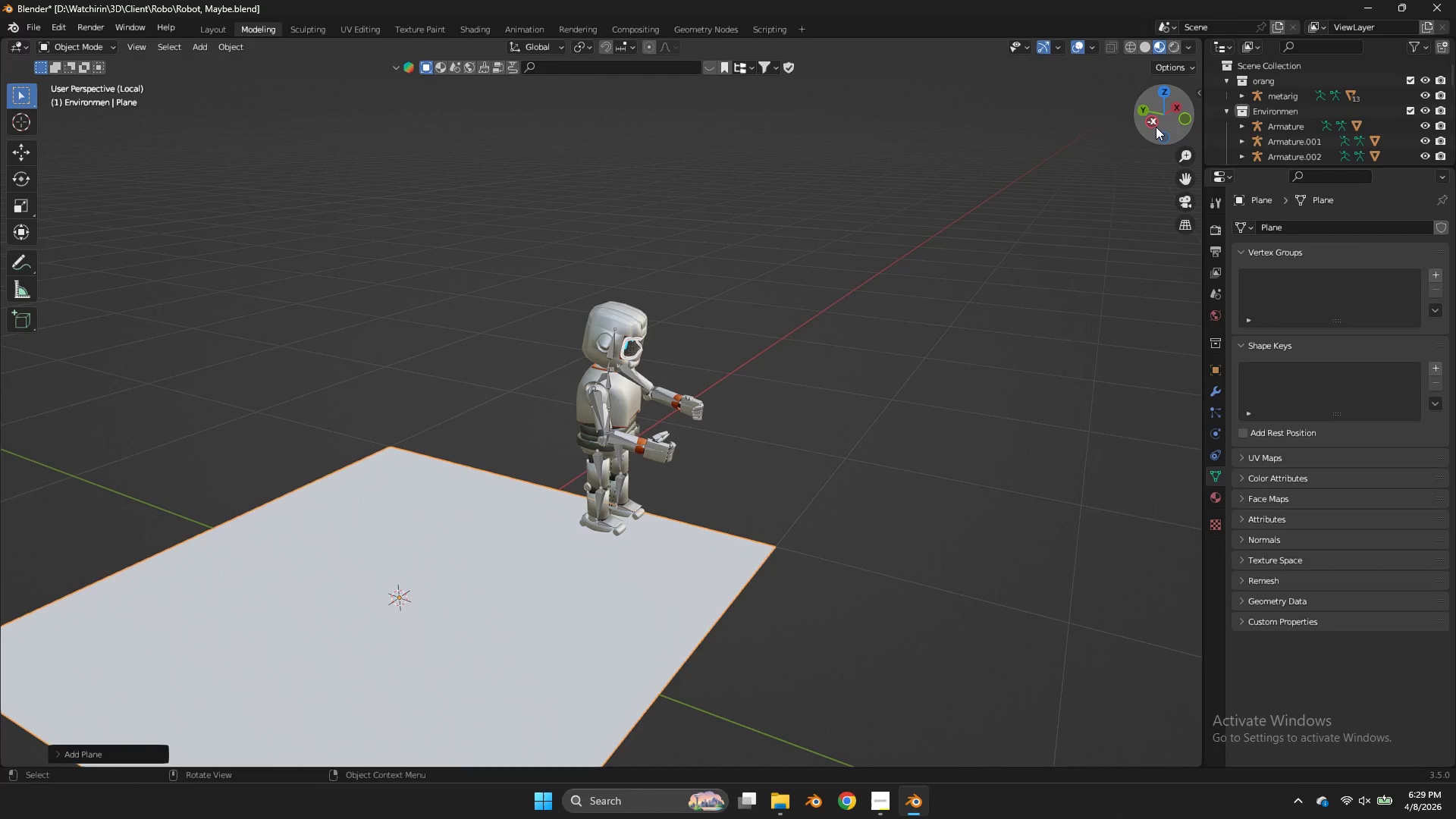 
left_click([1156, 126])
 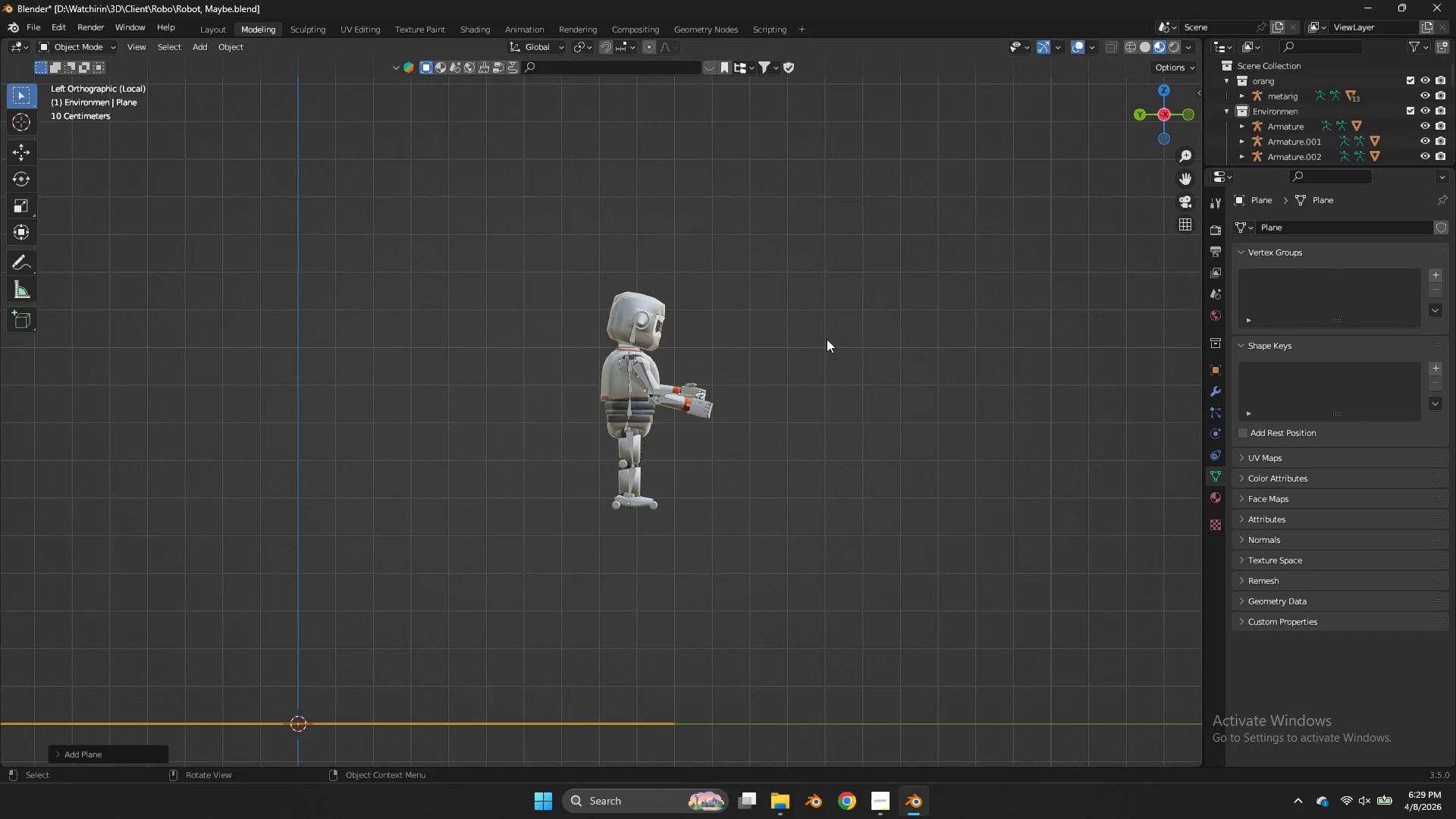 
key(R)
 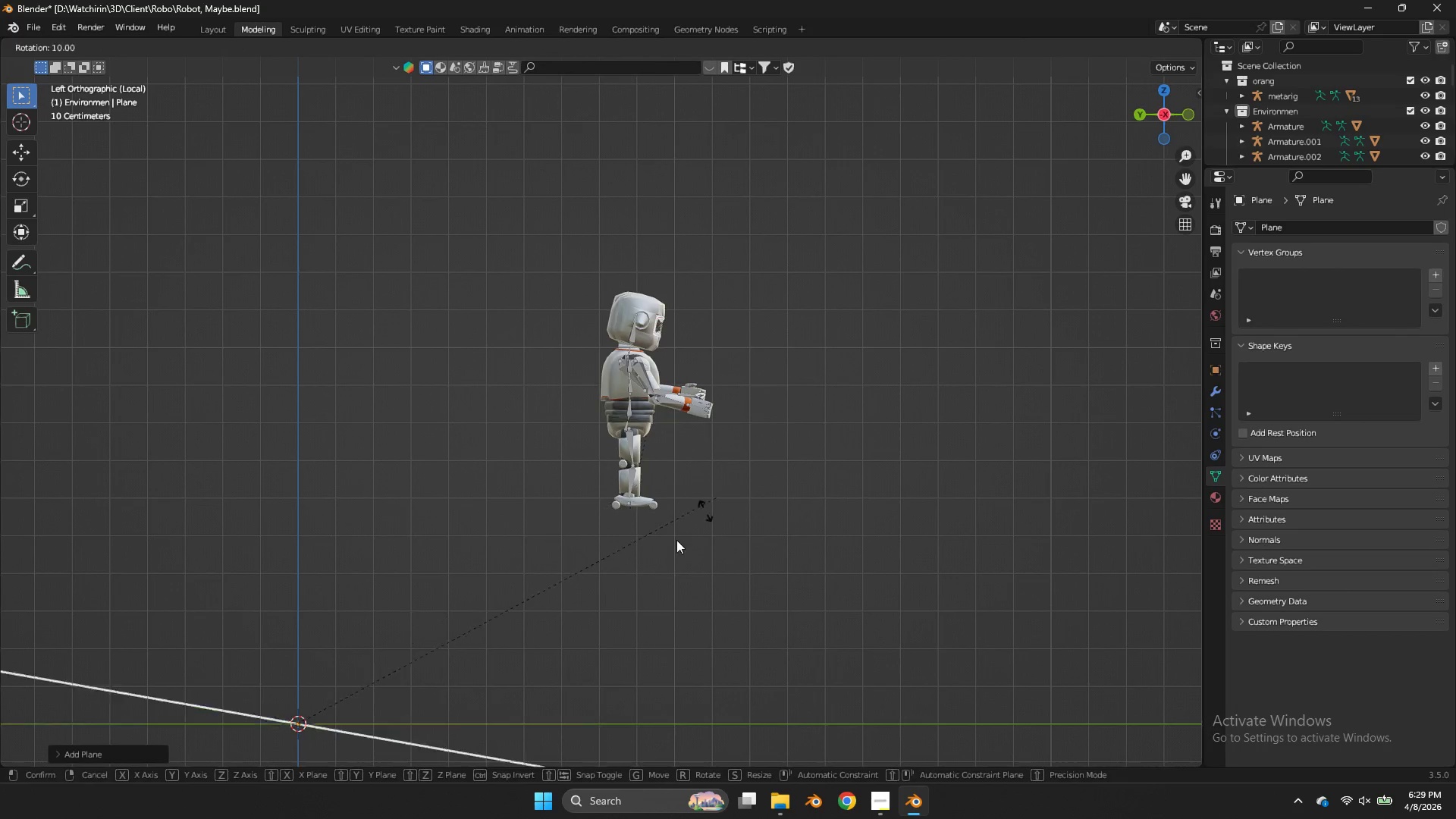 
hold_key(key=ControlLeft, duration=1.78)
left_click([367, 109])
 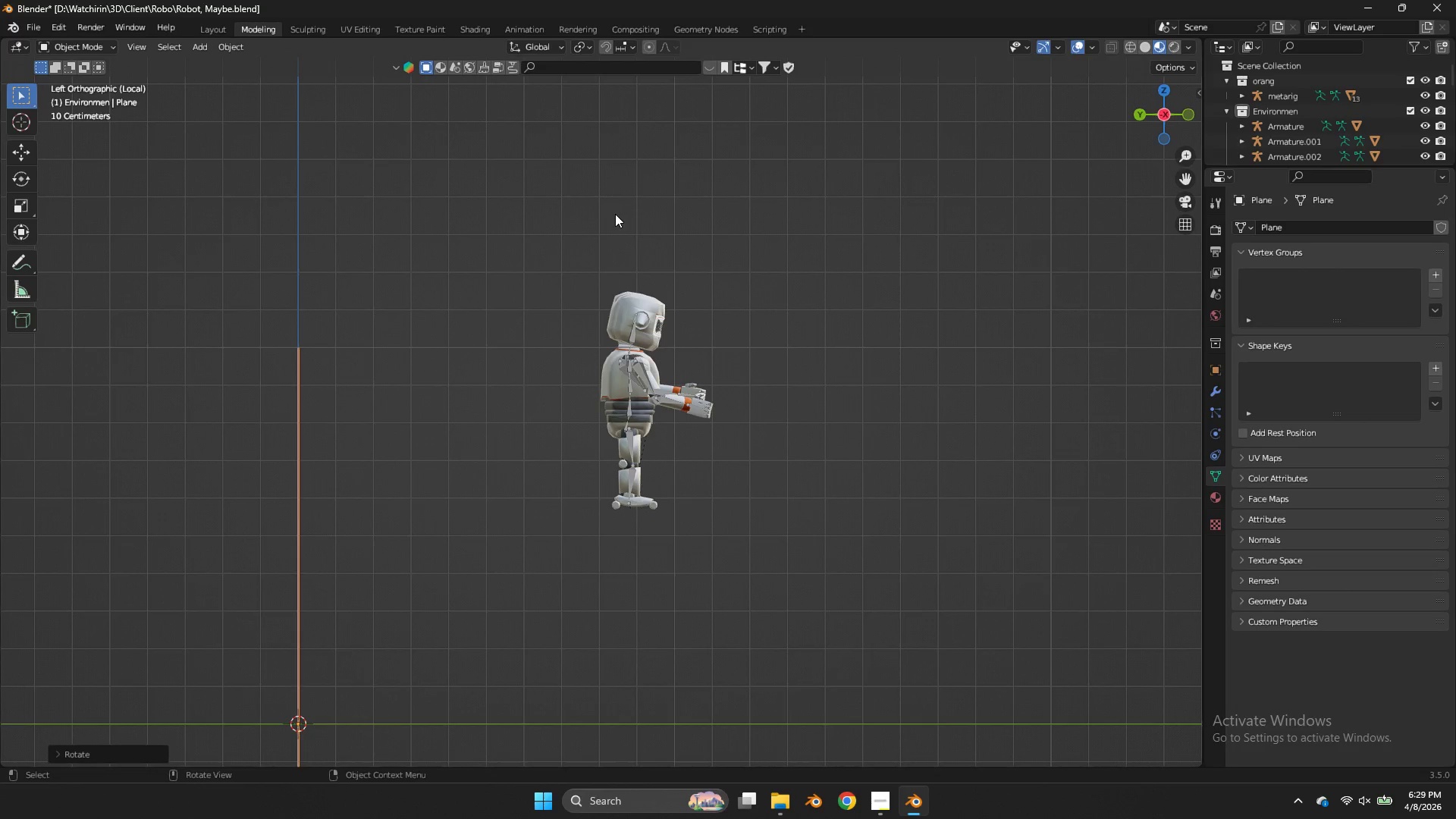 
key(G)
 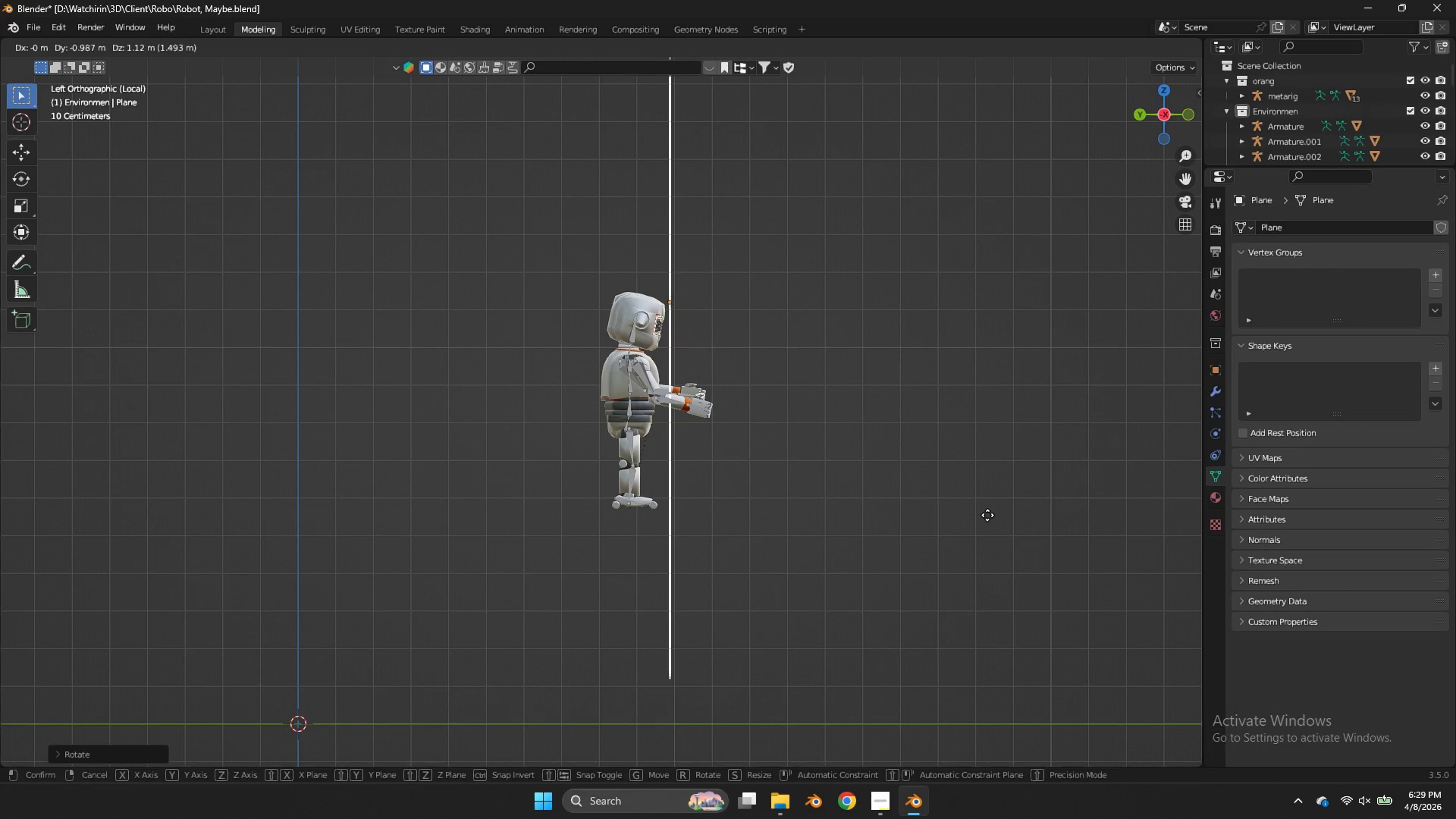 
left_click([989, 506])
 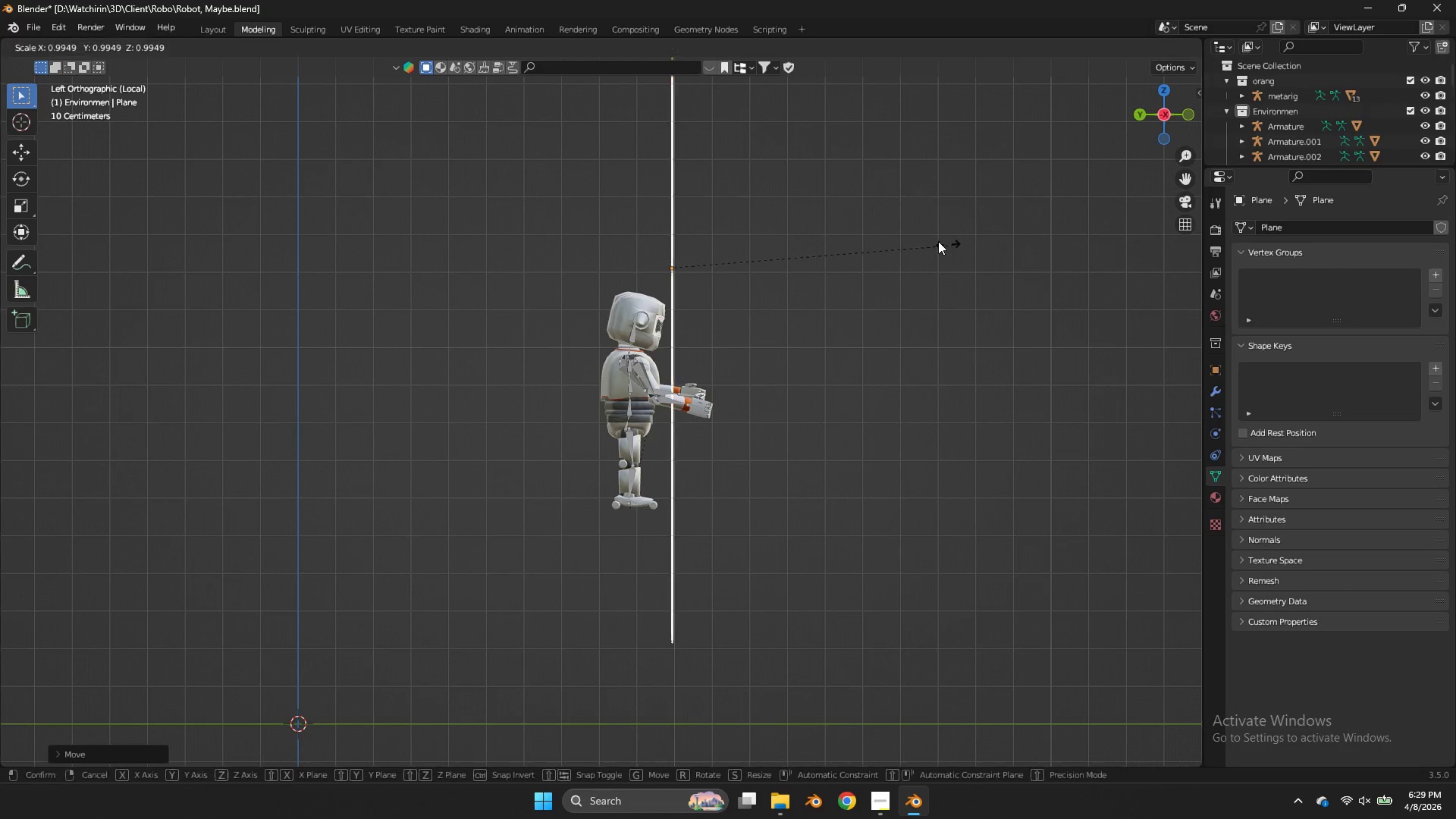 
key(S)
 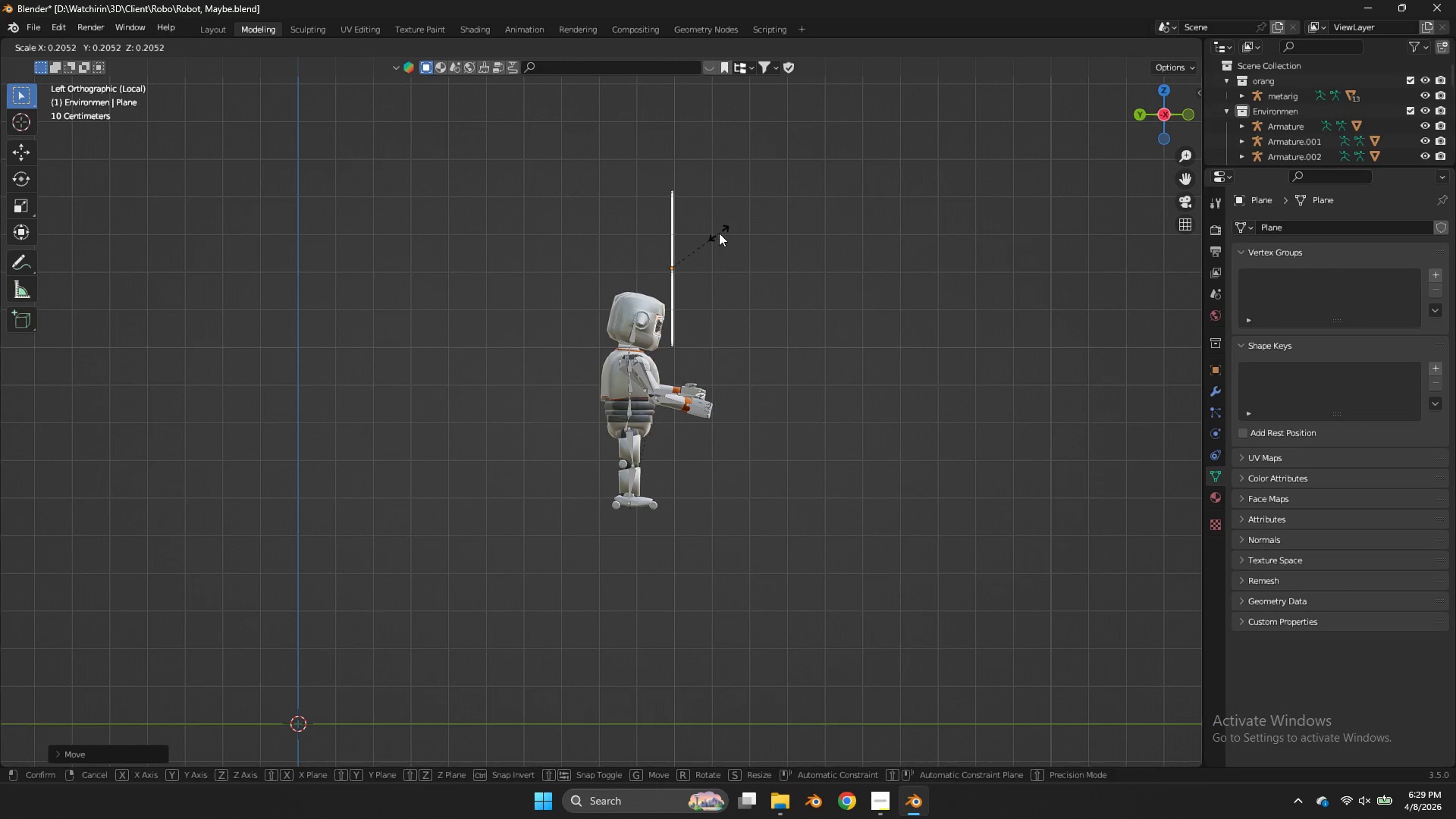 
left_click([719, 233])
 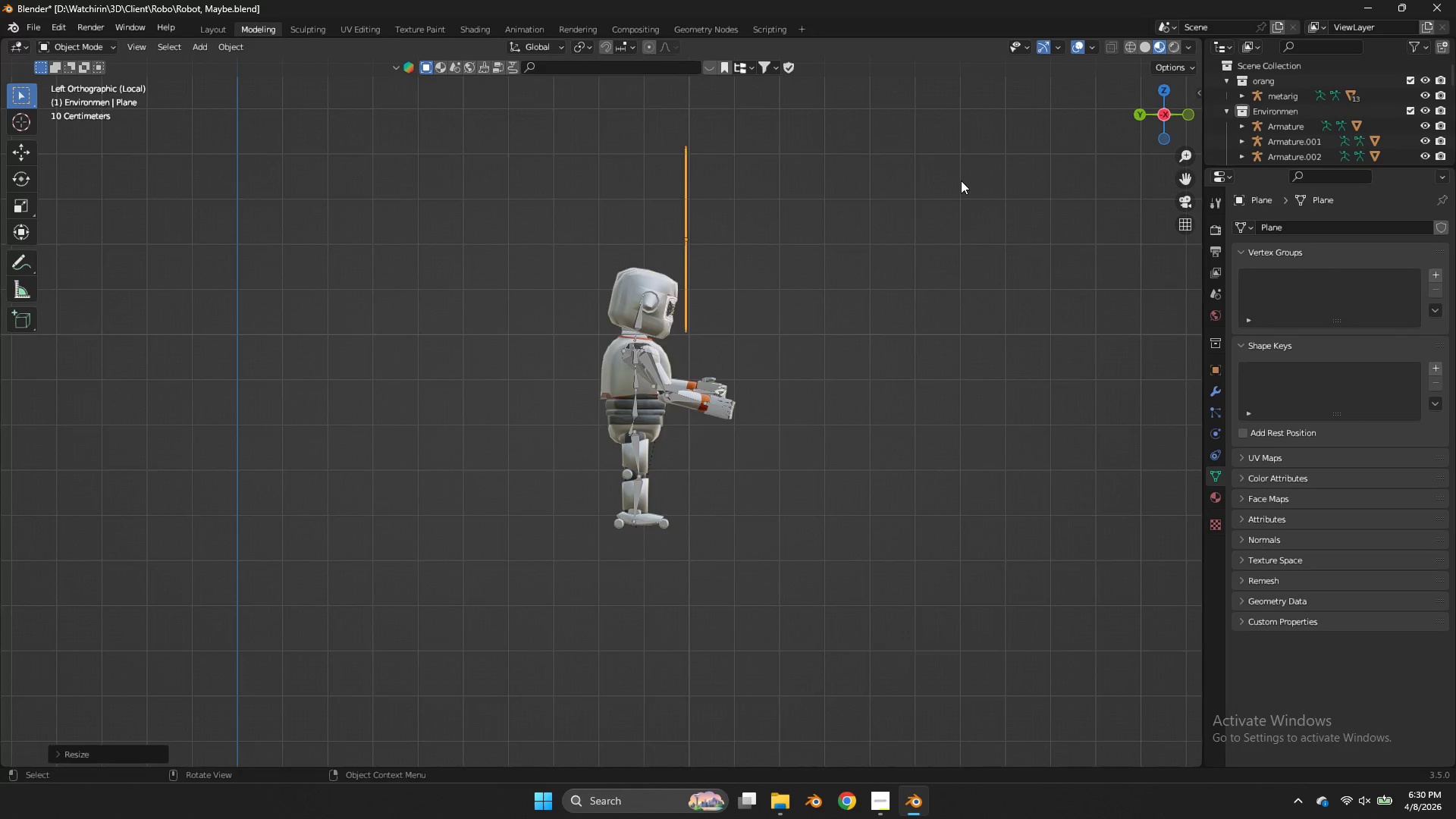 
scroll: coordinate [963, 178], scroll_direction: up, amount: 3.0
 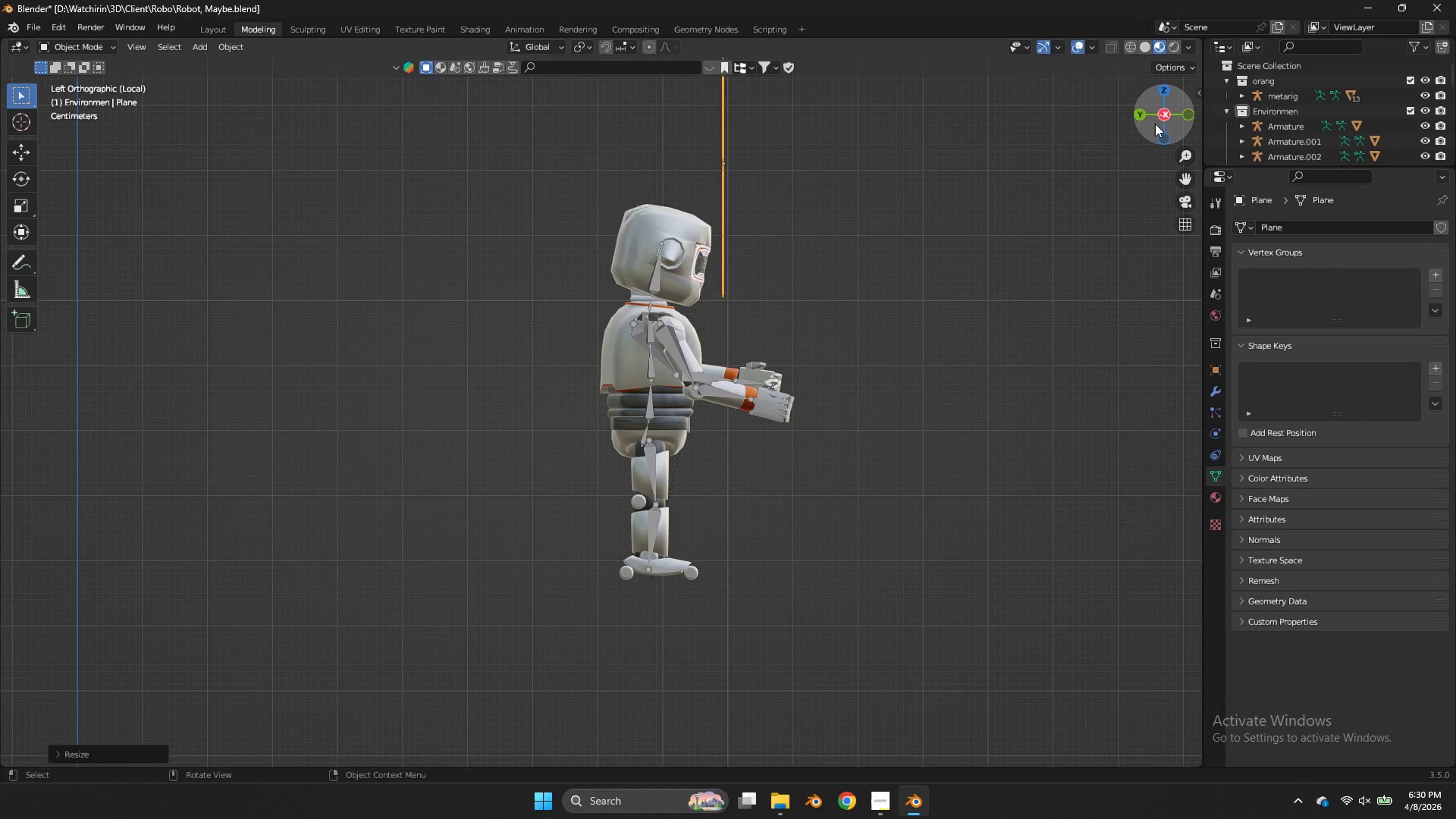 
left_click_drag(start_coordinate=[1155, 124], to_coordinate=[984, 168])
 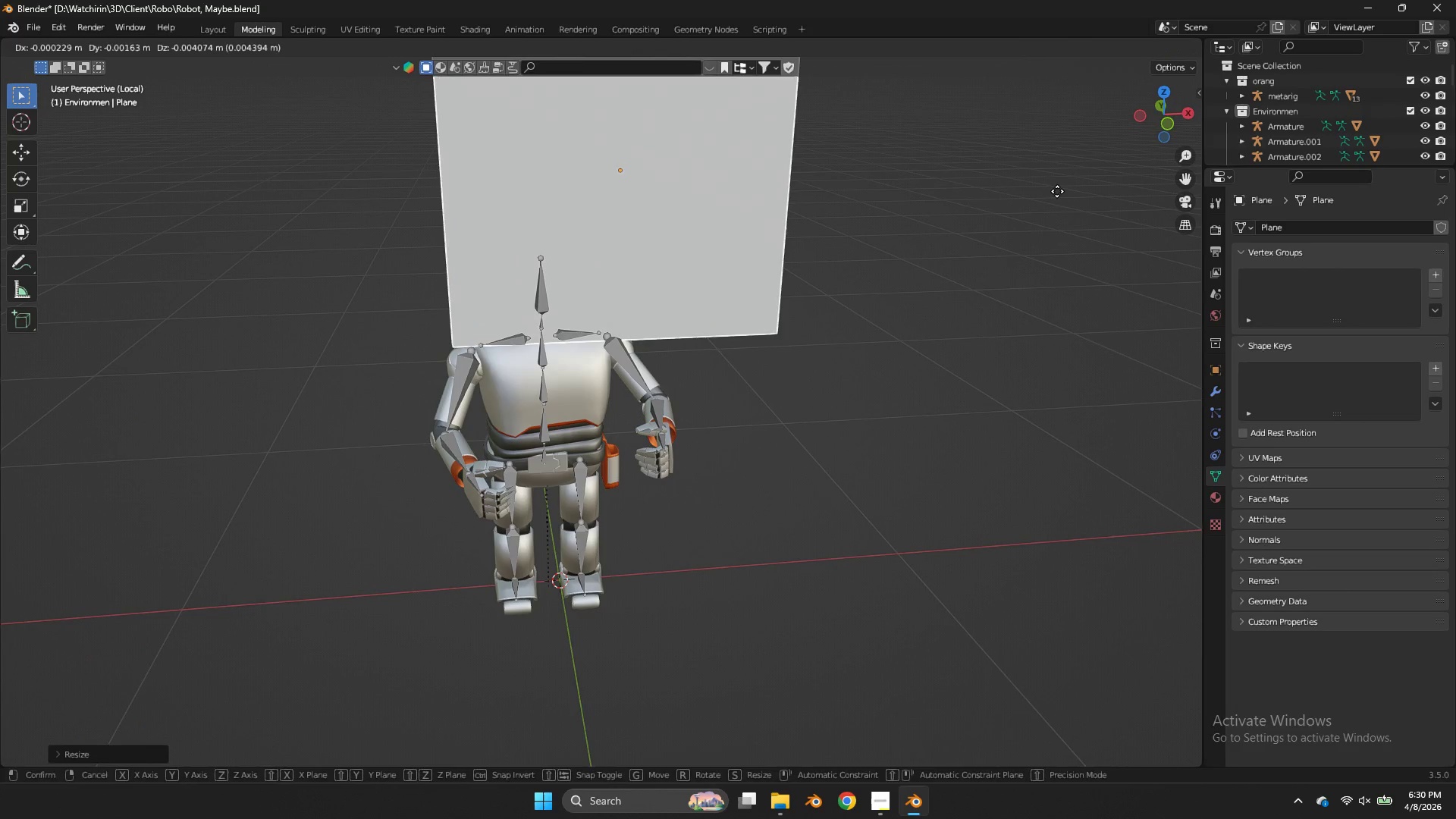 
type(gzssz)
 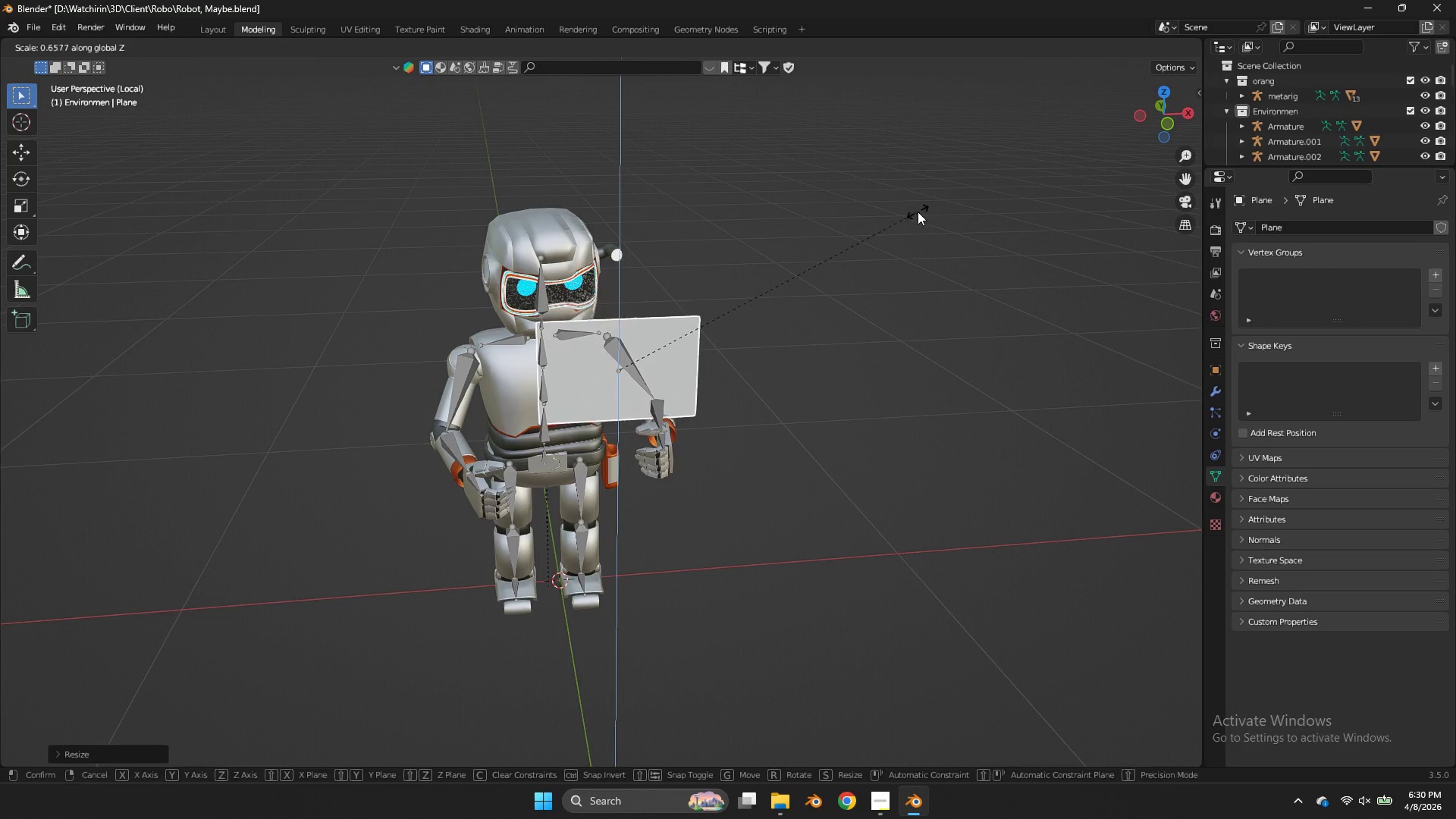 
left_click_drag(start_coordinate=[1032, 389], to_coordinate=[1034, 393])
 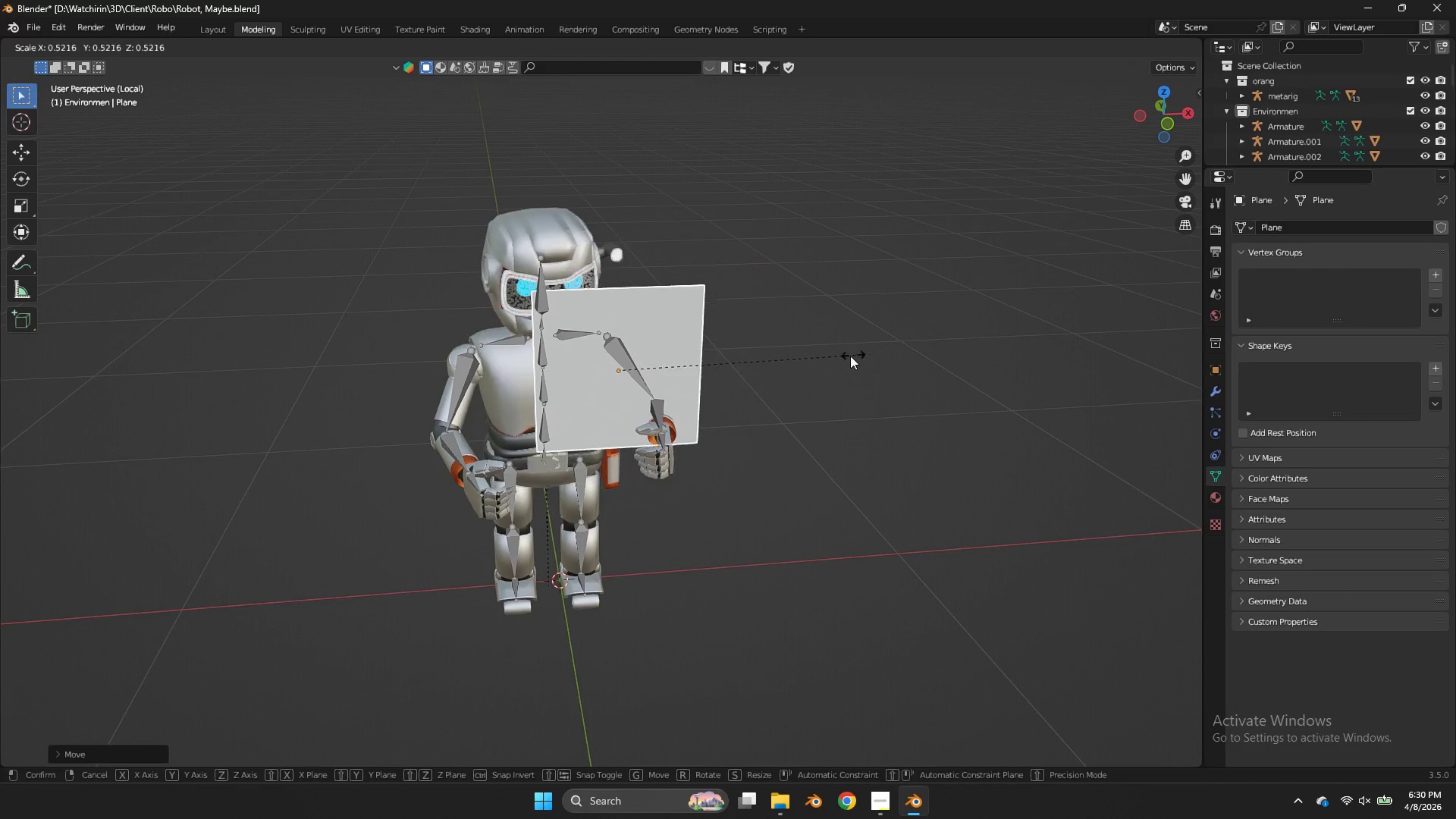 
left_click_drag(start_coordinate=[846, 356], to_coordinate=[865, 344])
 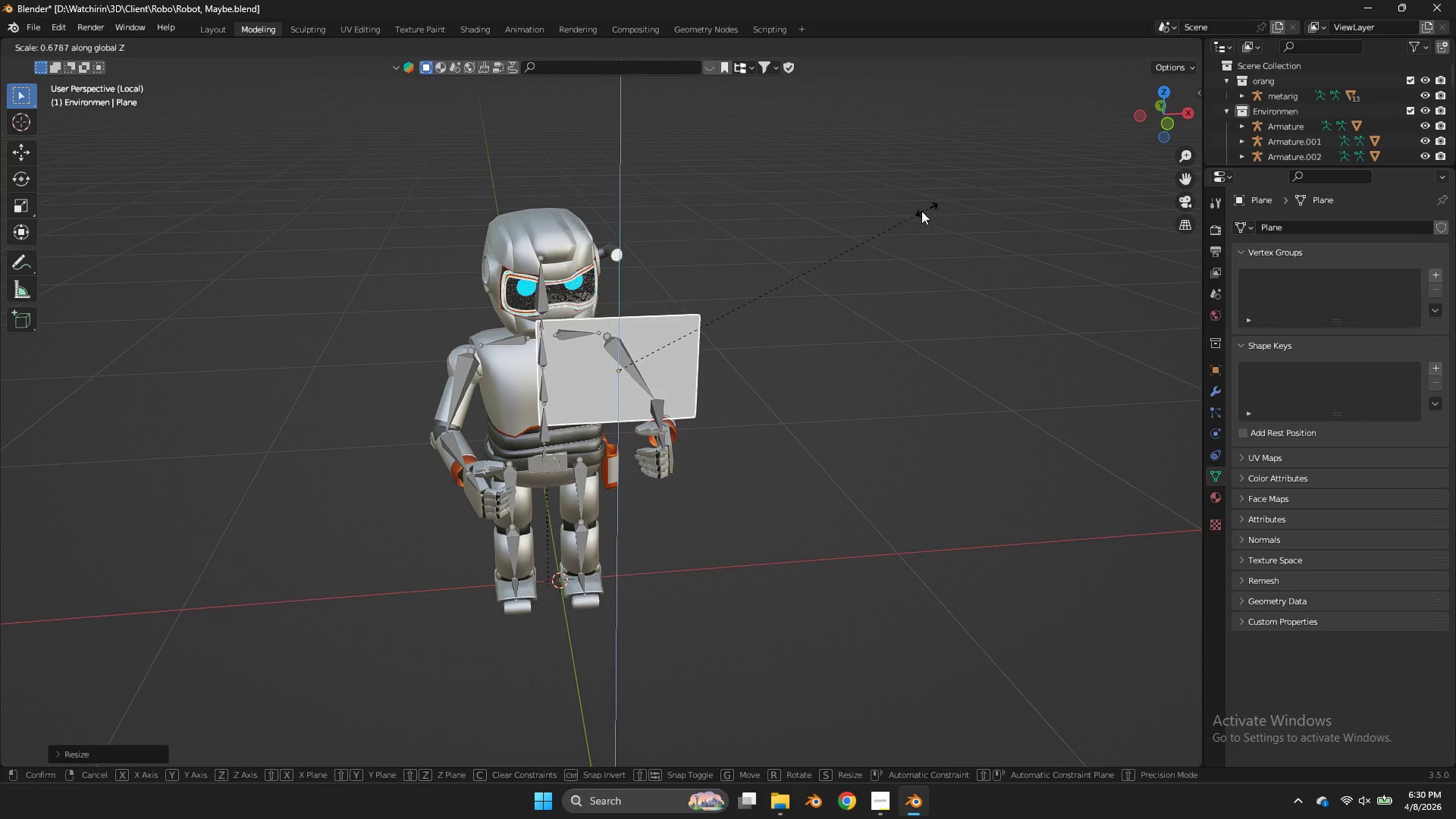 
left_click([1015, 185])
 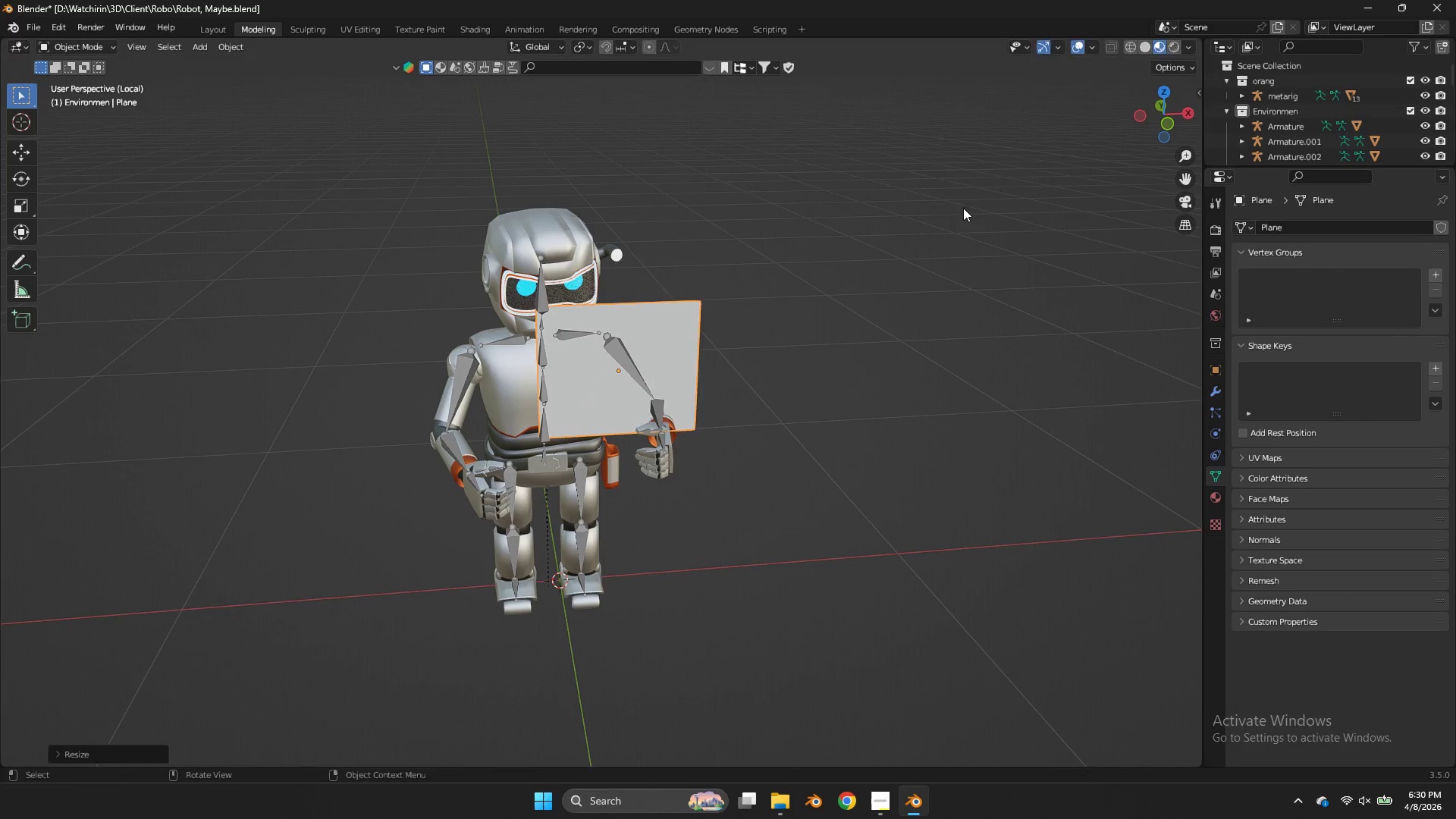 
type(sz)
 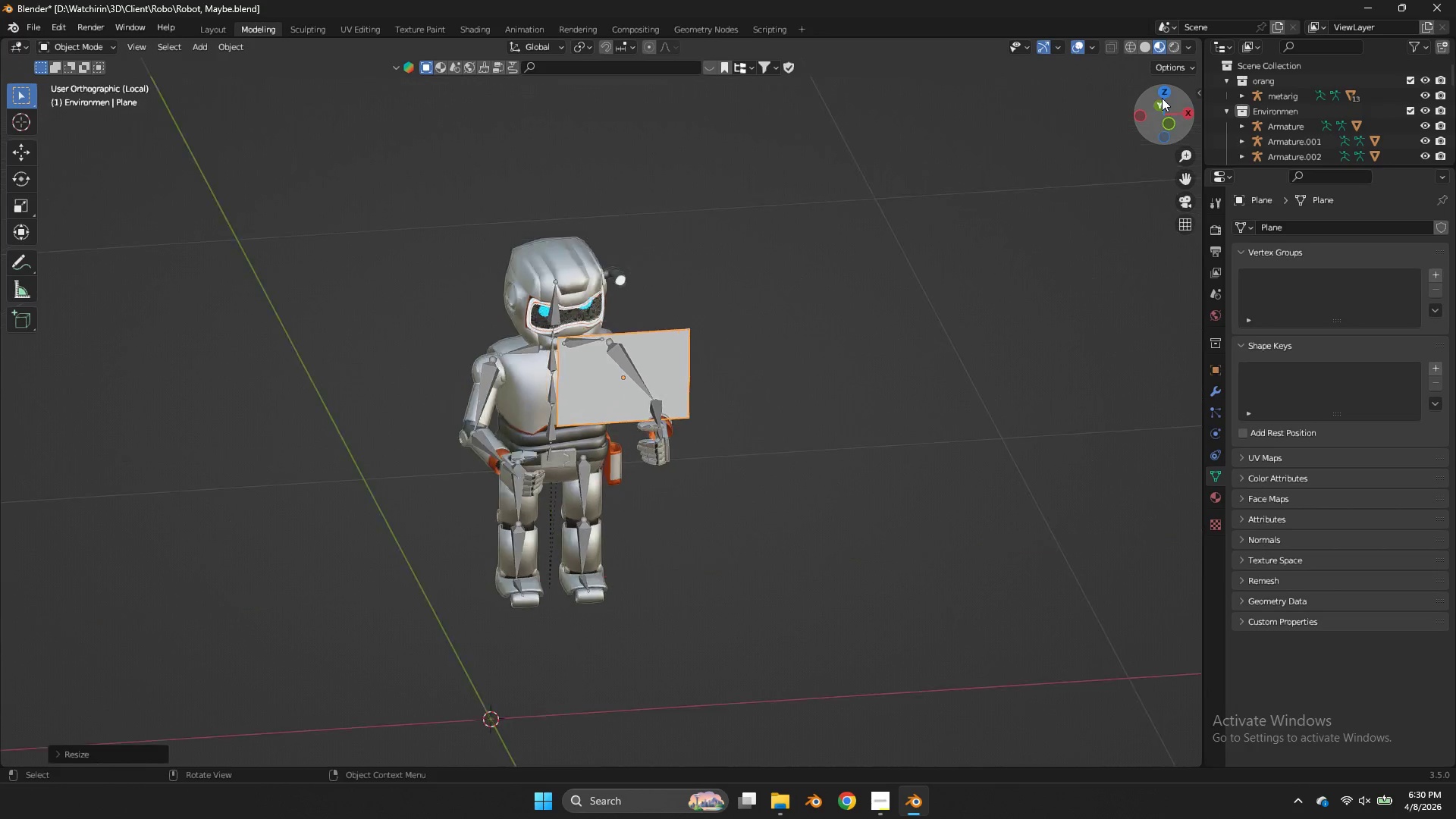 
double_click([1162, 91])
 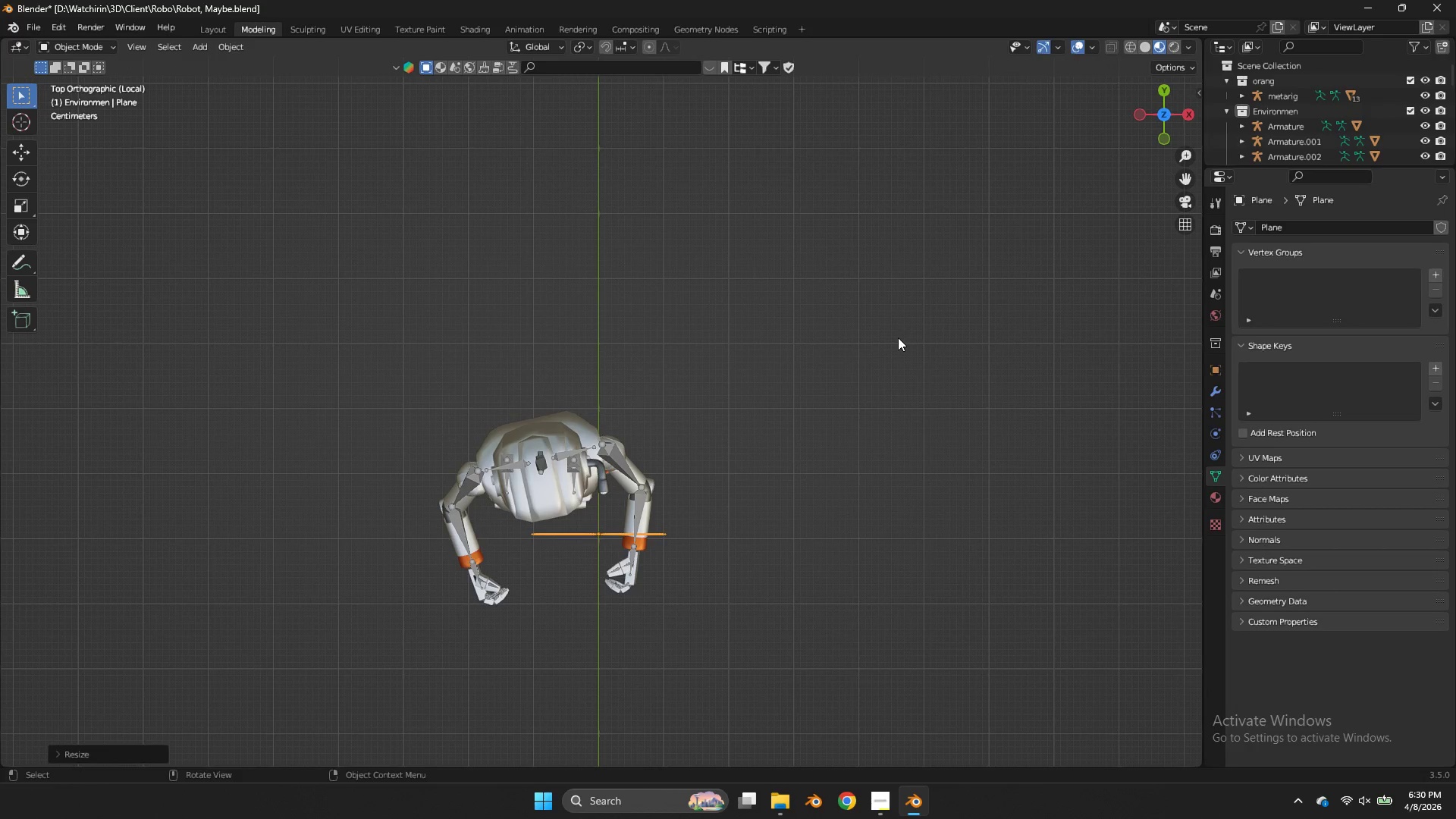 
key(G)
 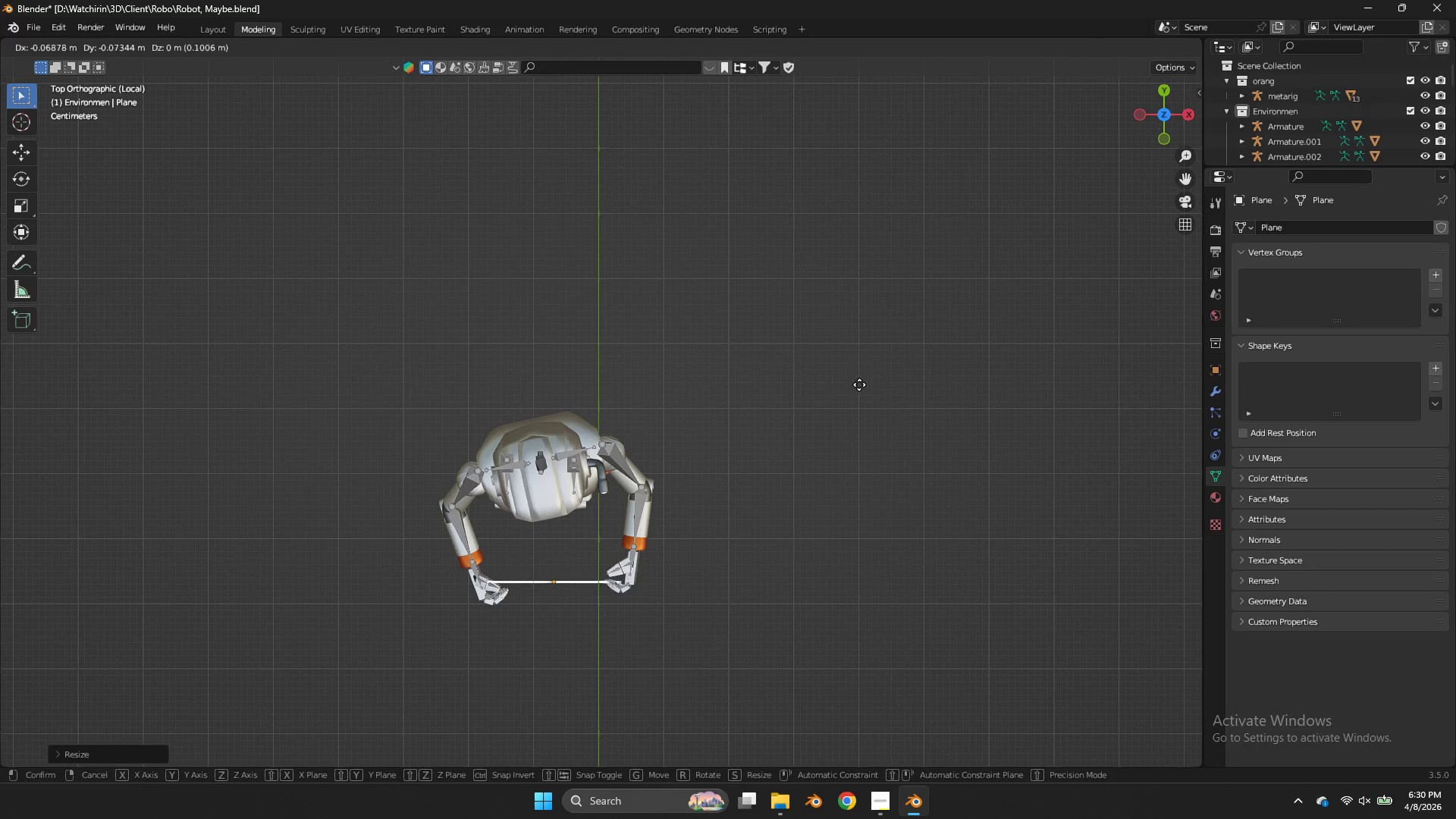 
left_click([859, 384])
 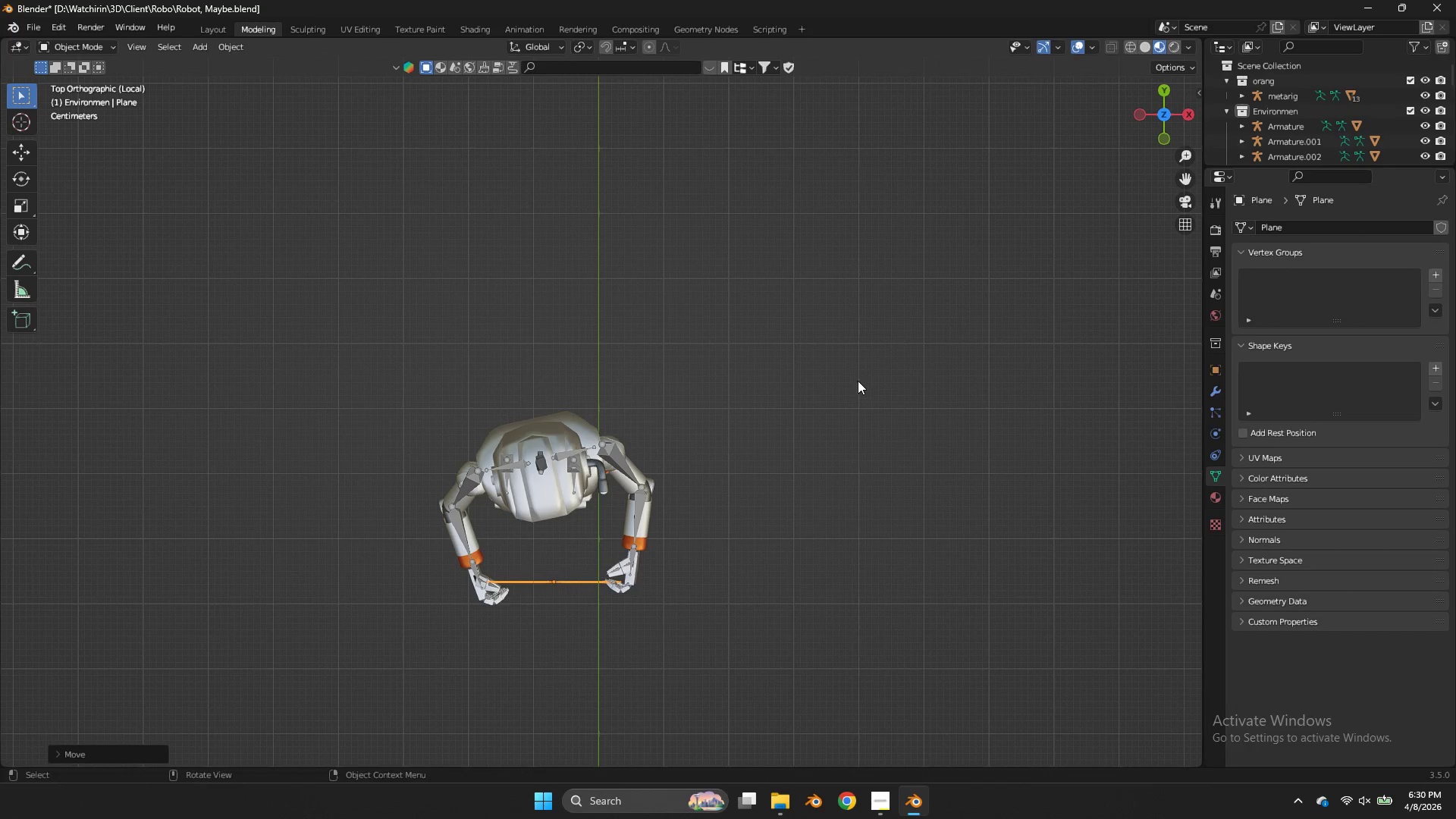 
key(R)
 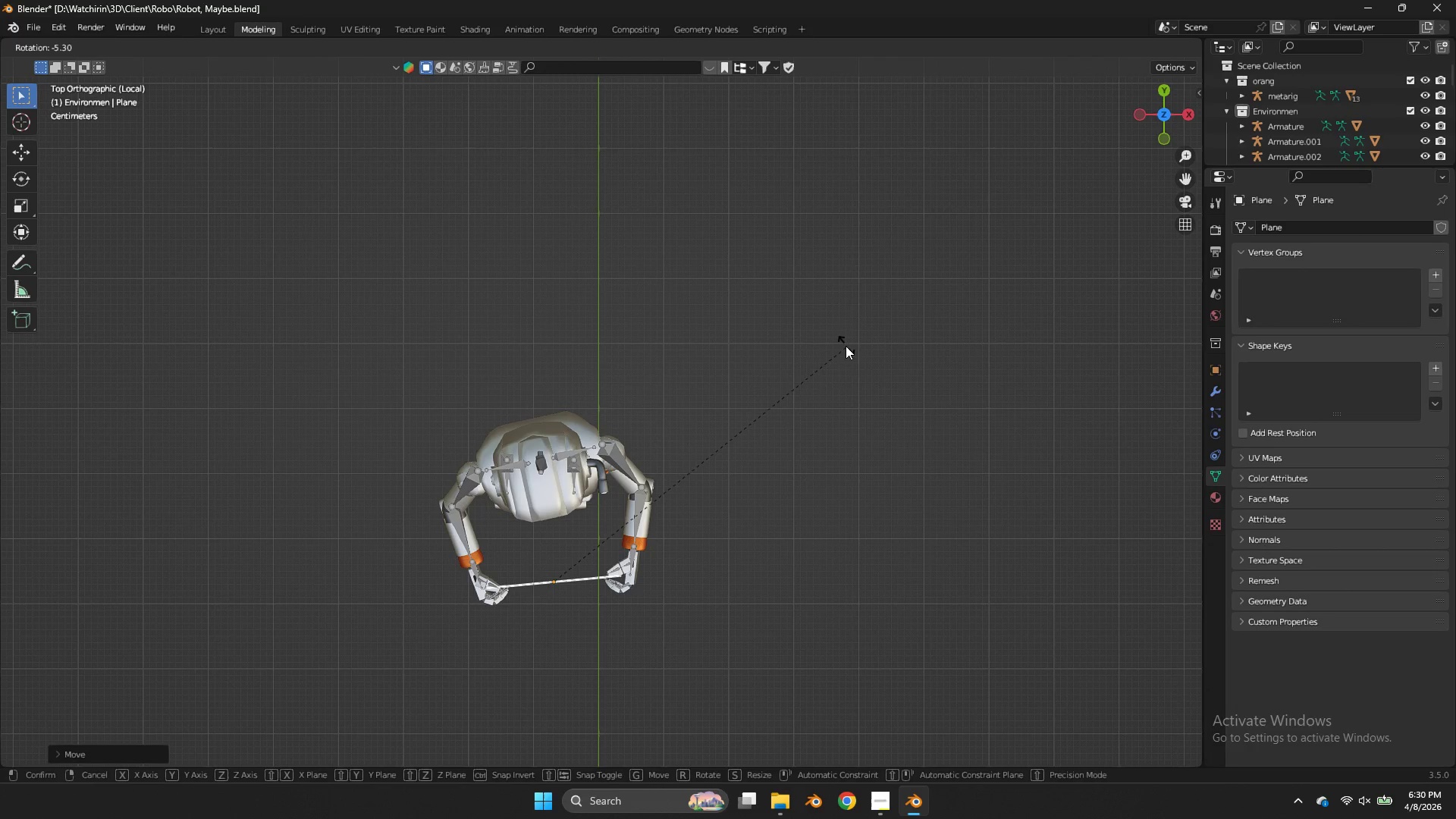 
left_click([845, 345])
 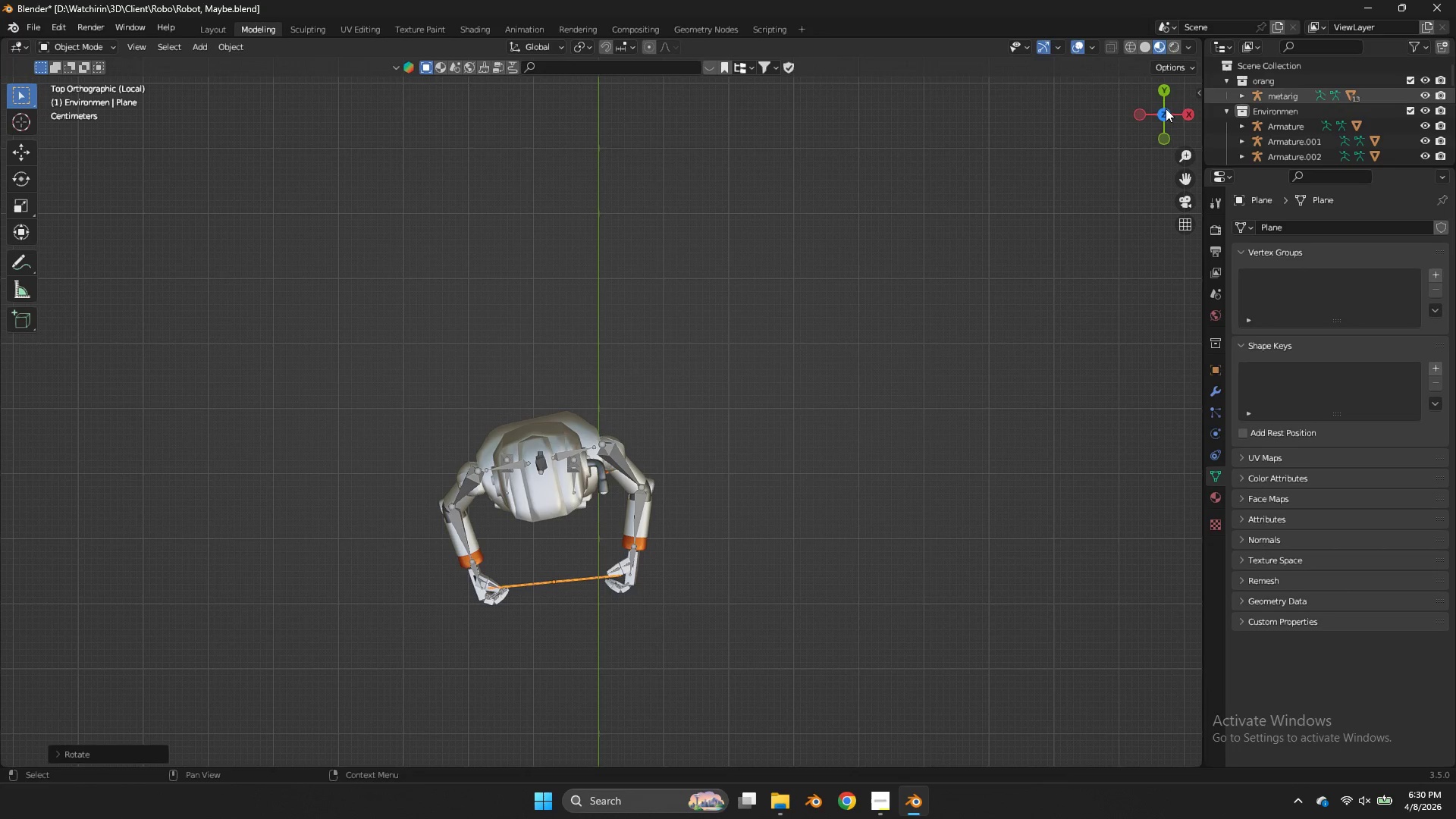 
left_click_drag(start_coordinate=[1154, 115], to_coordinate=[44, 654])
 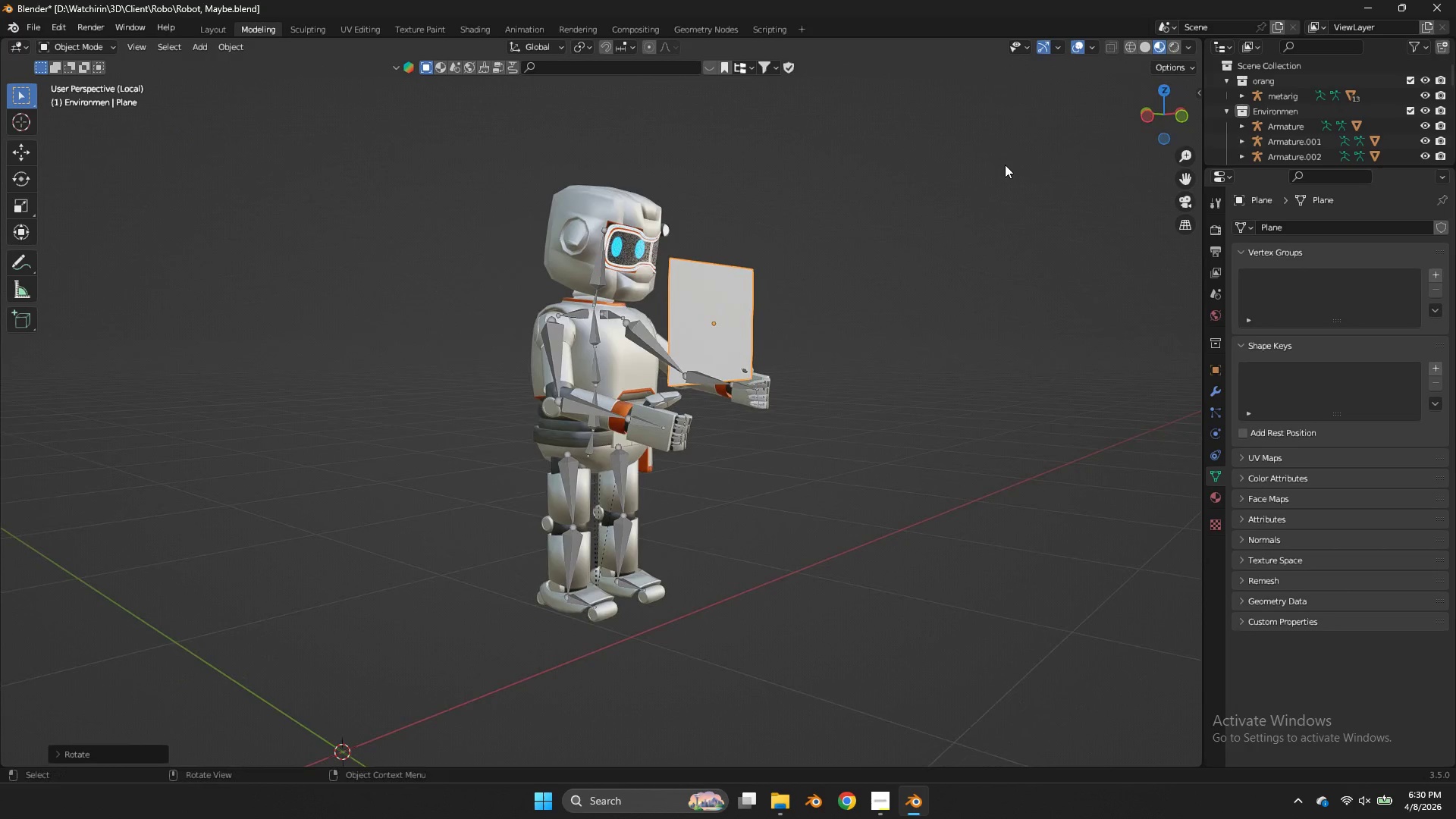 
type(hx)
 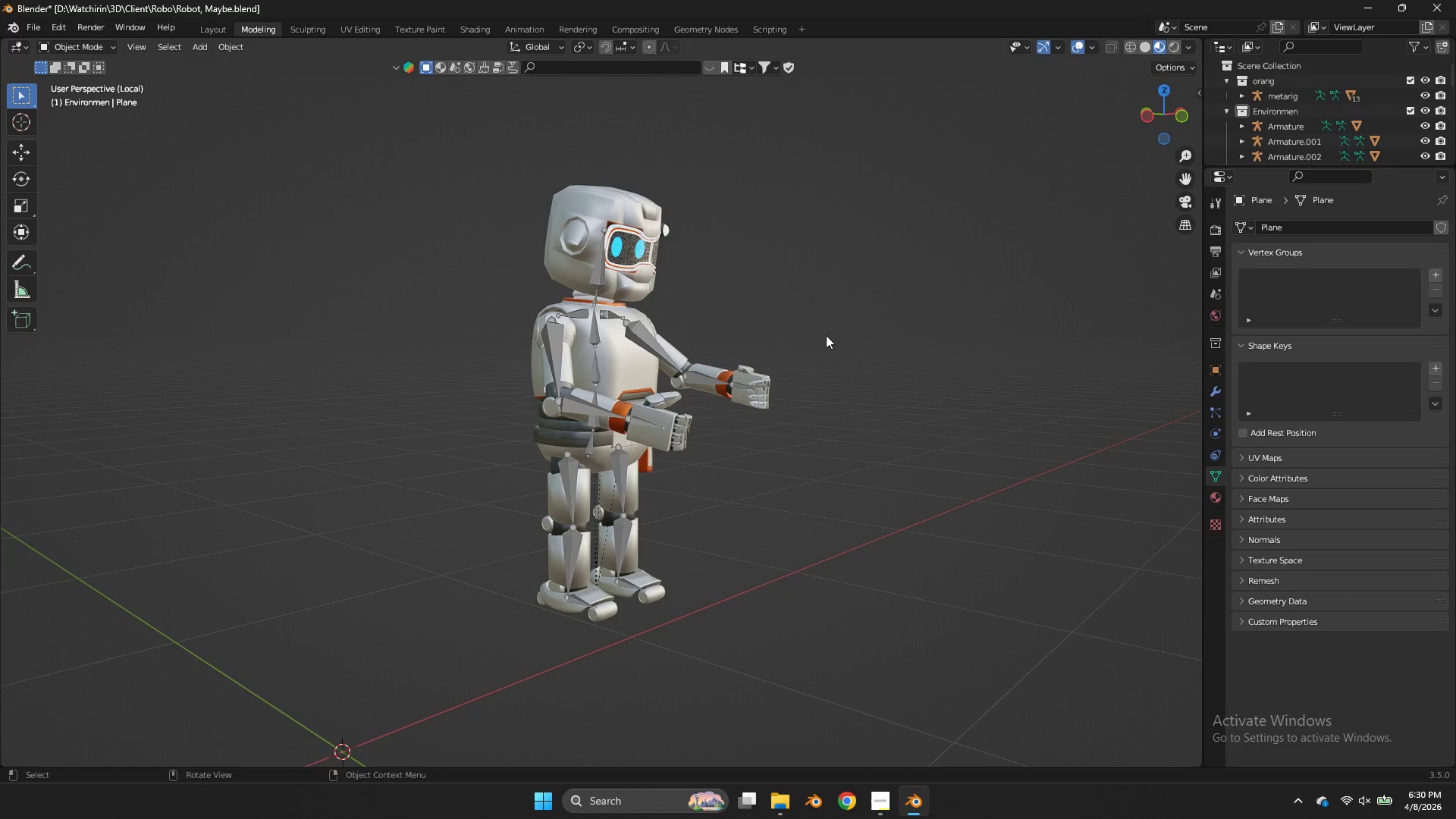 
key(Control+ControlLeft)
 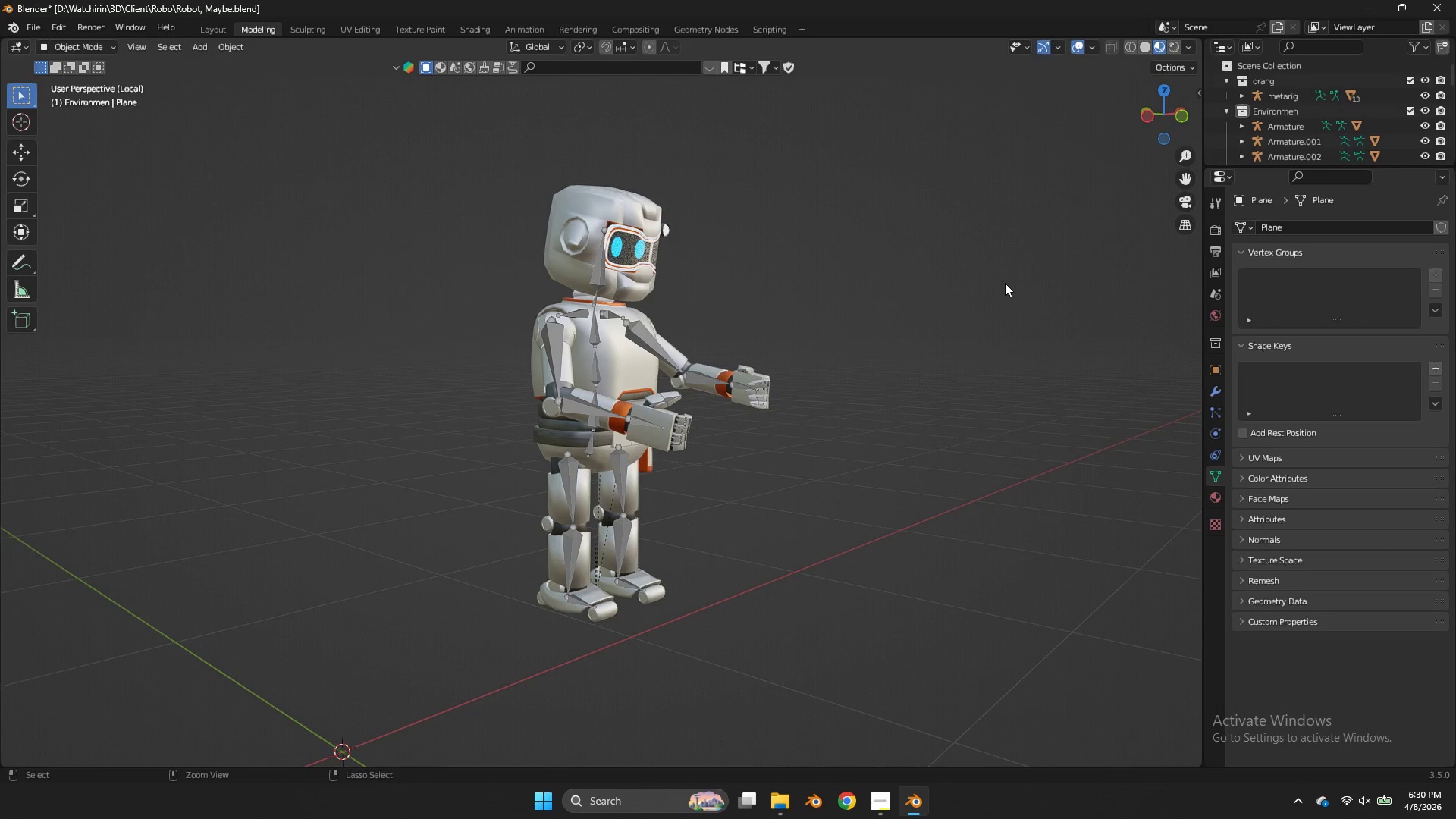 
key(Control+Z)
 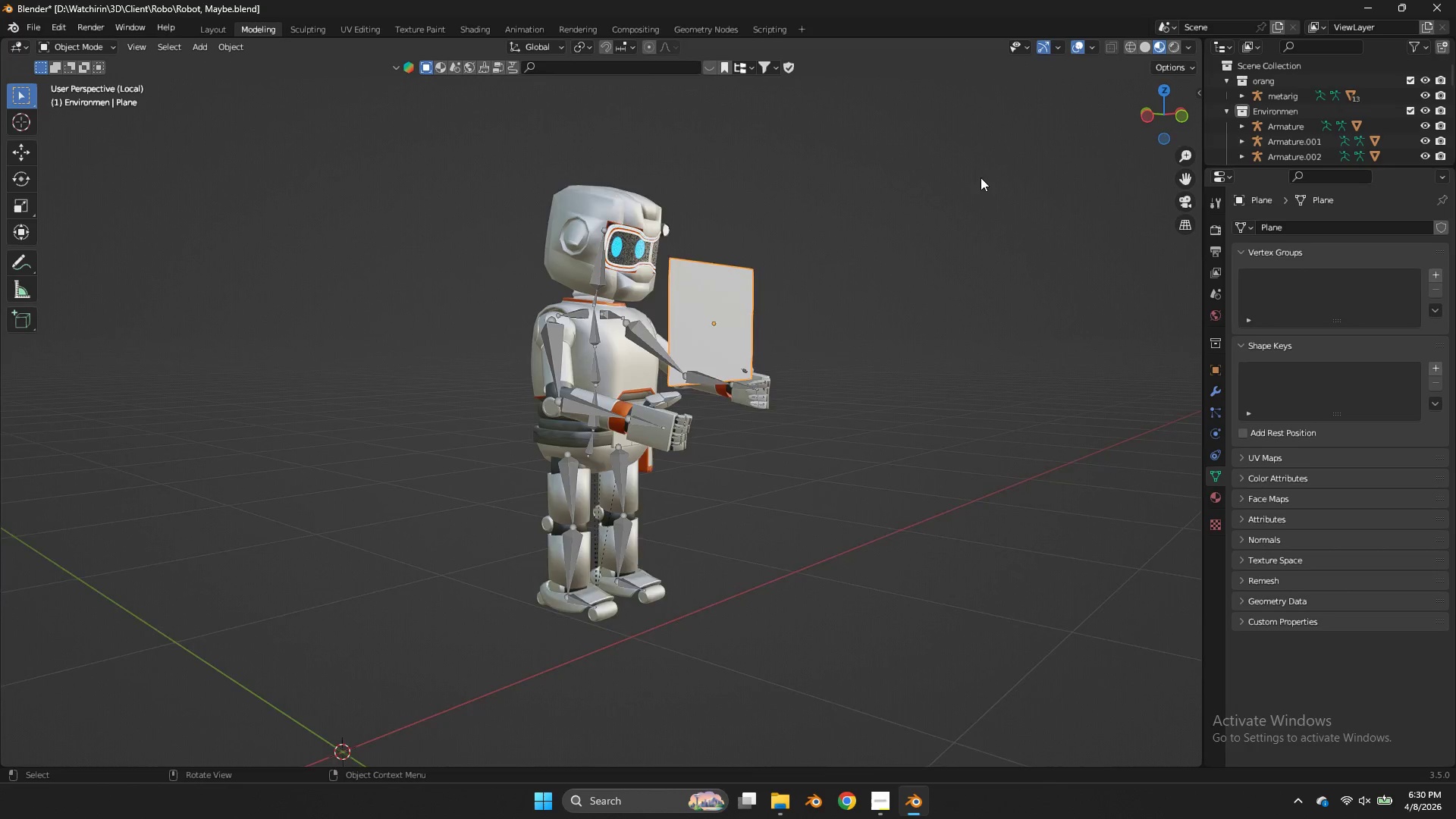 
type(gz)
 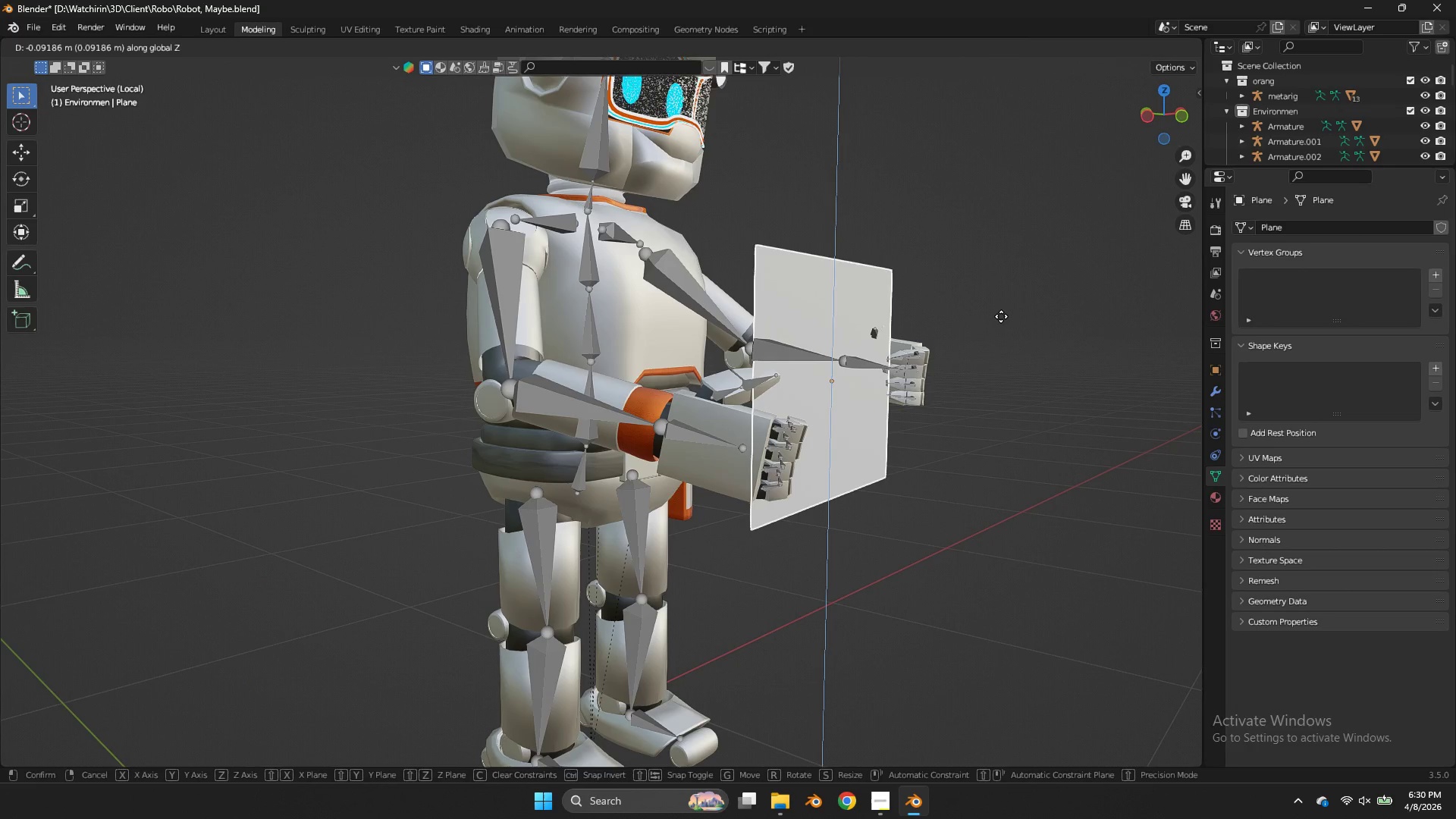 
scroll: coordinate [988, 163], scroll_direction: up, amount: 3.0
 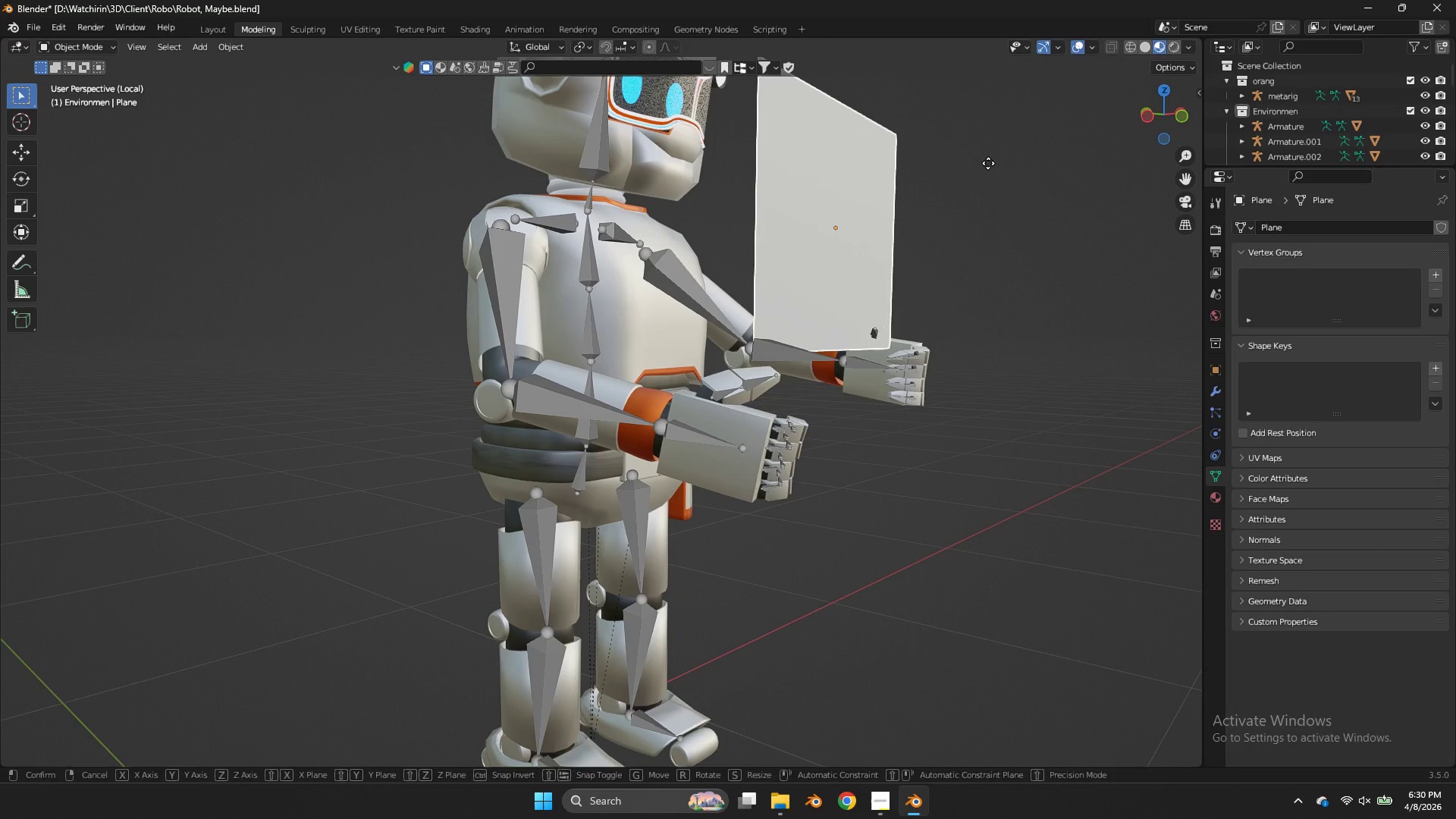 
left_click_drag(start_coordinate=[1001, 316], to_coordinate=[1007, 315])
 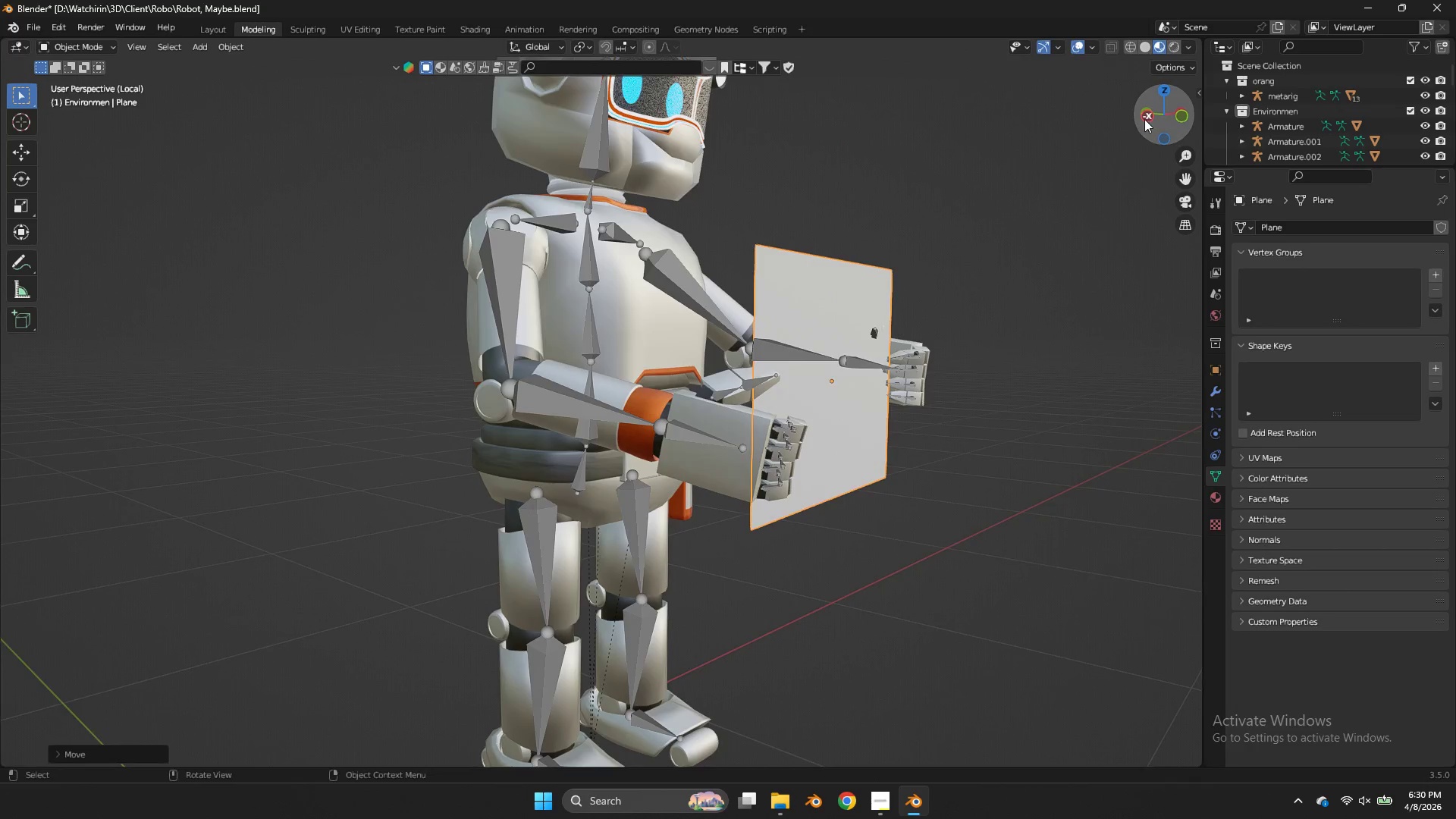 
left_click_drag(start_coordinate=[1145, 118], to_coordinate=[1193, 138])
 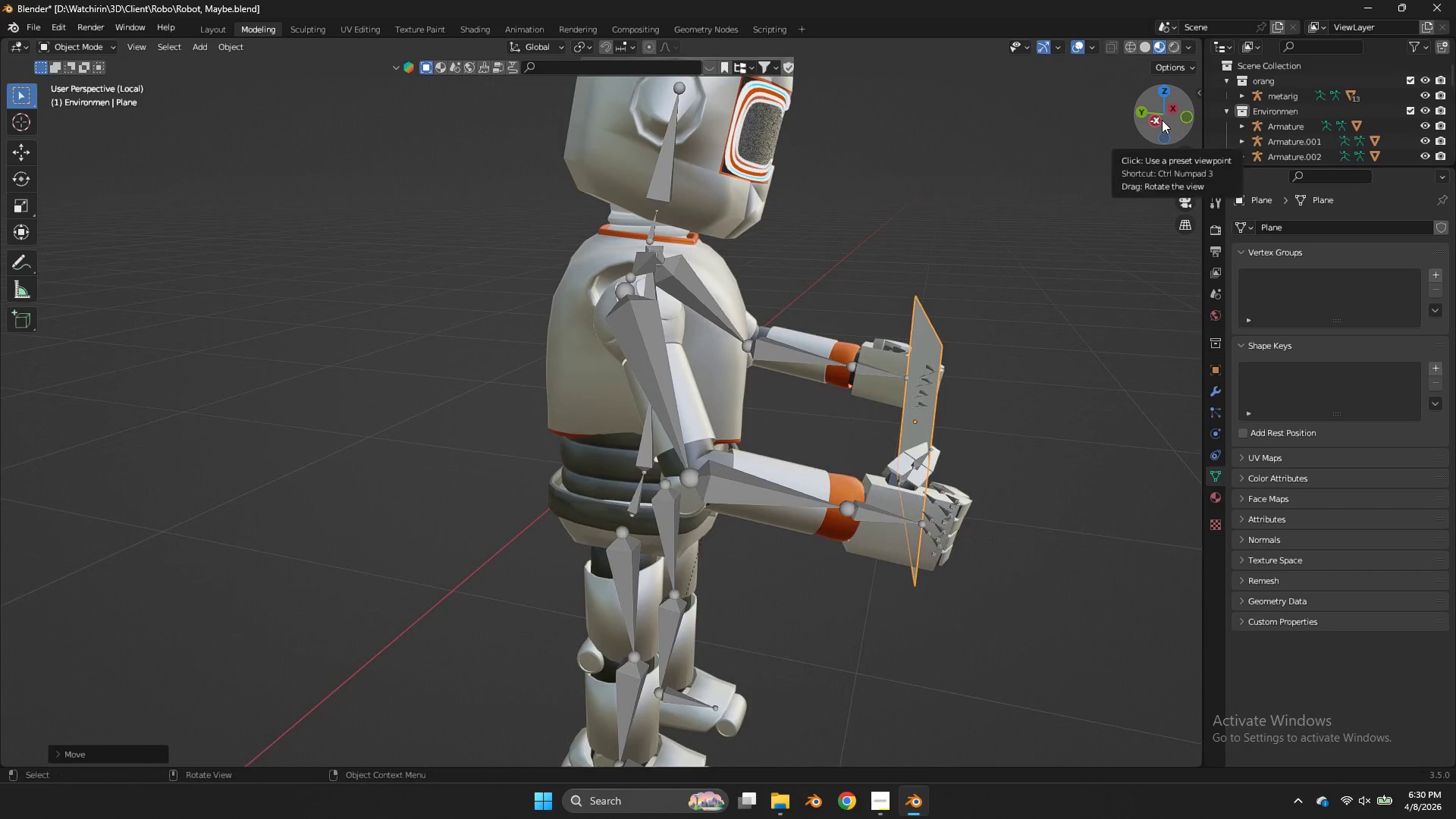 
left_click([1162, 120])
 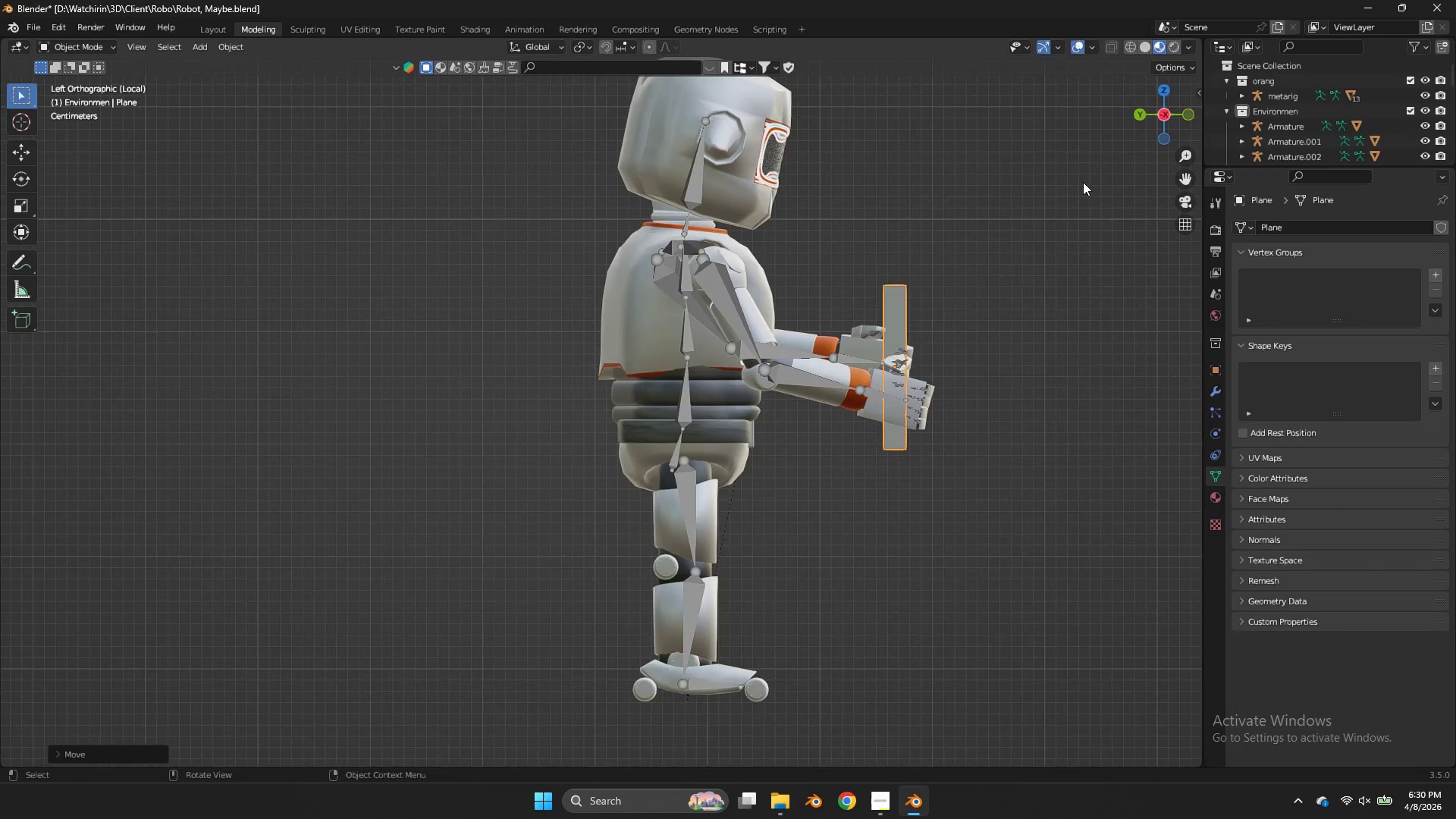 
type(rrz)
 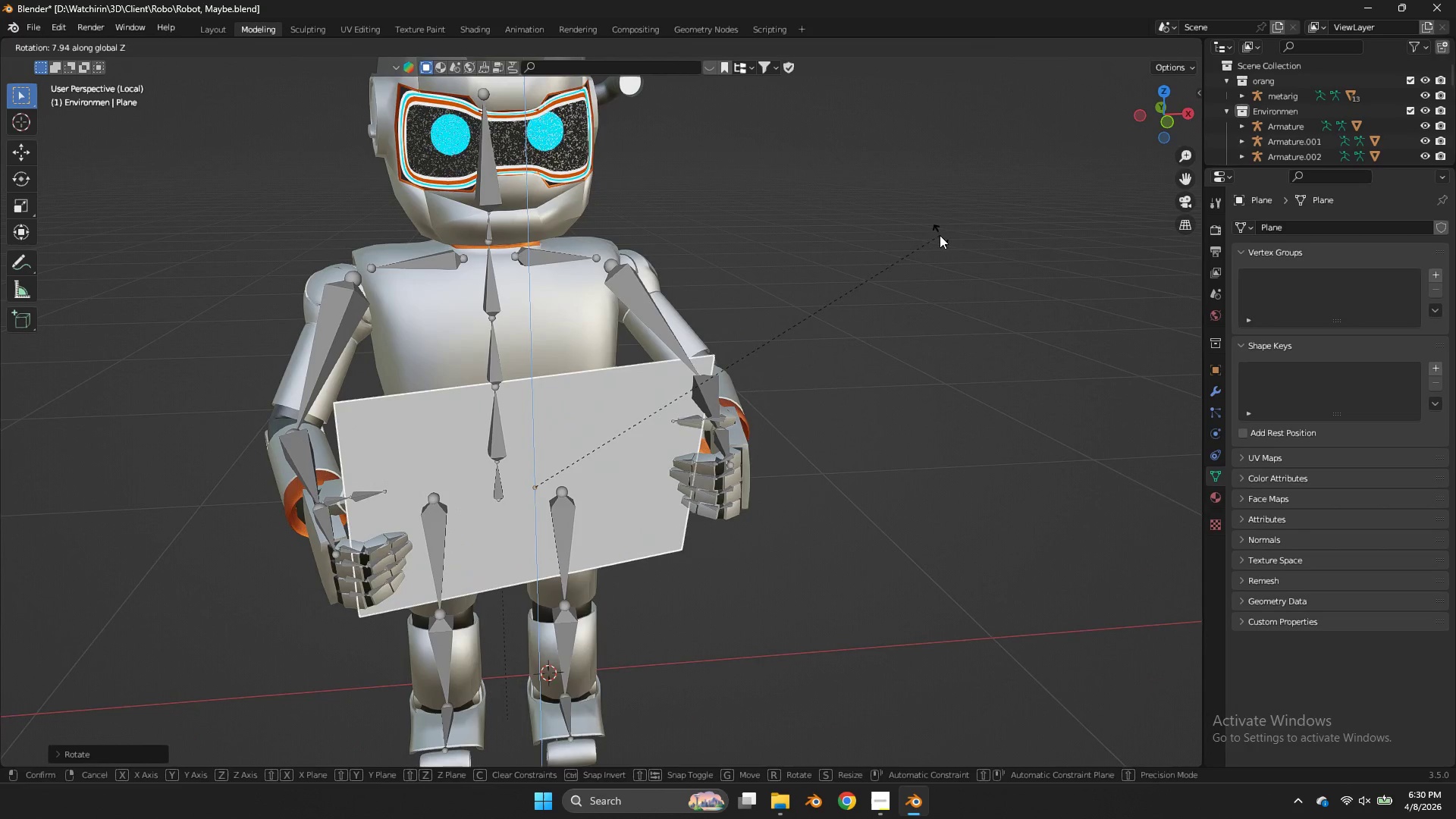 
left_click_drag(start_coordinate=[1177, 124], to_coordinate=[1015, 157])
 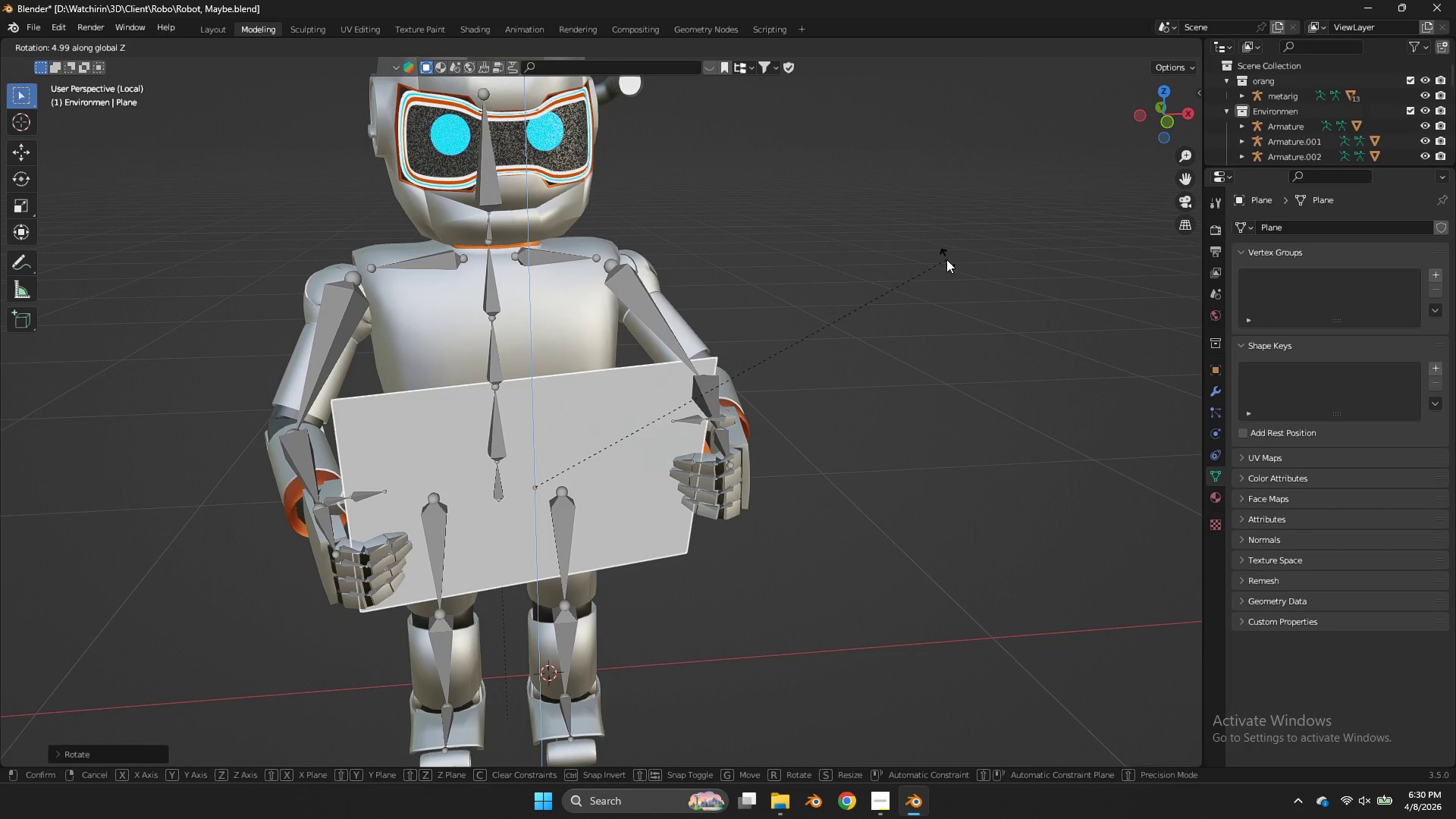 
left_click([951, 274])
 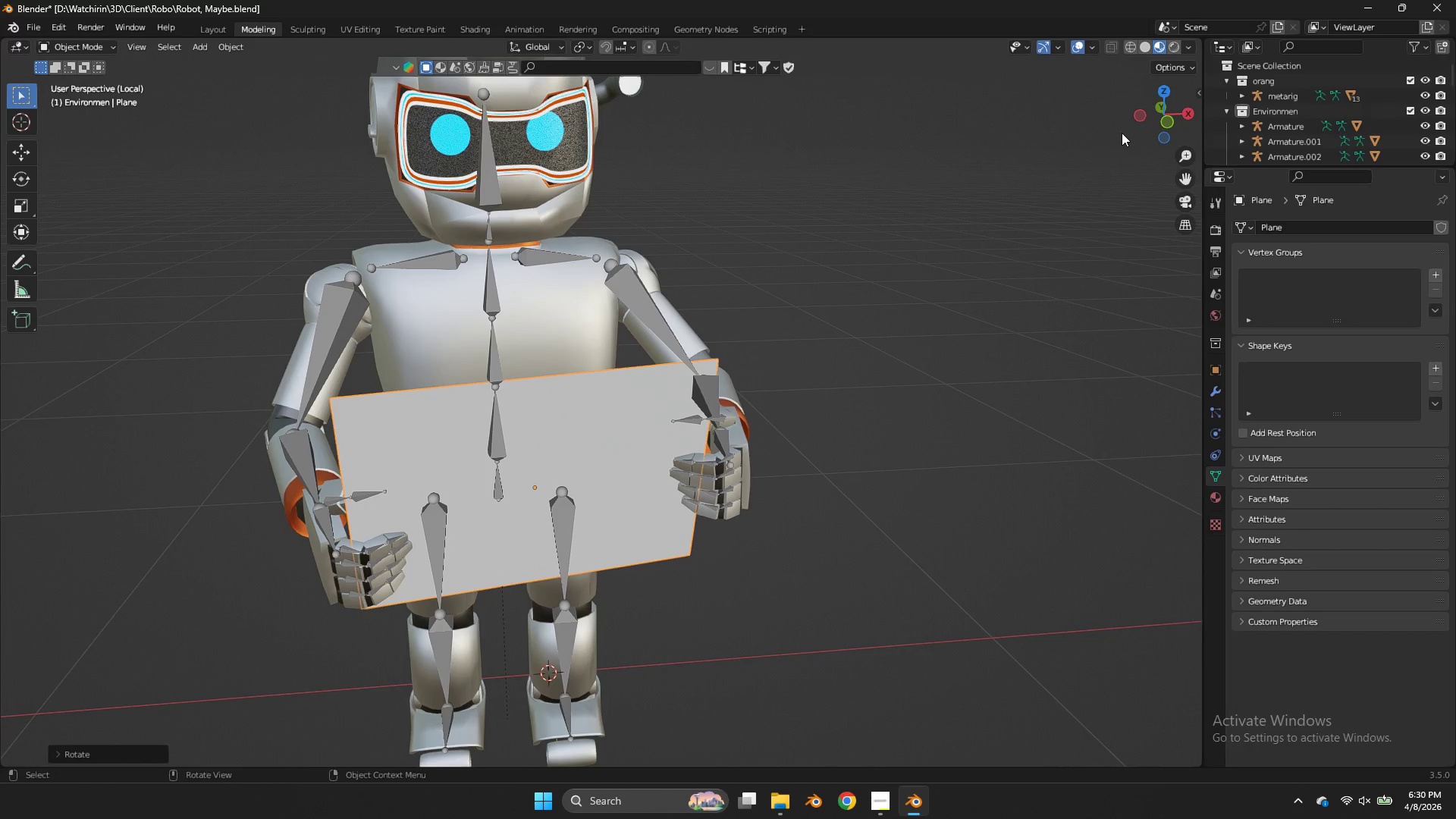 
key(Control+S)
 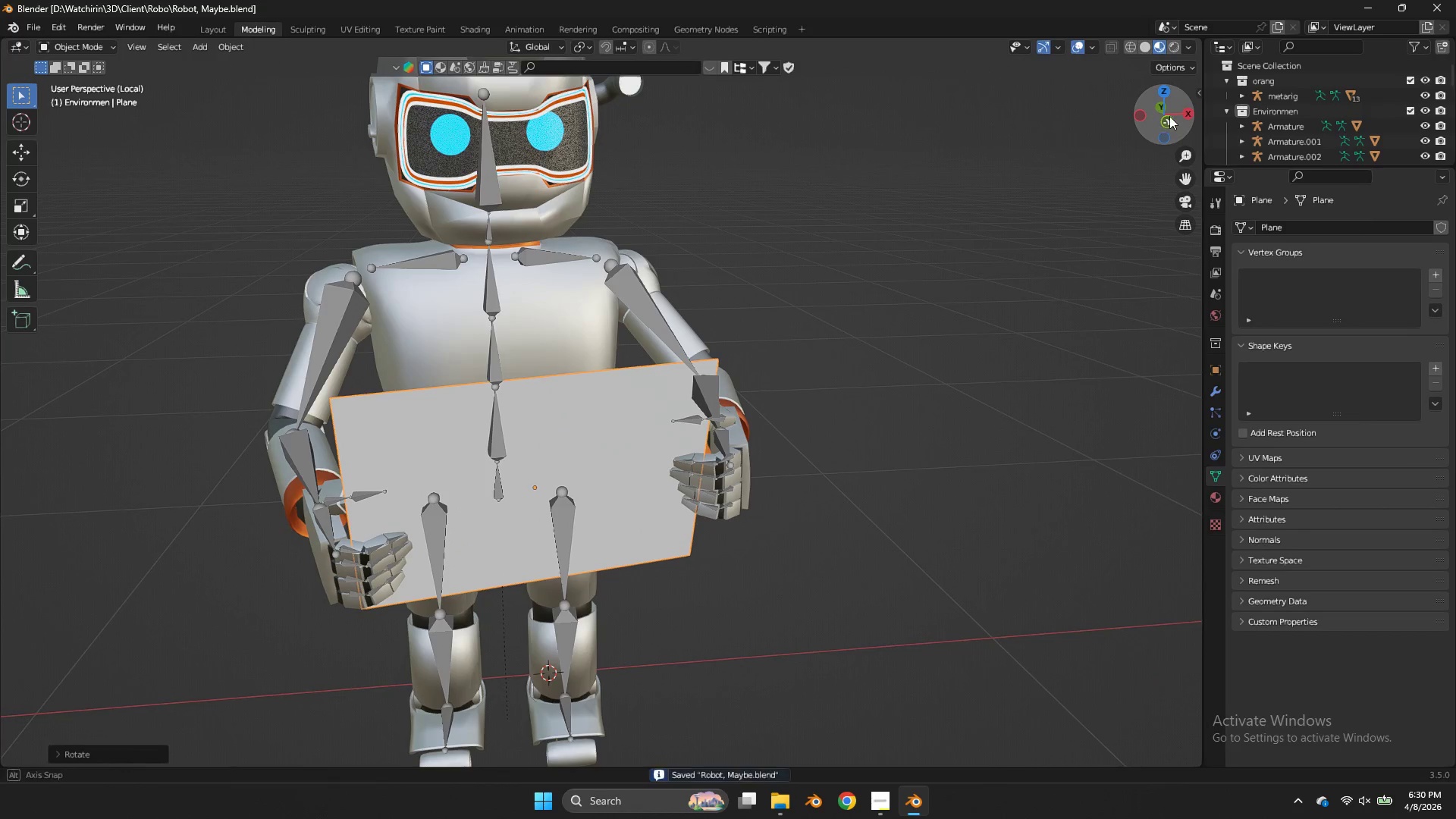 
left_click_drag(start_coordinate=[1163, 116], to_coordinate=[75, 93])
 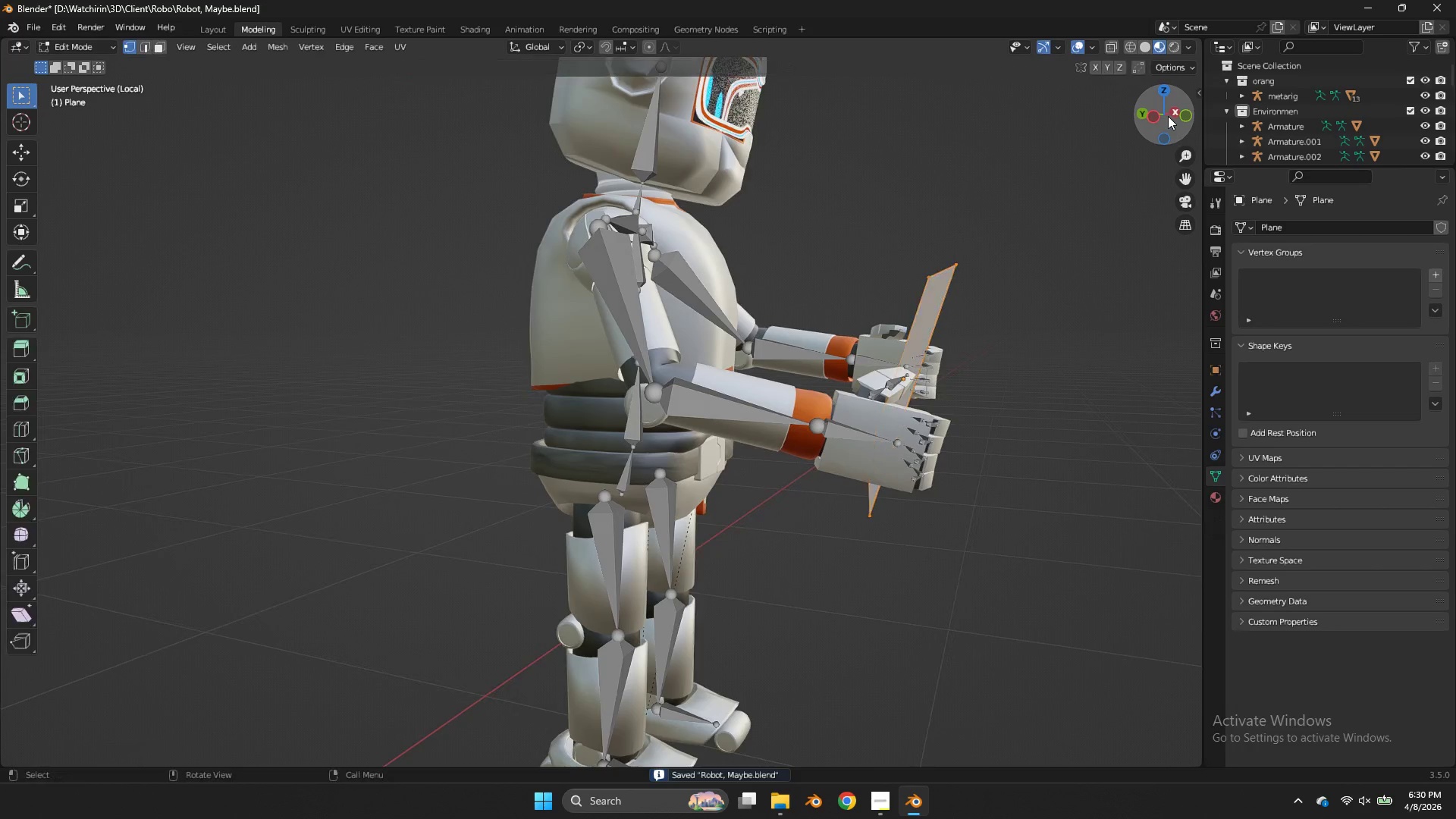 
key(Tab)
 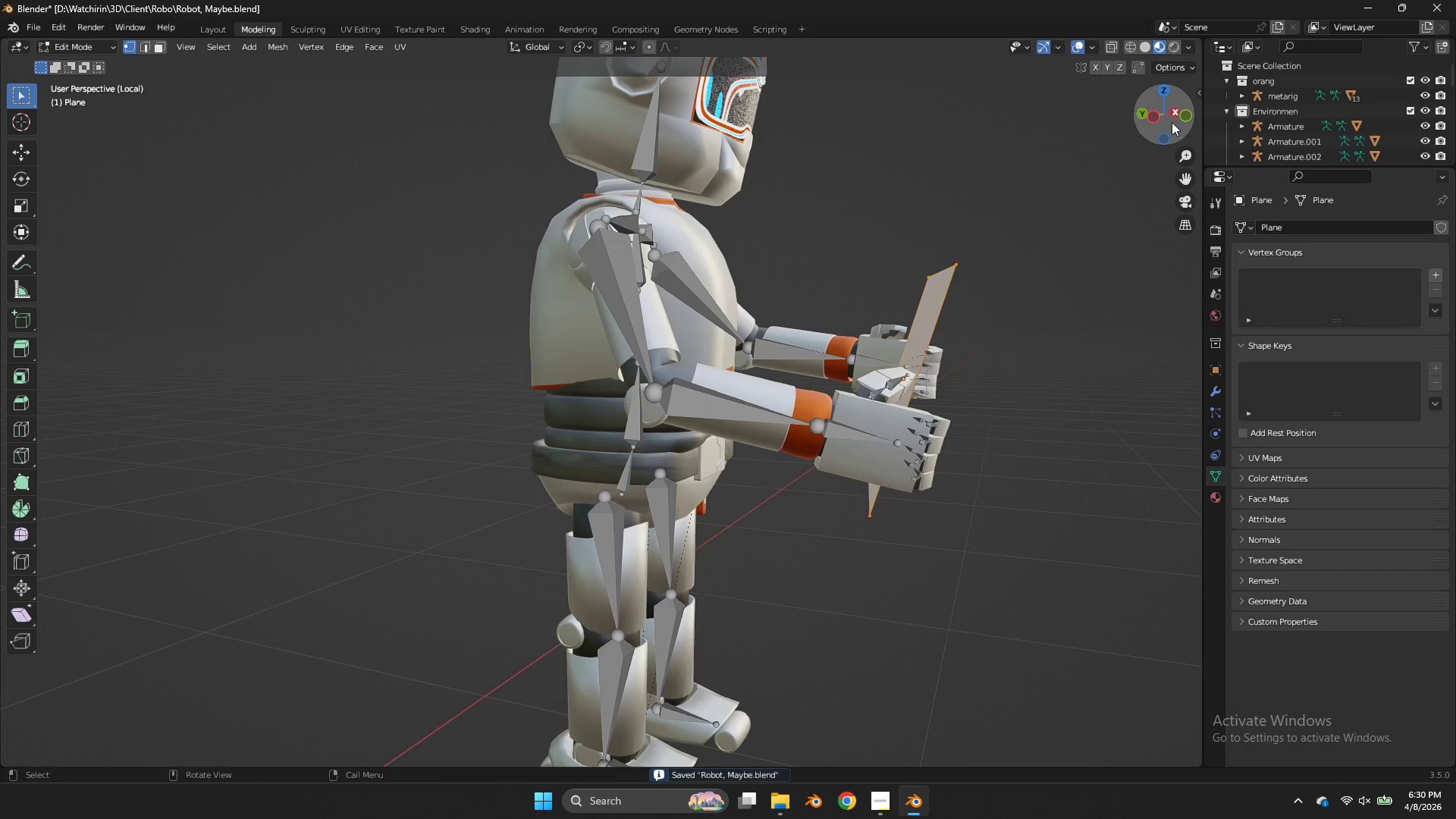 
left_click_drag(start_coordinate=[1168, 116], to_coordinate=[1198, 168])
 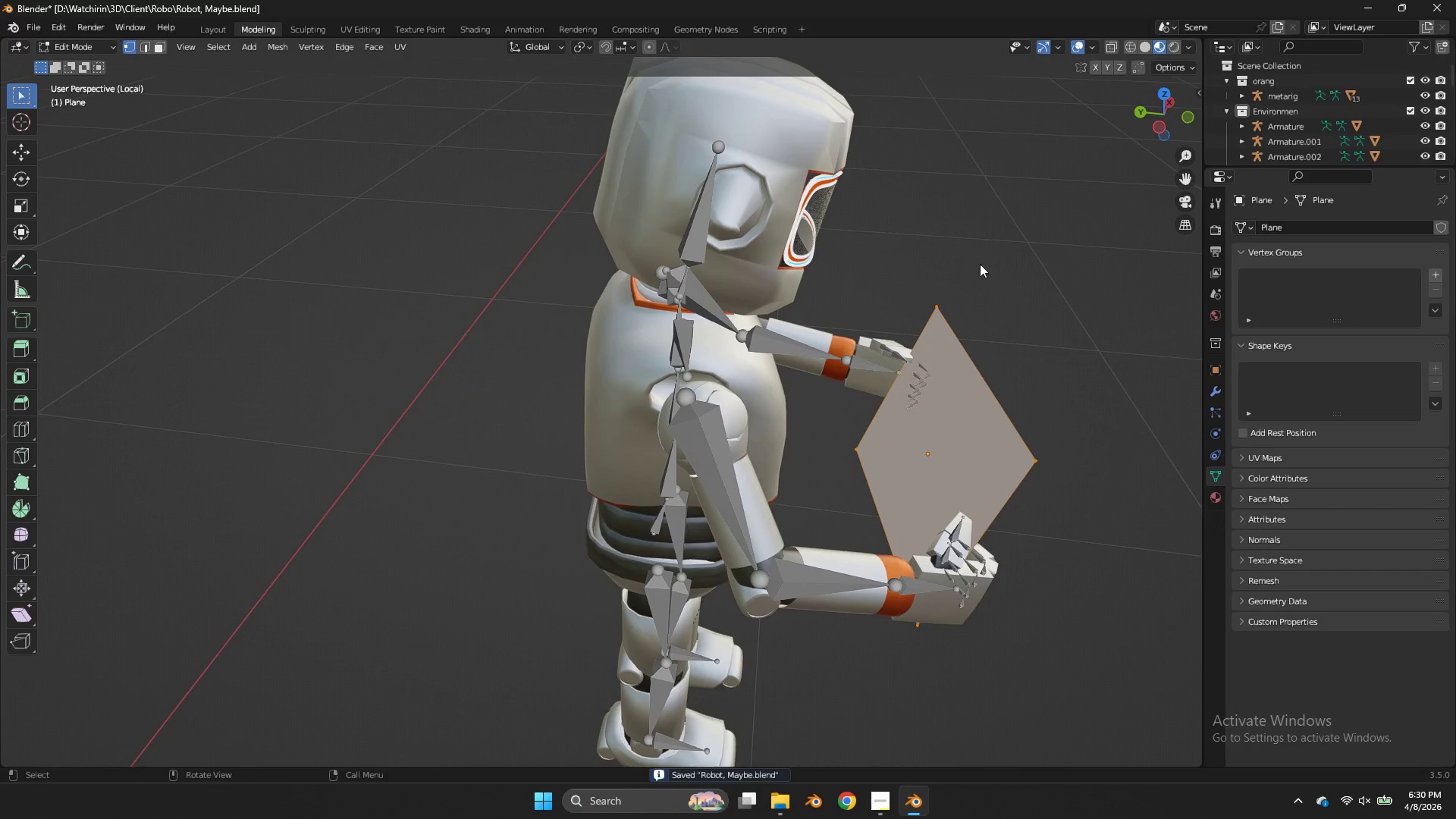 
key(NumpadDivide)
 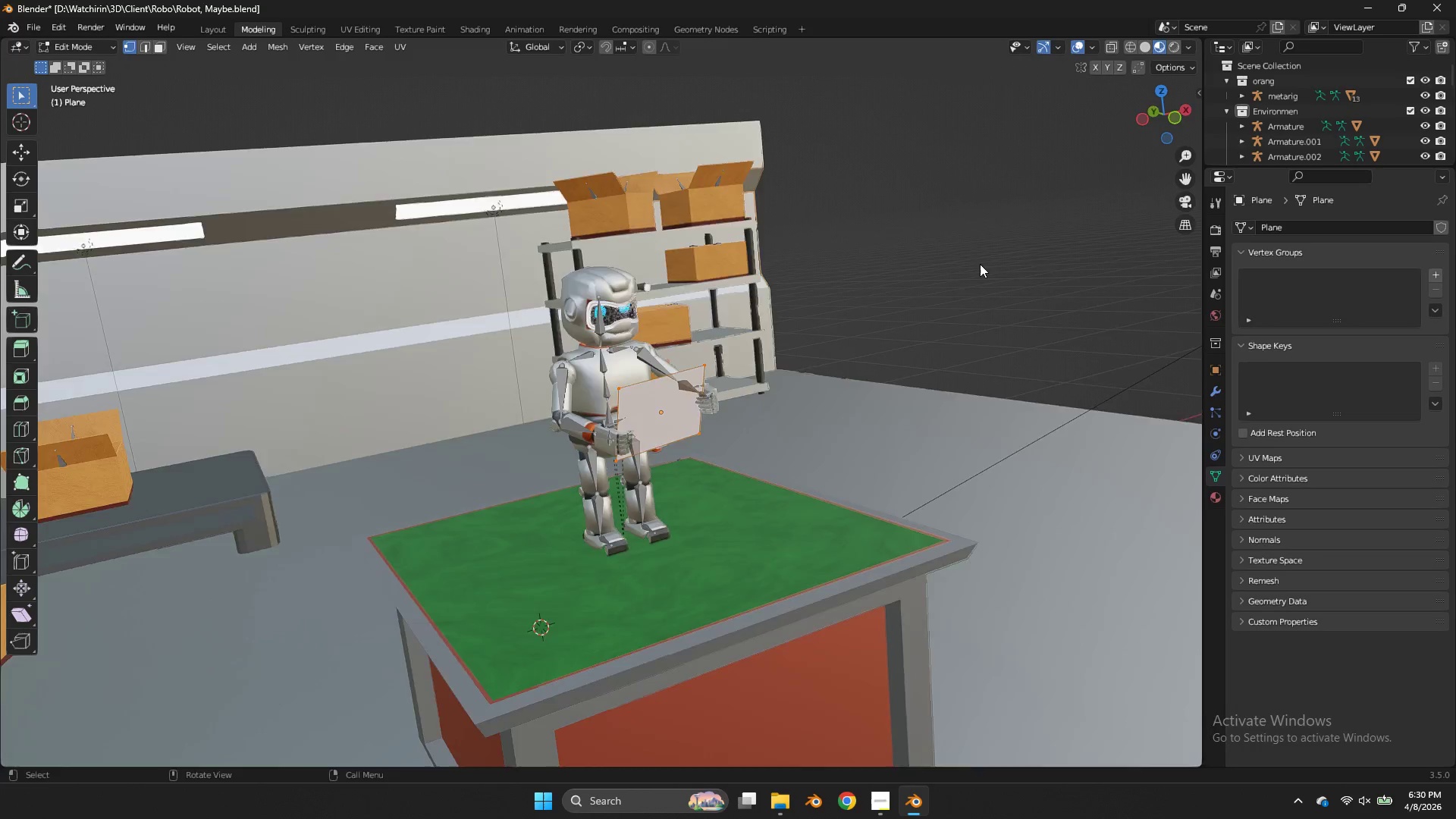 
key(NumpadDivide)
 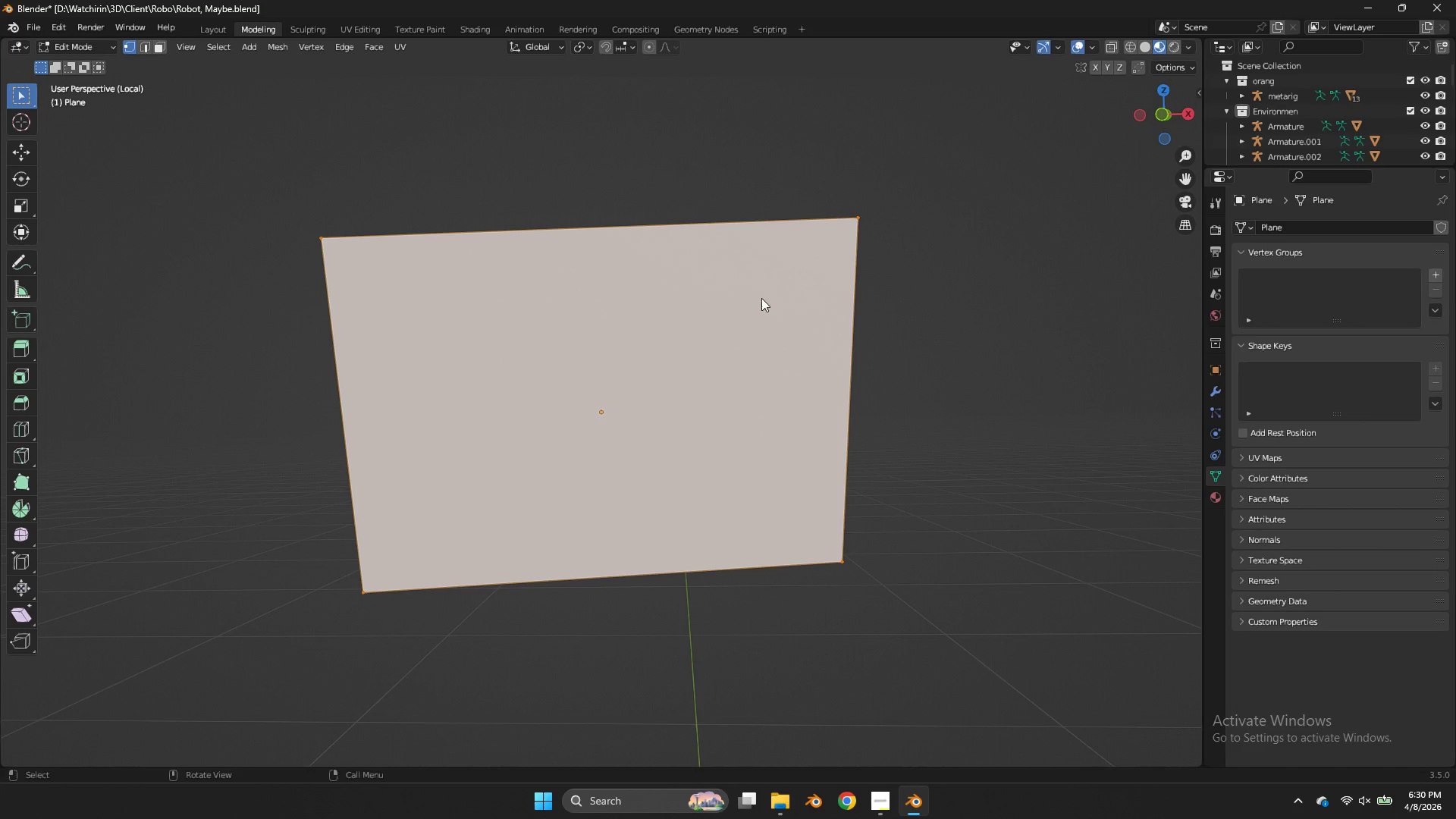 
key(Tab)
 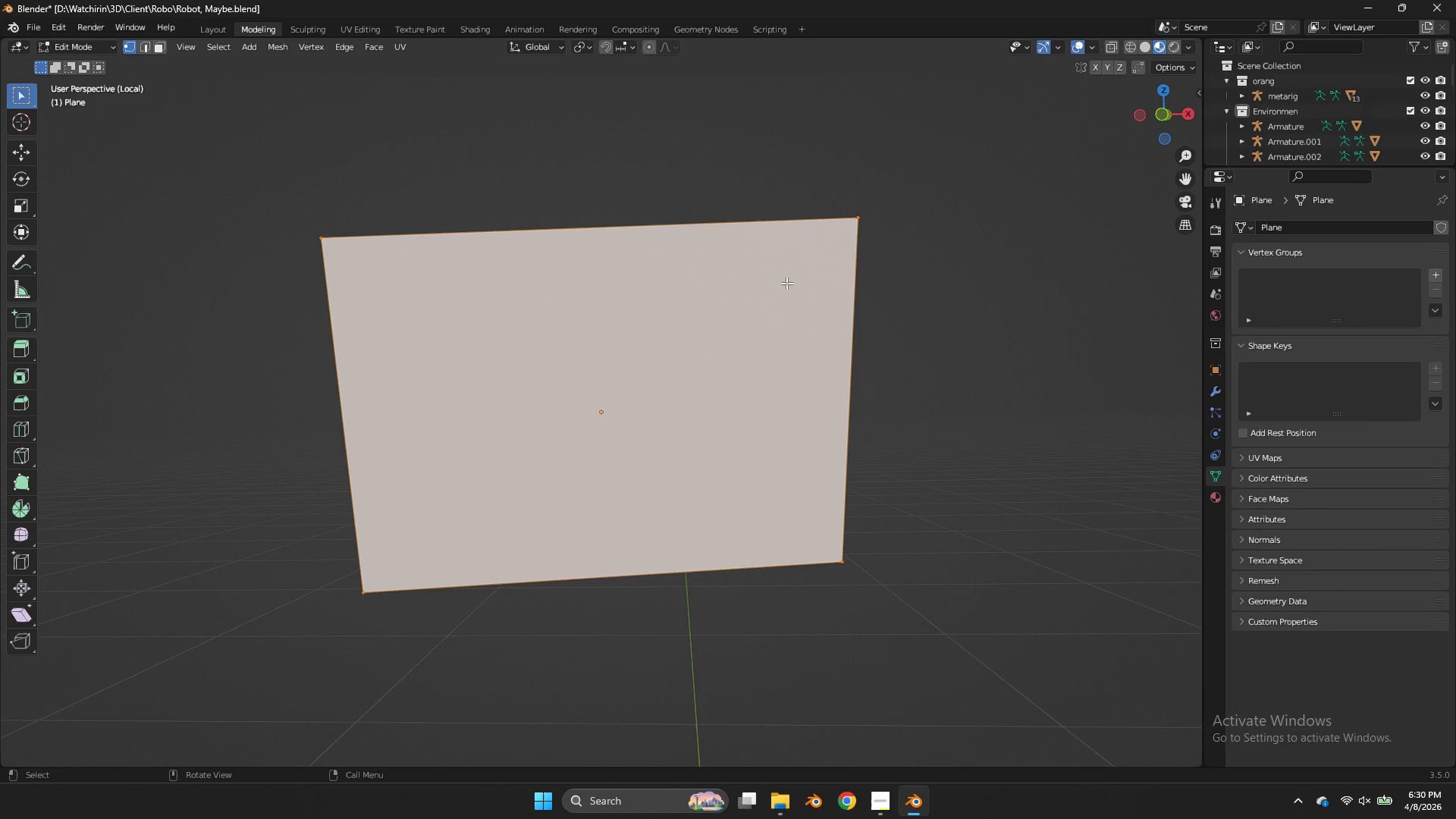 
key(Tab)
 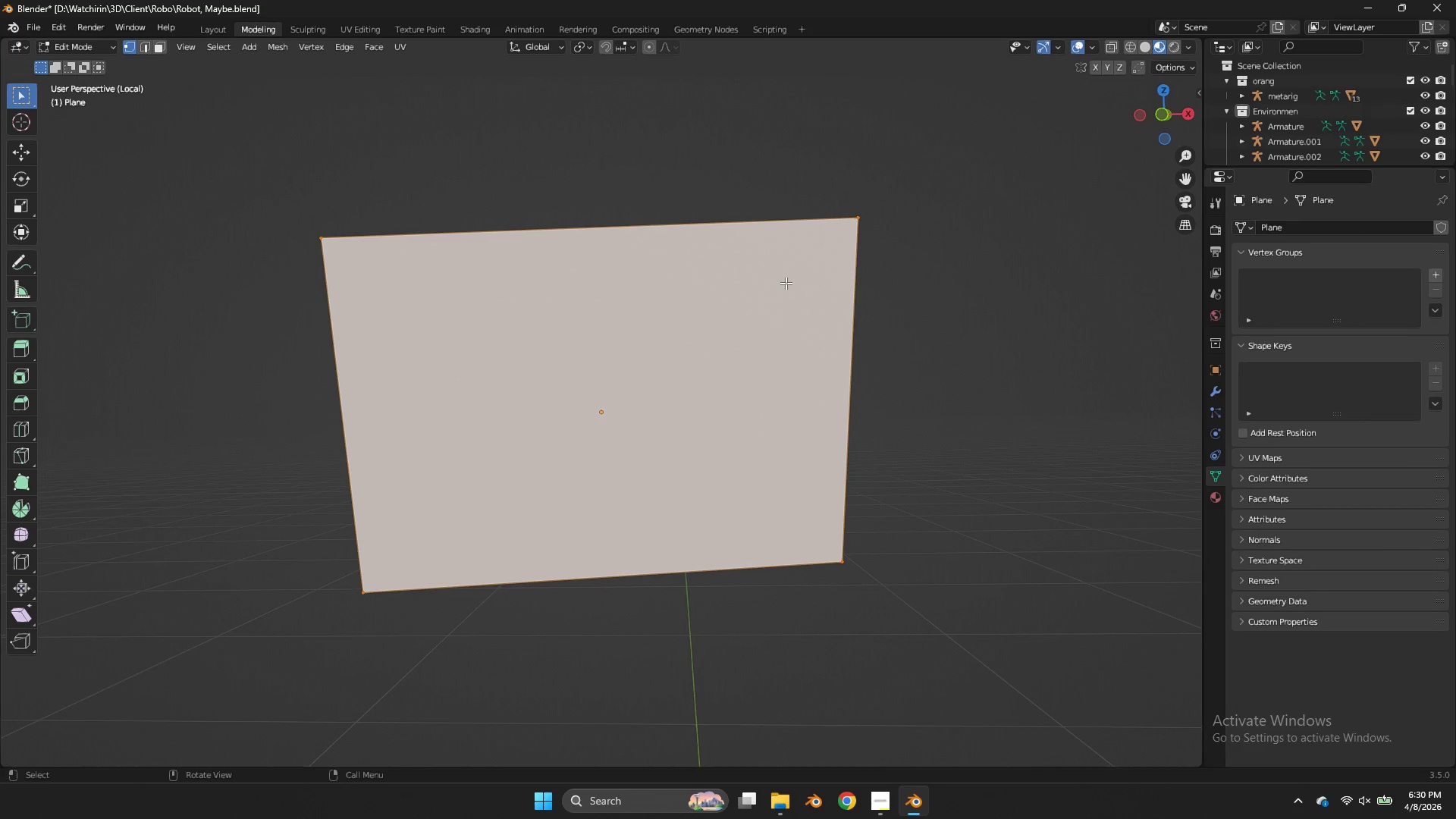 
key(I)
 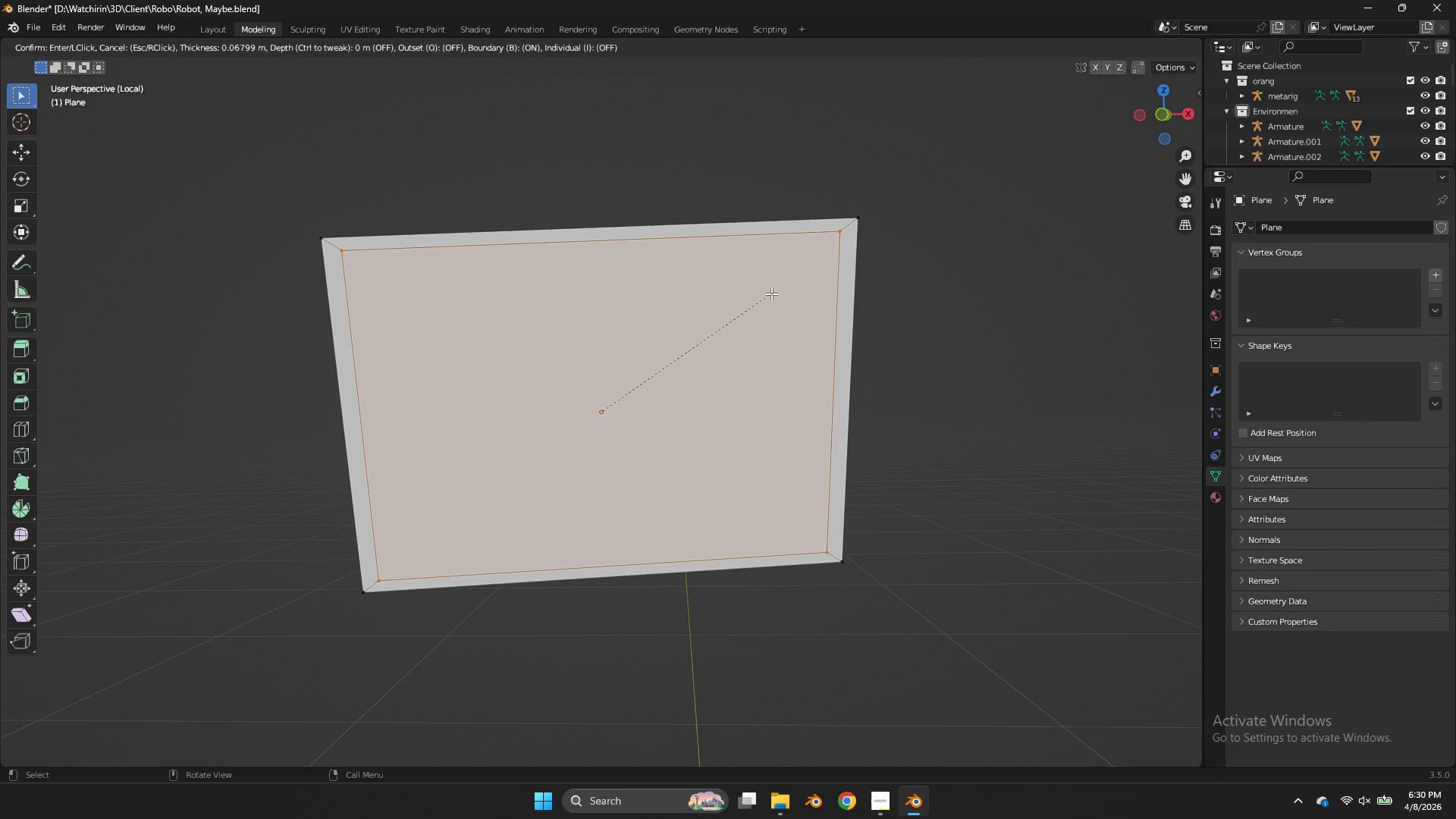 
left_click([770, 293])
 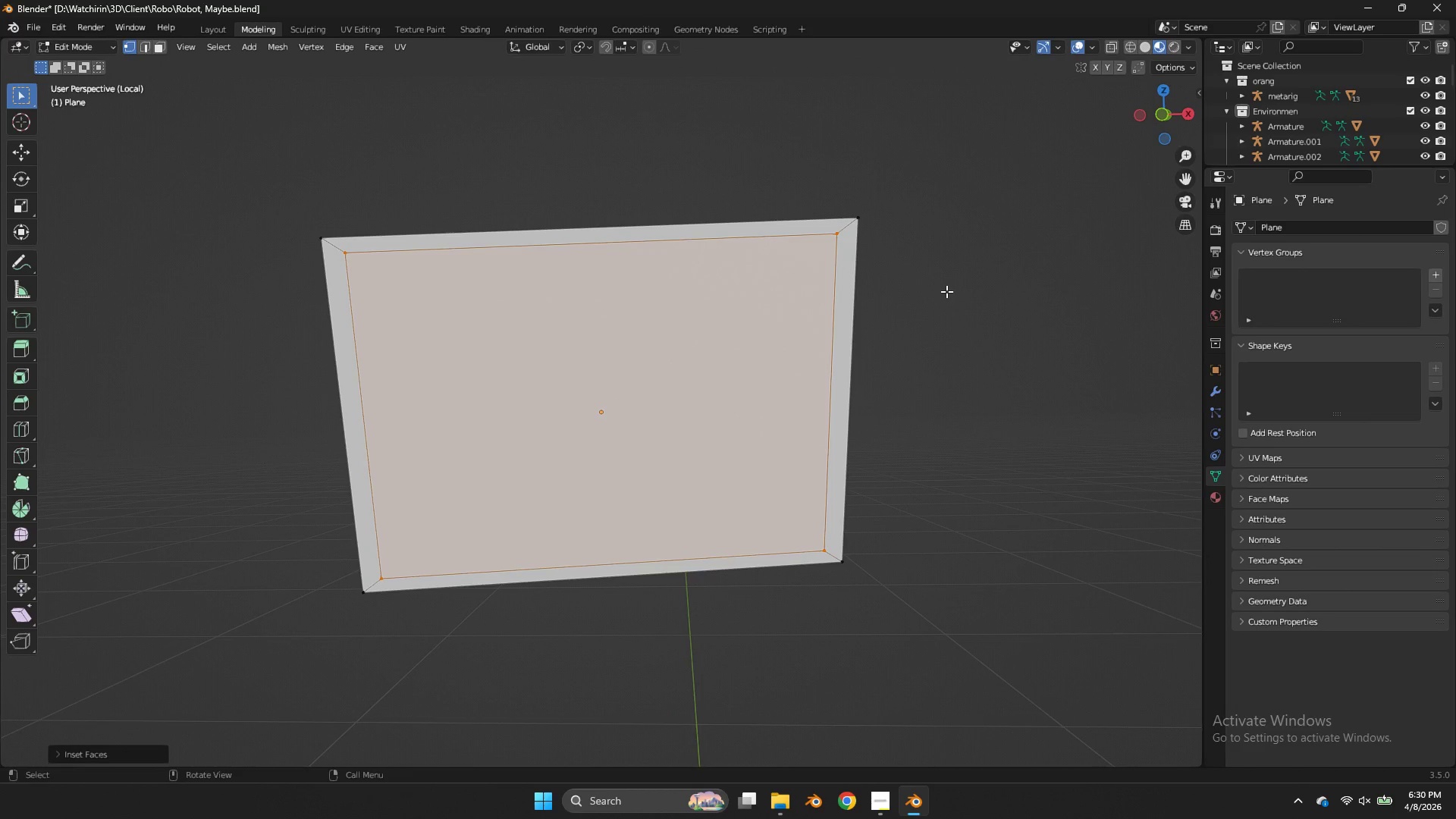 
key(I)
 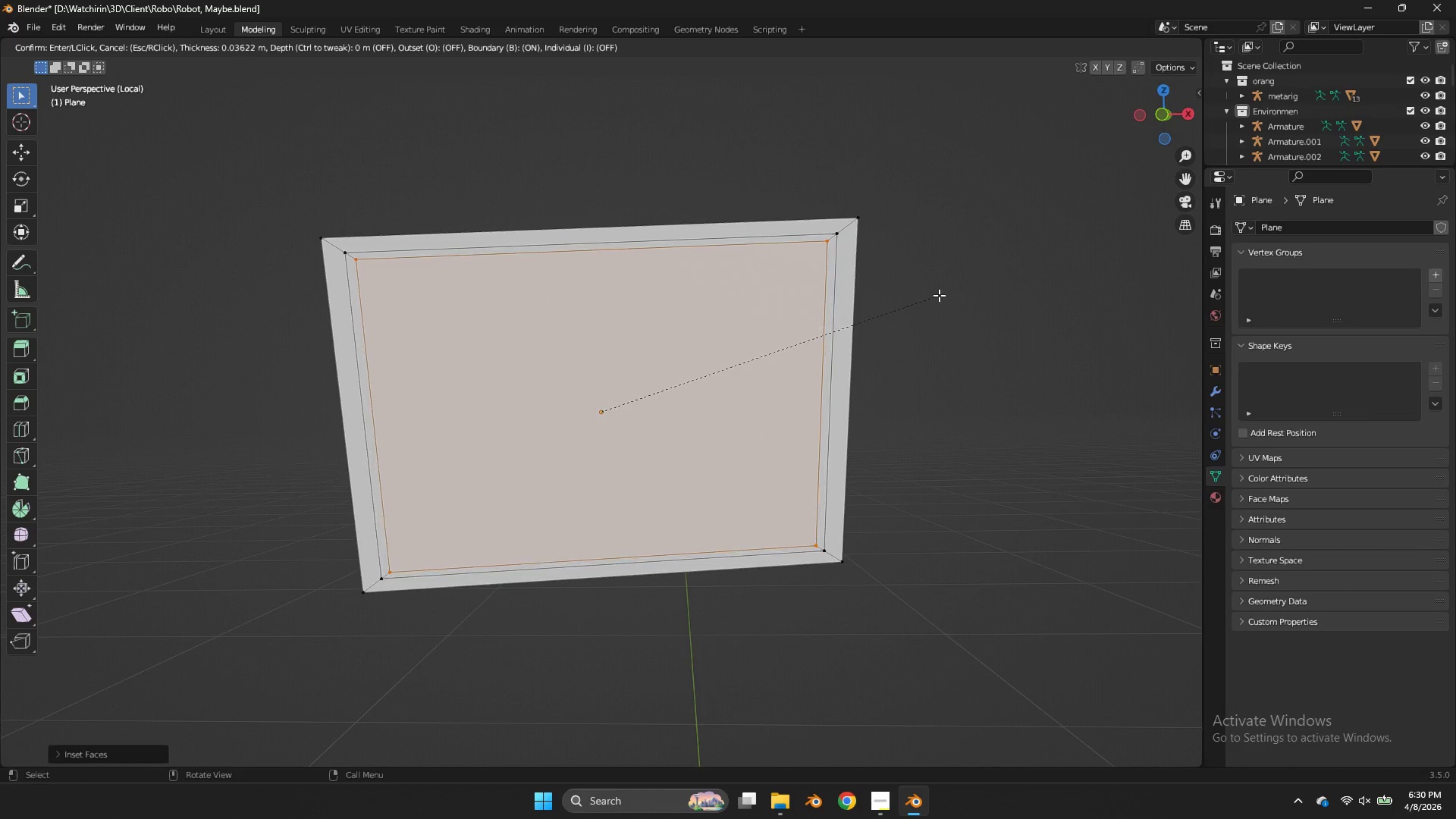 
left_click([939, 295])
 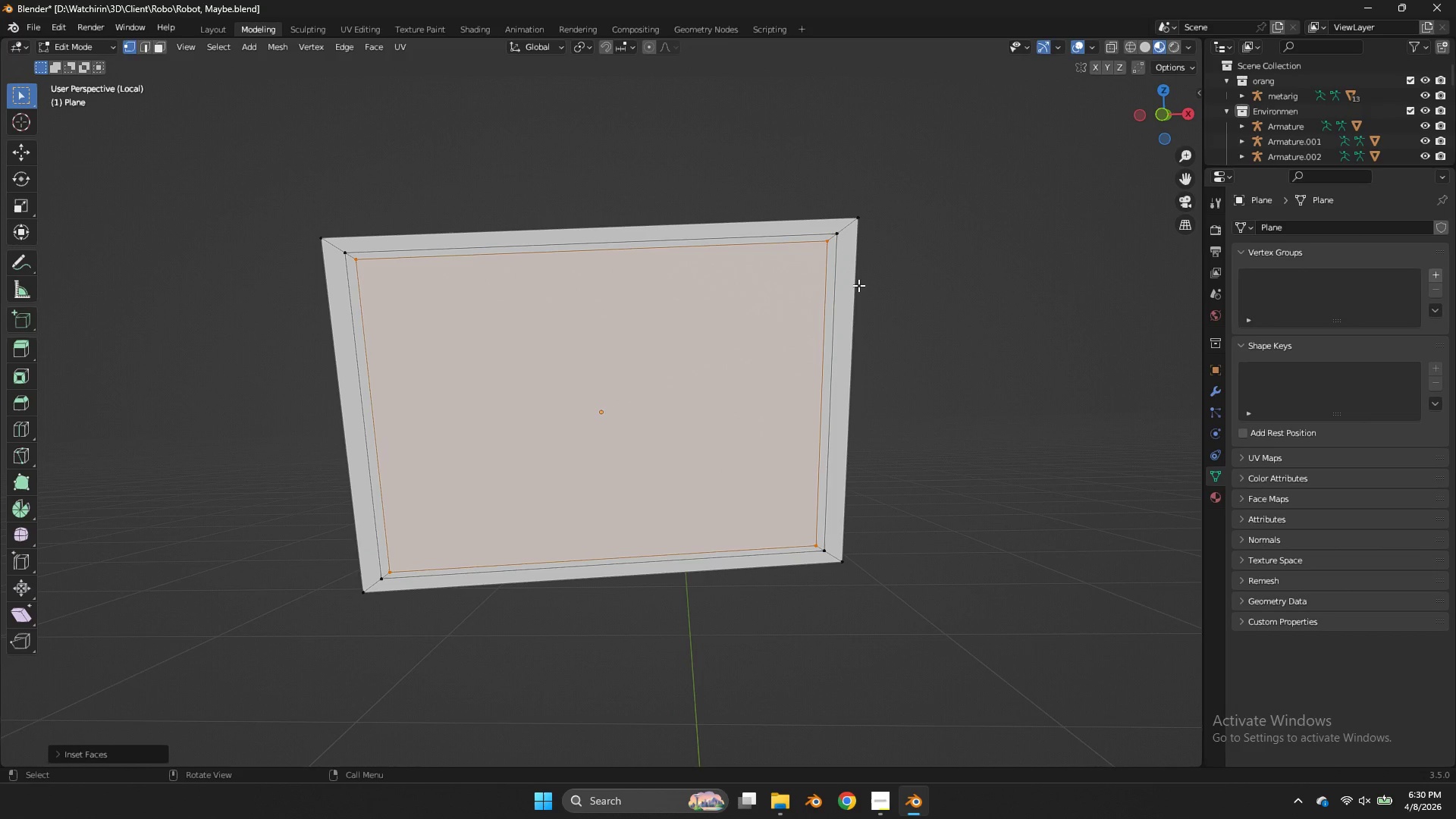 
key(Tab)
 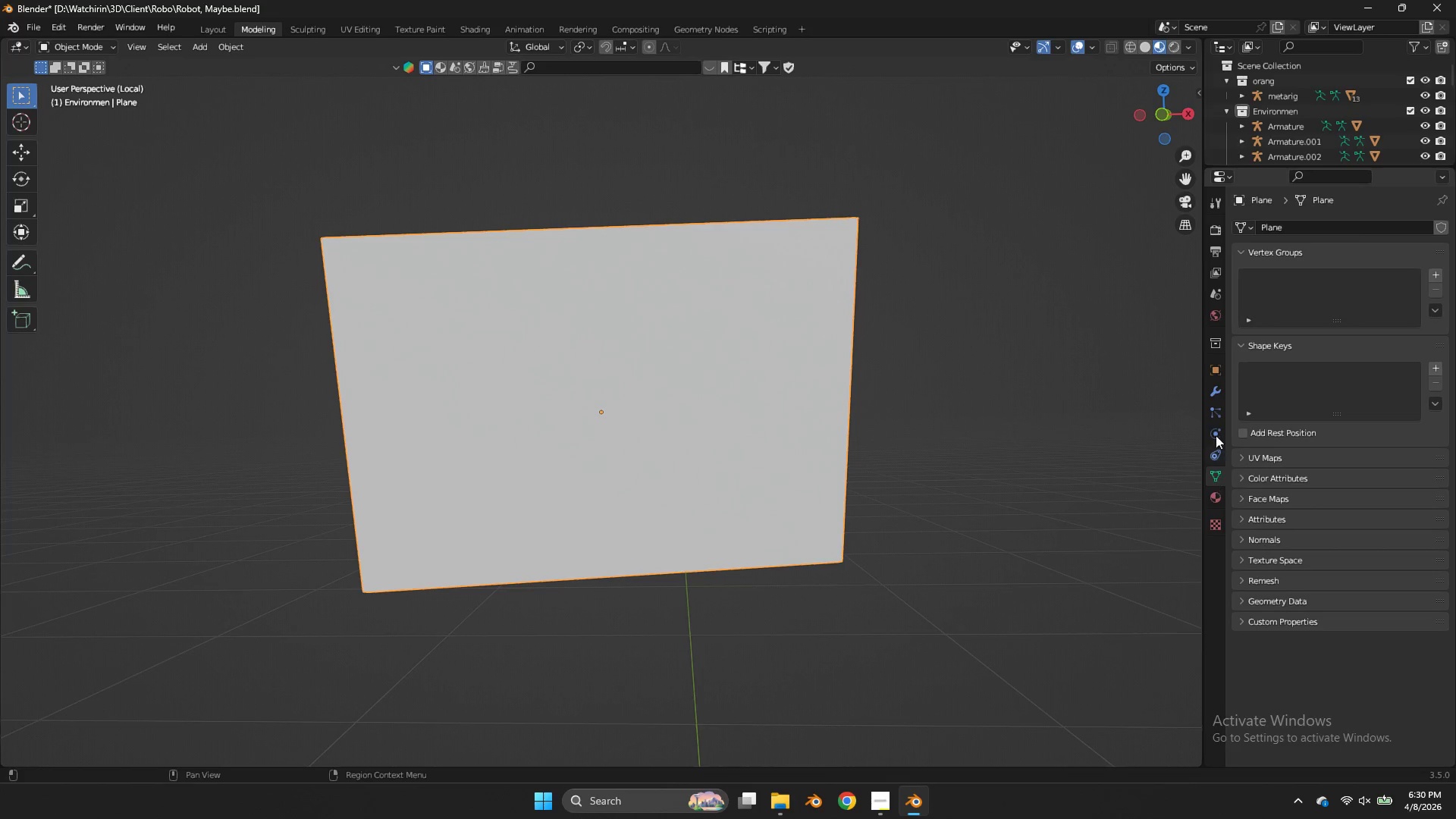 
left_click([1213, 394])
 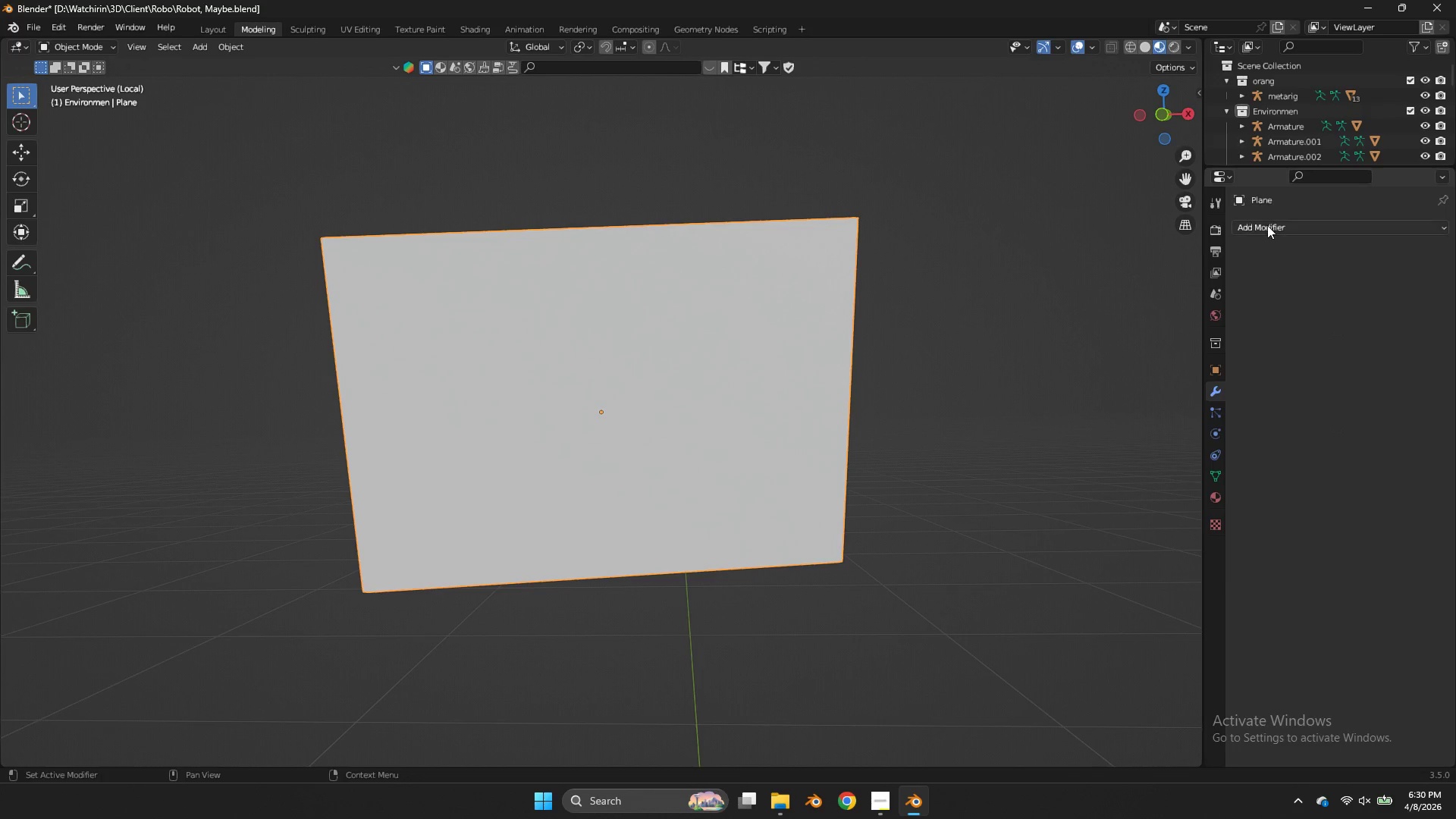 
left_click([1266, 223])
 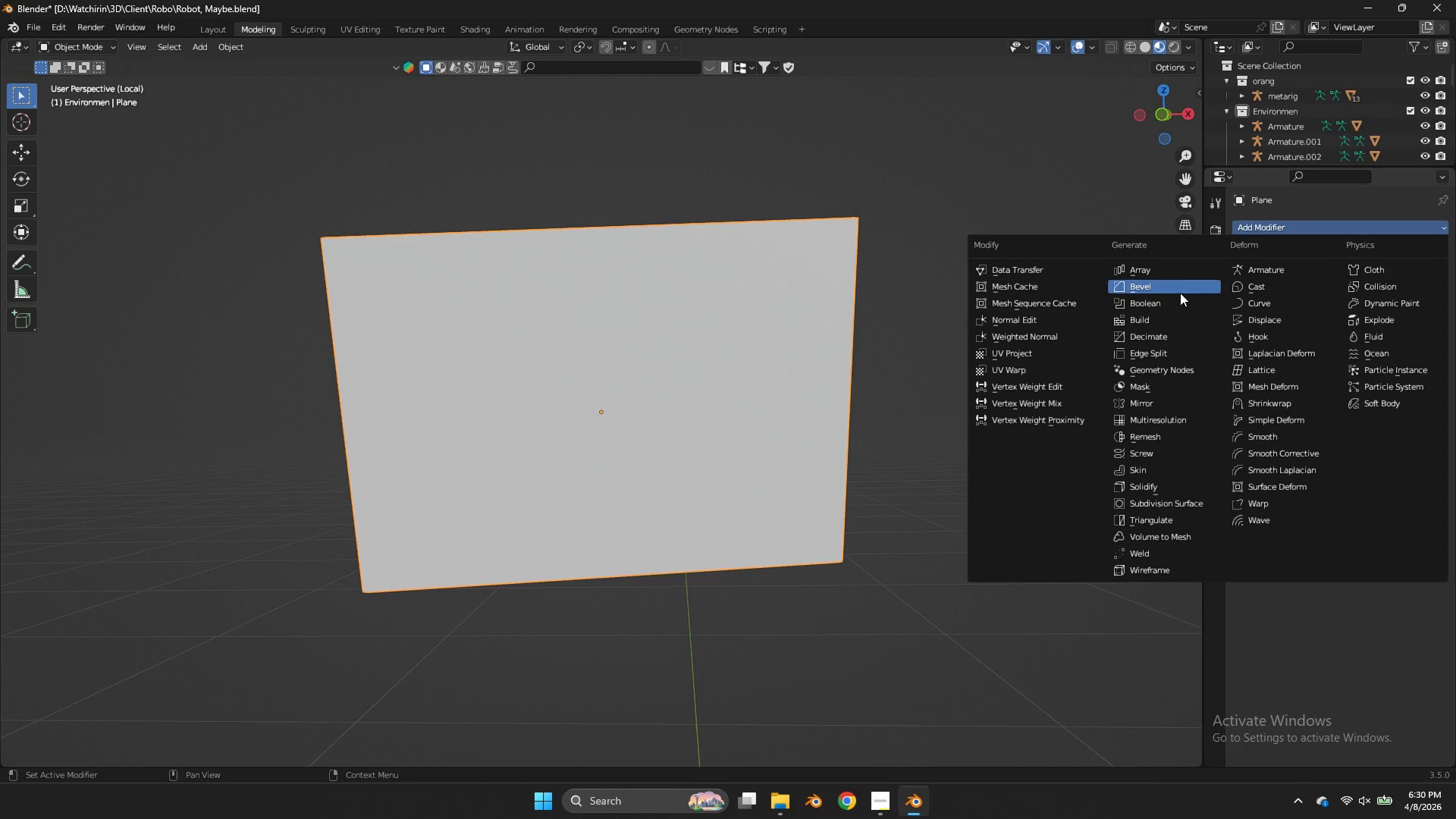 
left_click([1180, 293])
 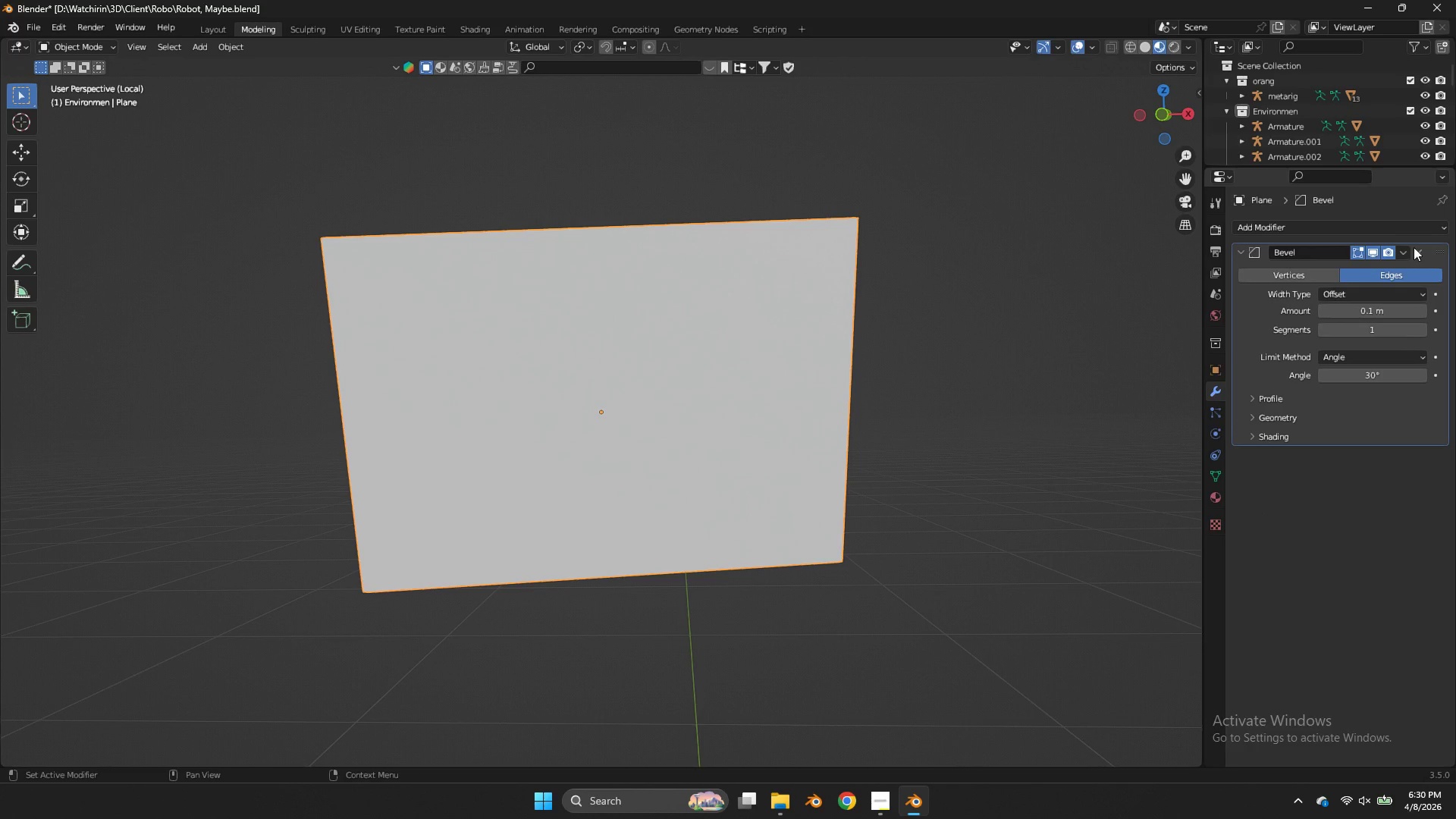 
double_click([1415, 227])
 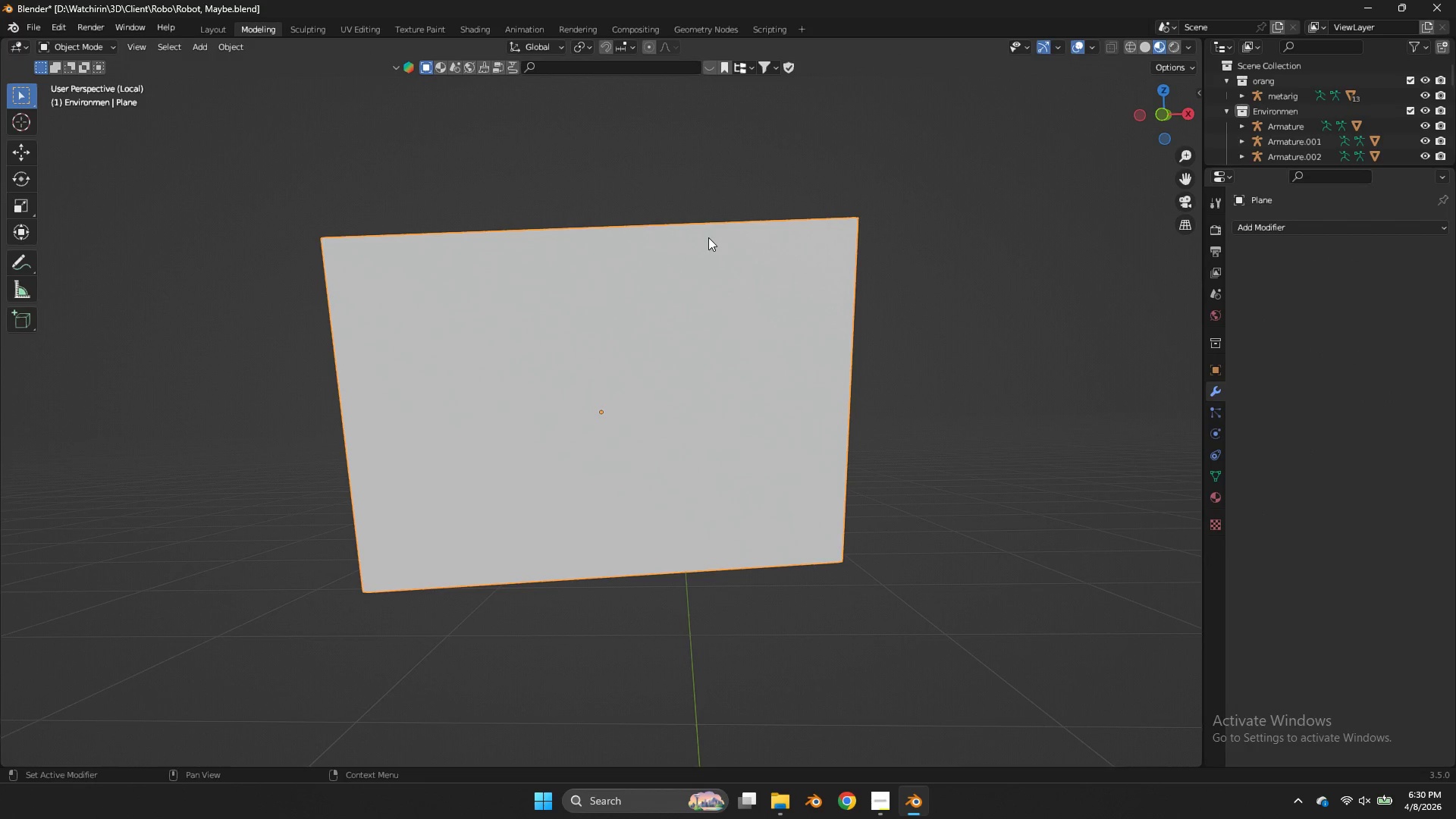 
key(Tab)
 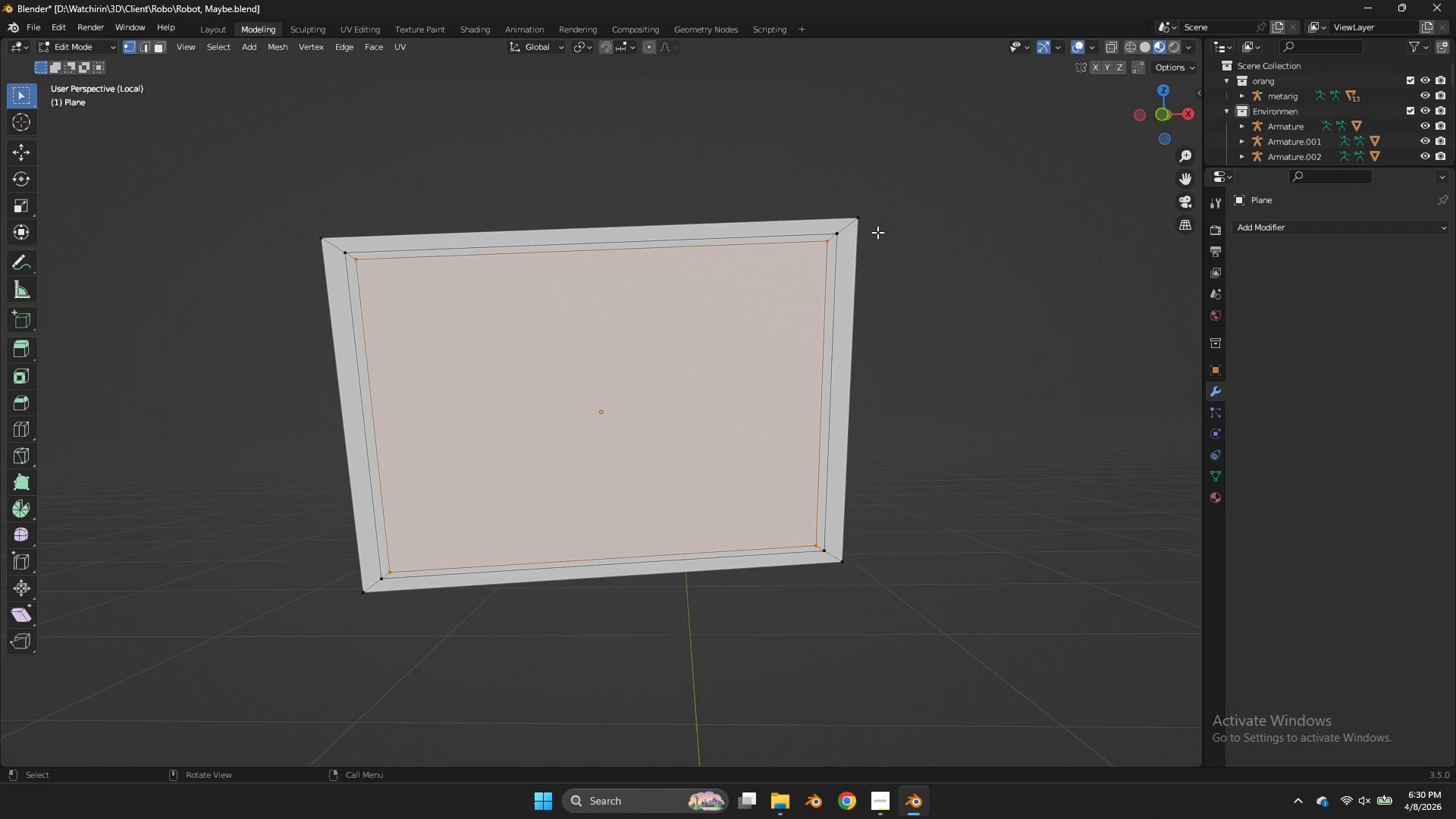 
wait(10.67)
 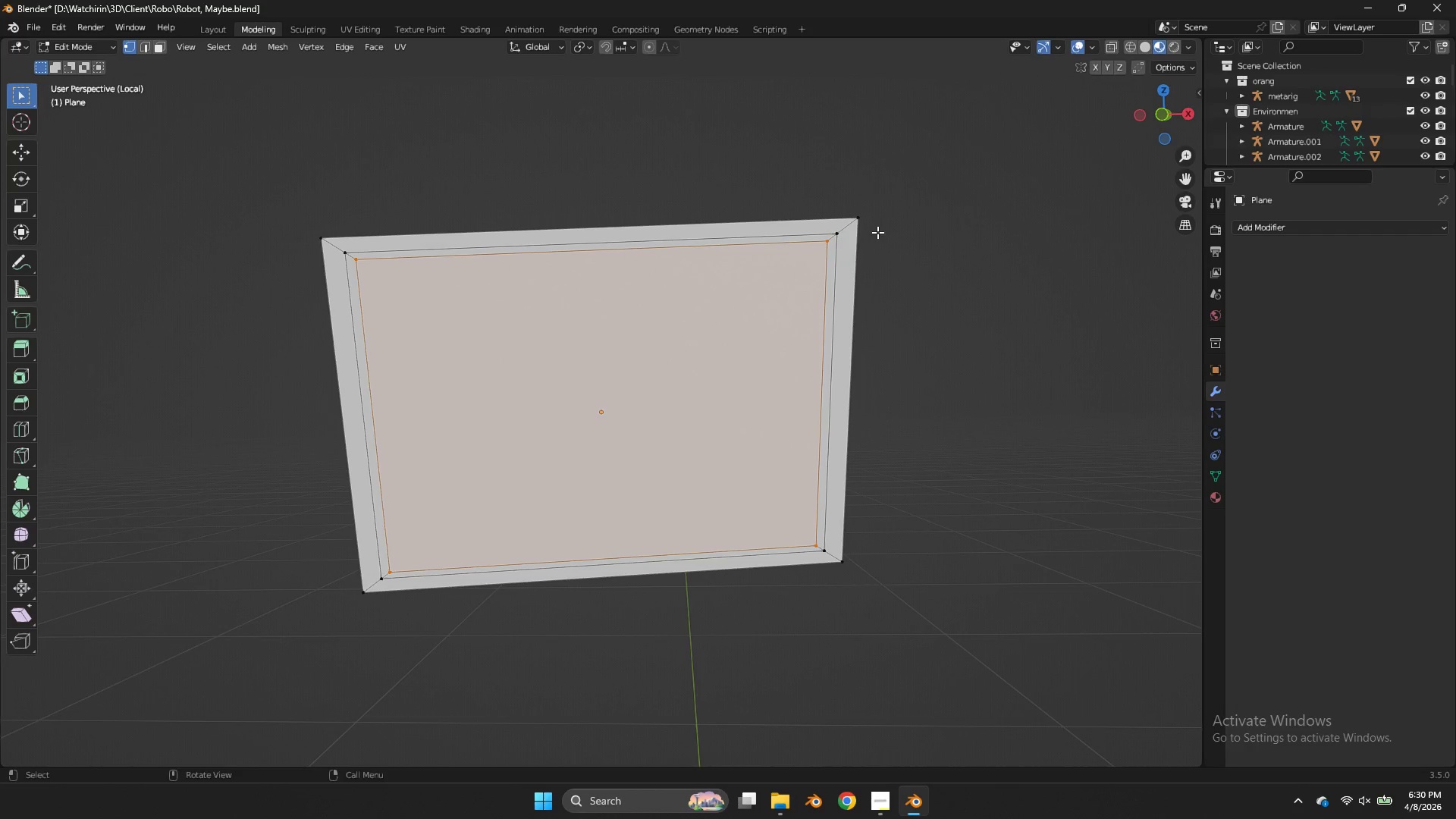 
hold_key(key=ShiftLeft, duration=0.56)
hold_key(key=AltLeft, duration=1.92)
left_click([836, 268])
 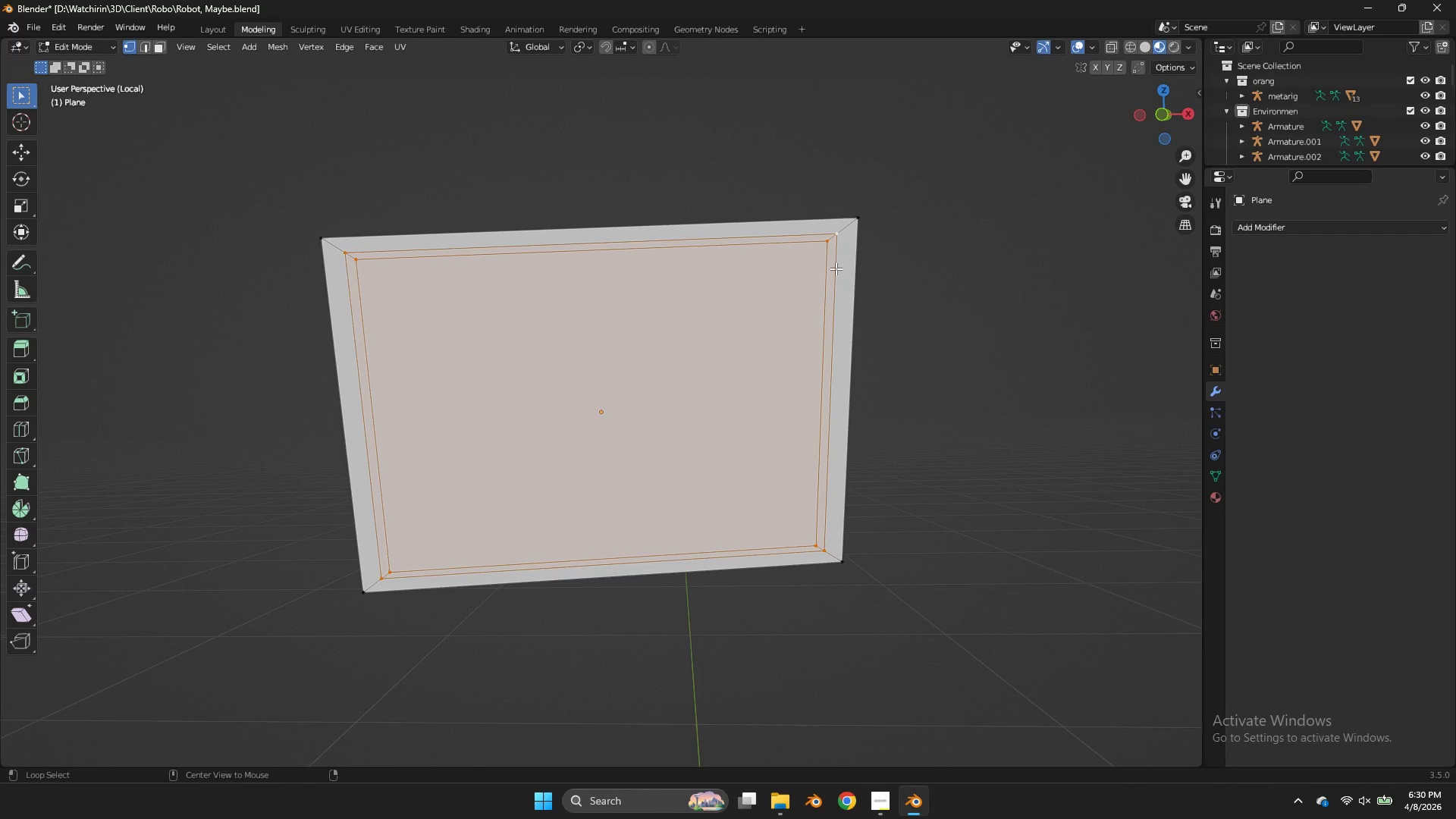 
left_click([836, 268])
 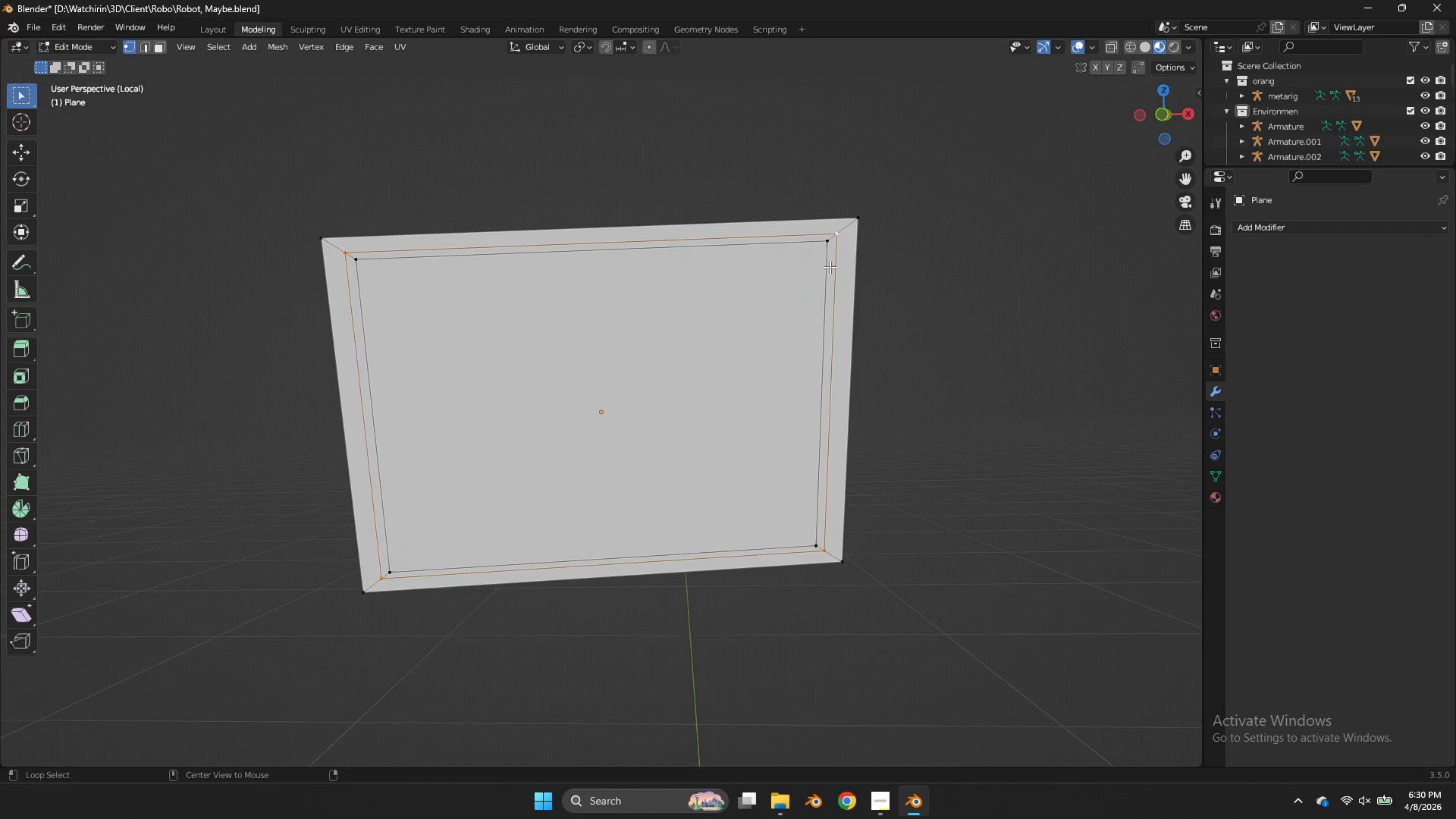 
hold_key(key=ShiftLeft, duration=0.59)
left_click([826, 266])
 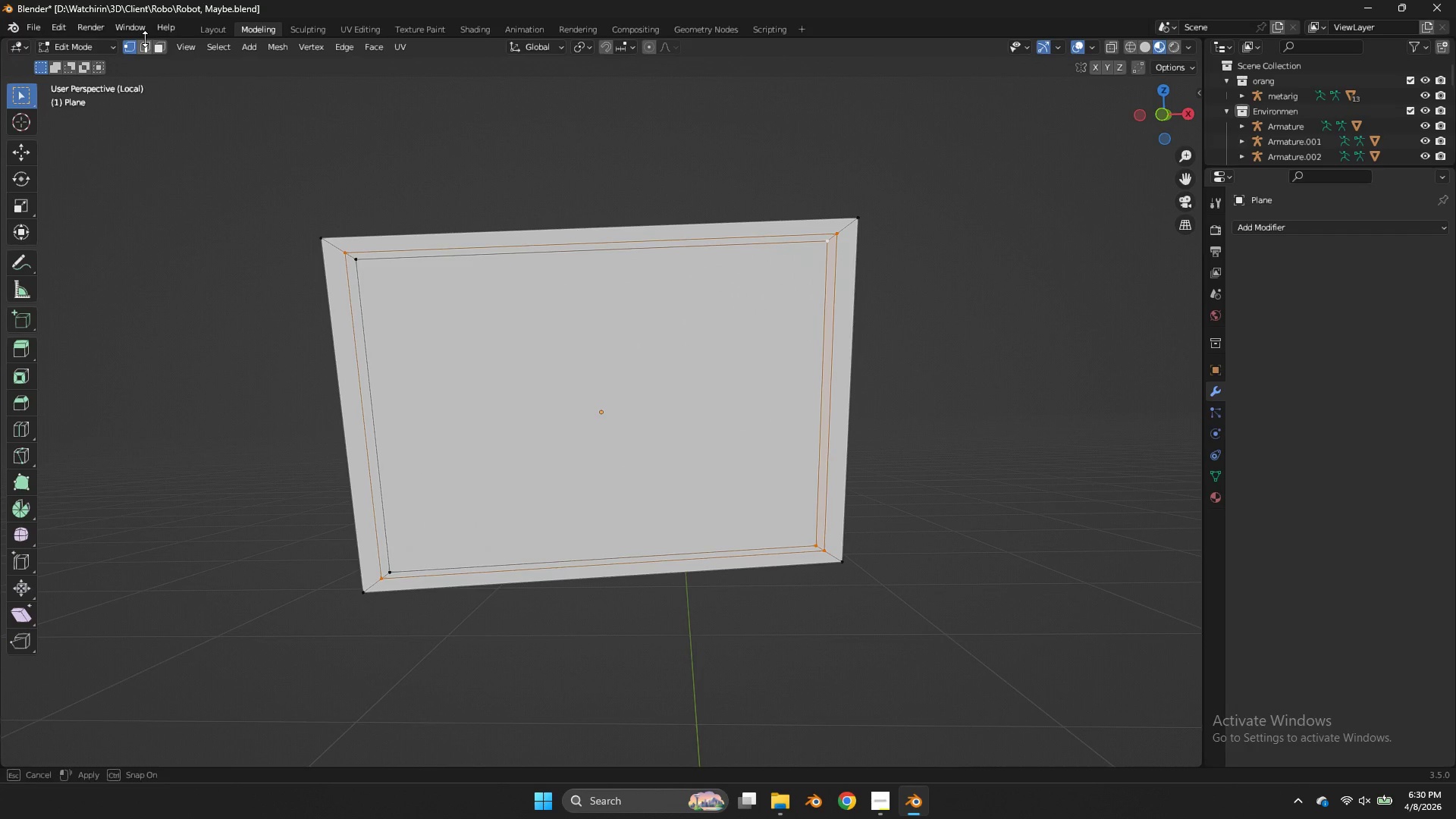 
double_click([145, 43])
 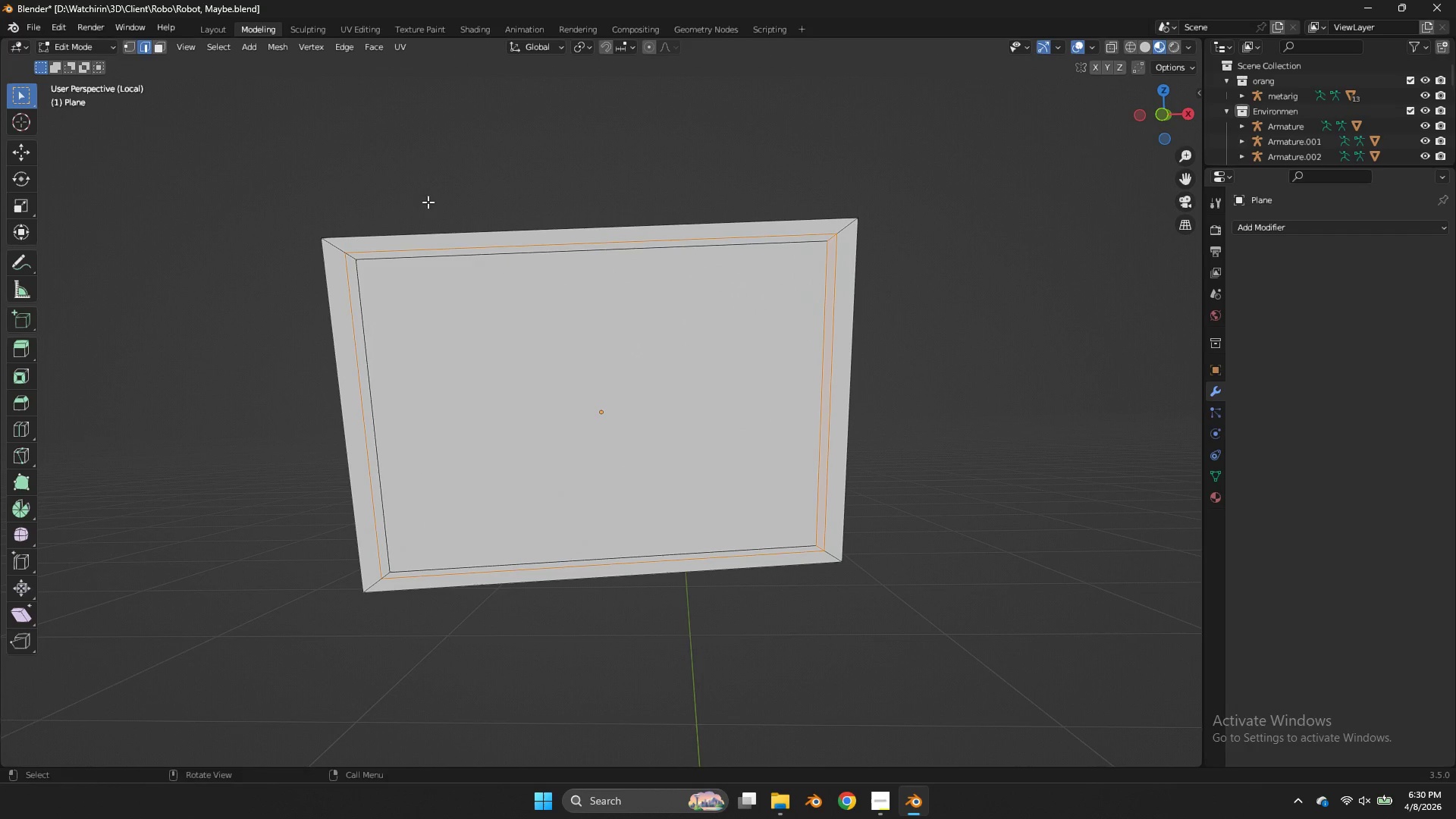 
hold_key(key=AltLeft, duration=0.48)
 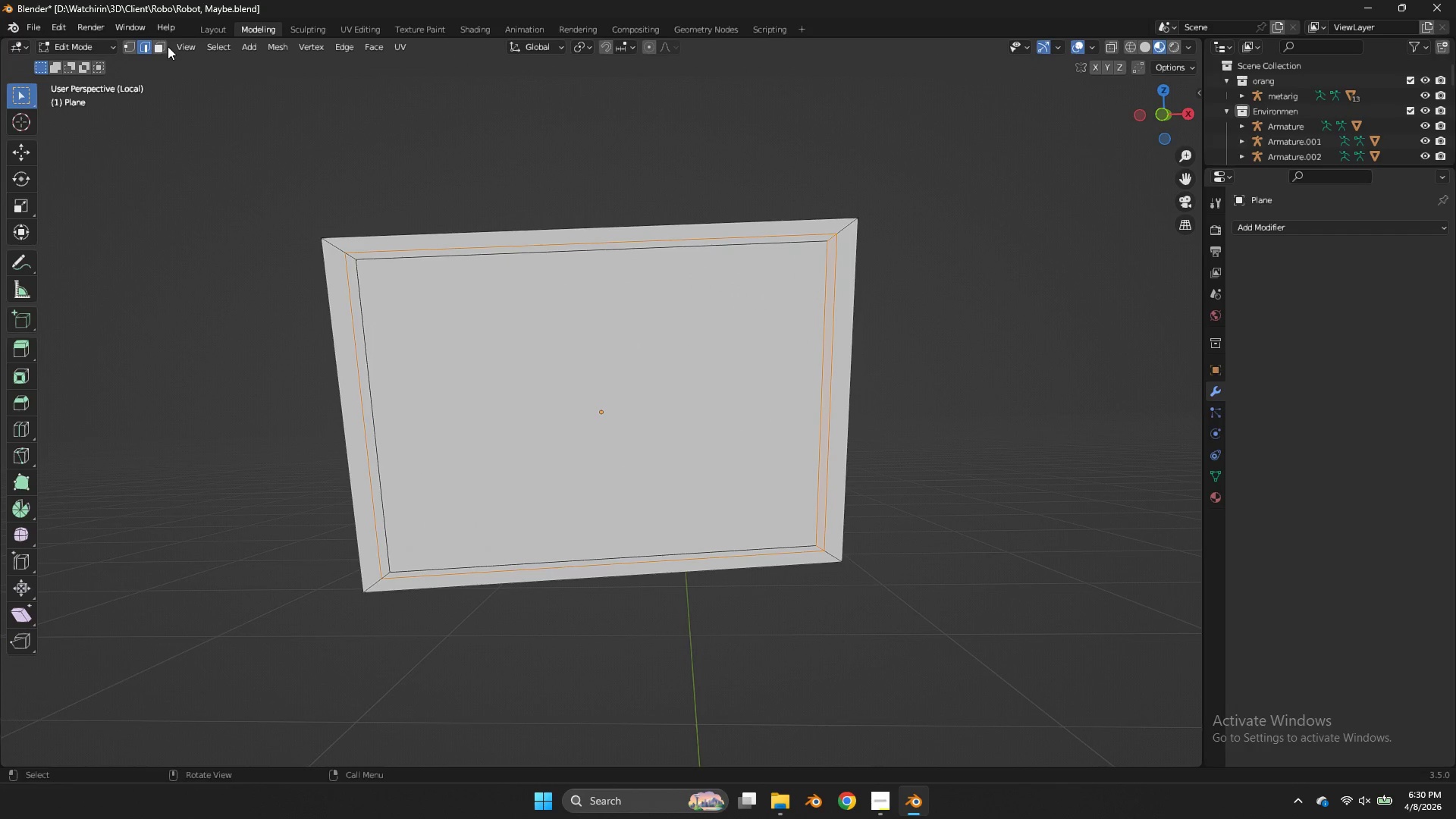 
left_click([162, 44])
 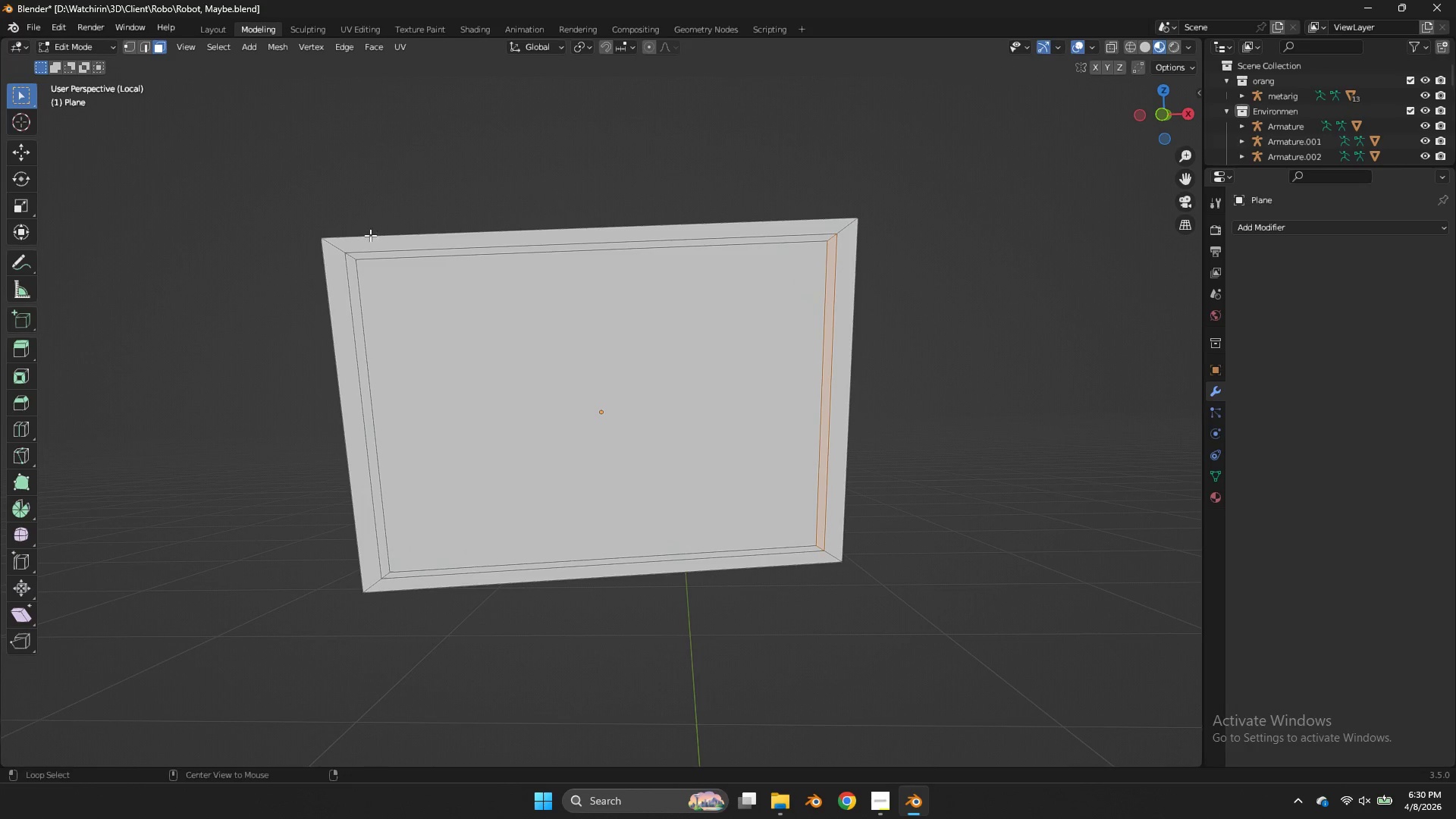 
hold_key(key=AltLeft, duration=1.2)
left_click([354, 255])
 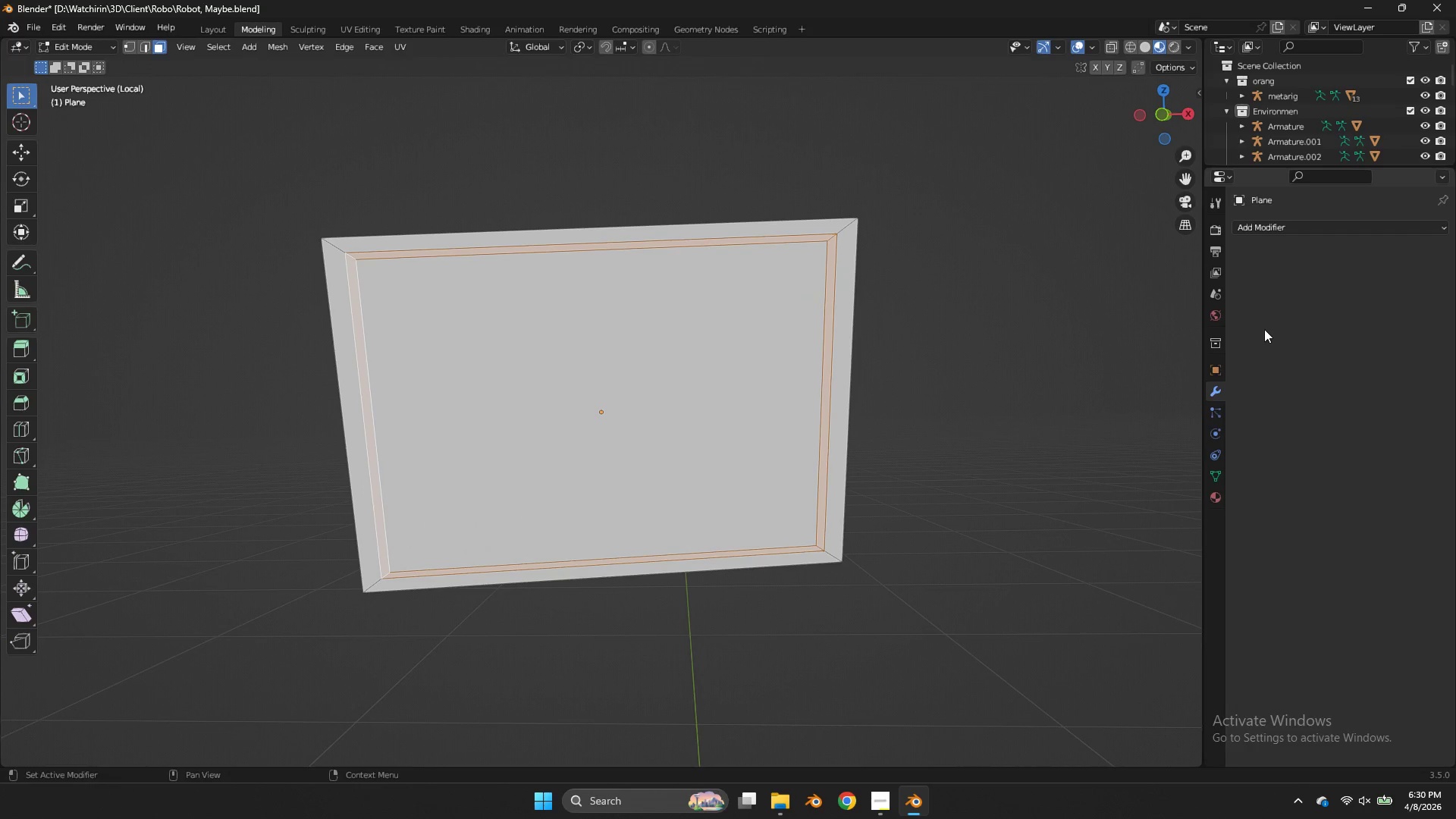 
key(Tab)
 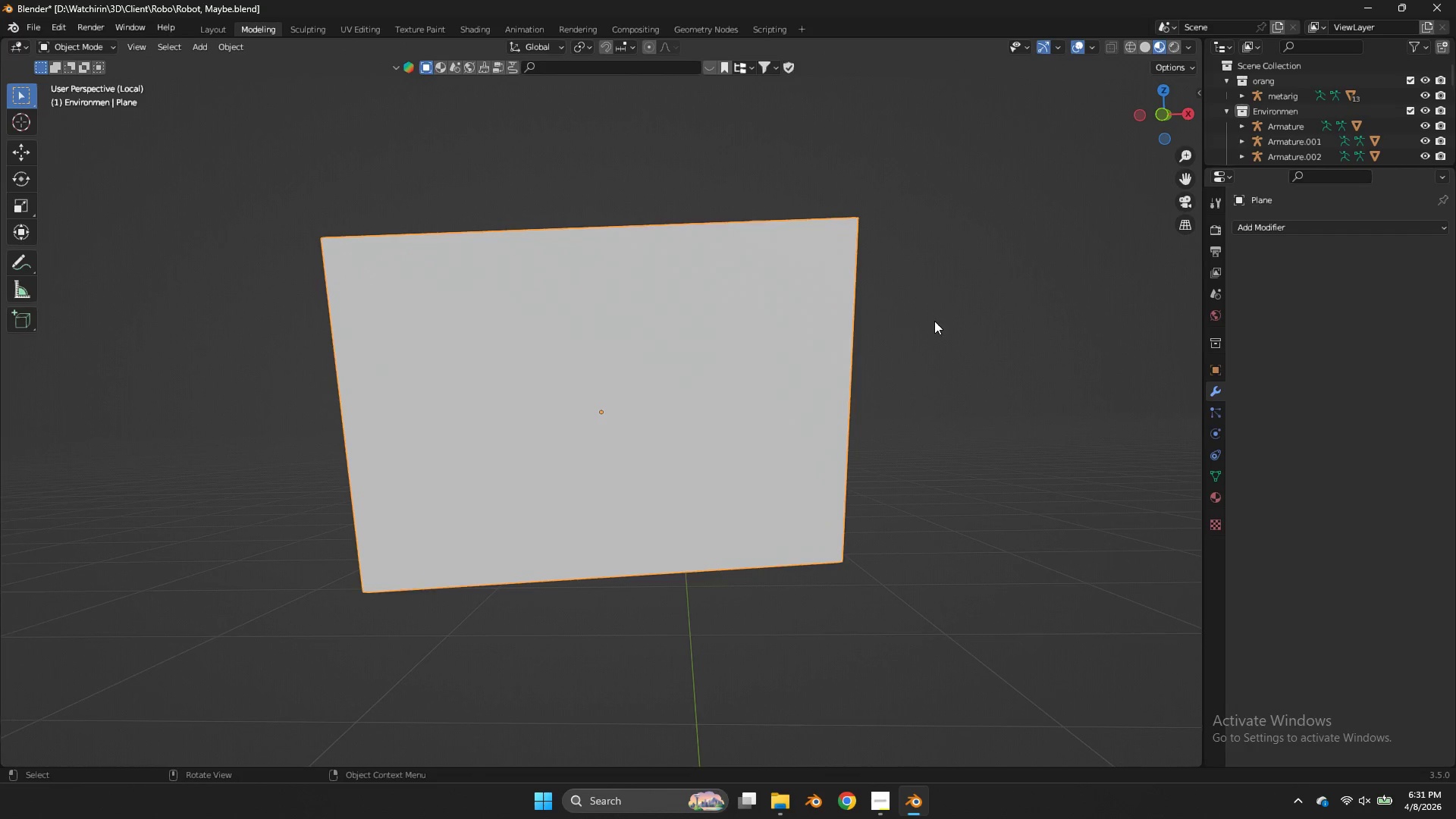 
key(Tab)
 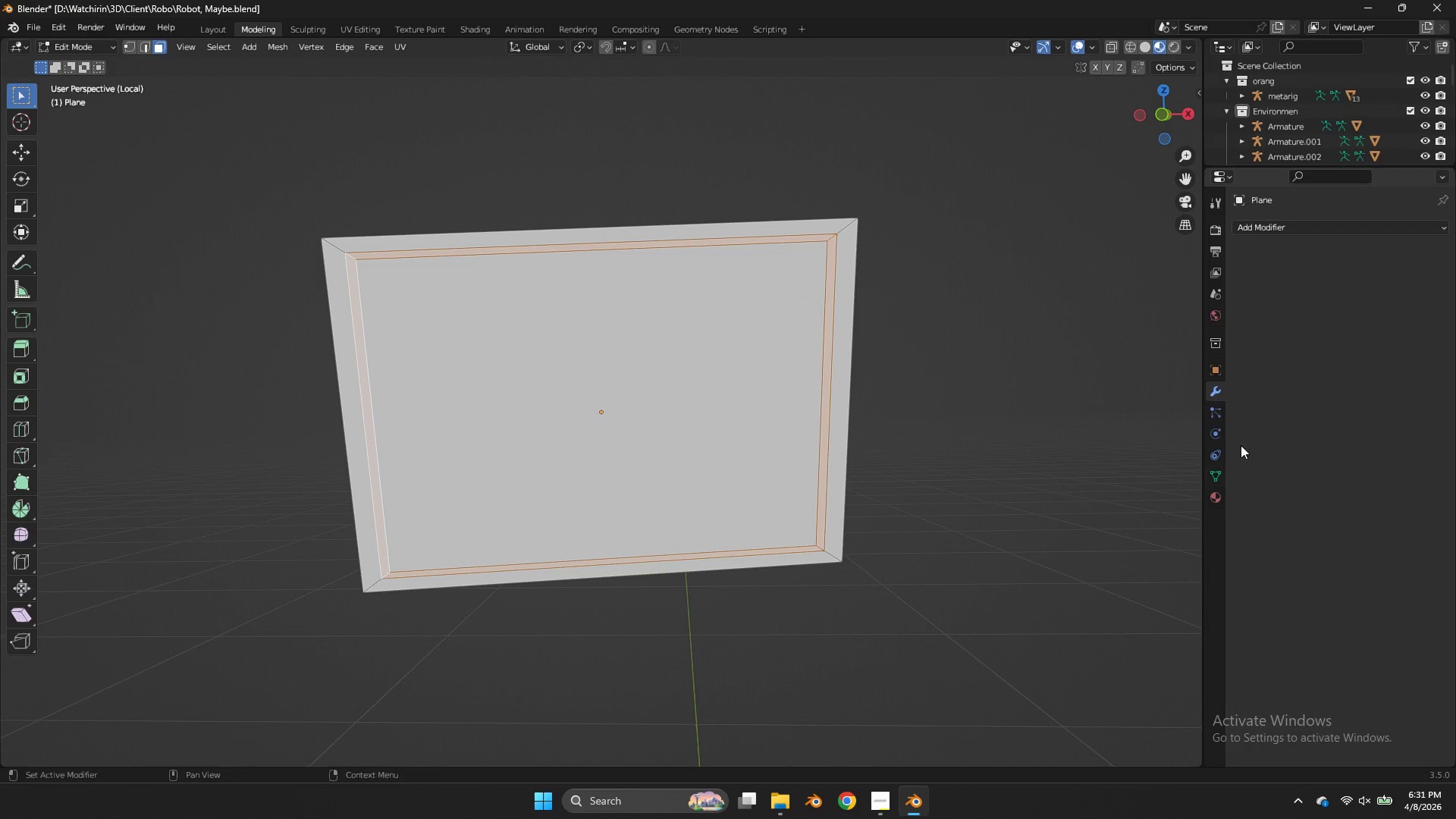 
left_click([1217, 494])
 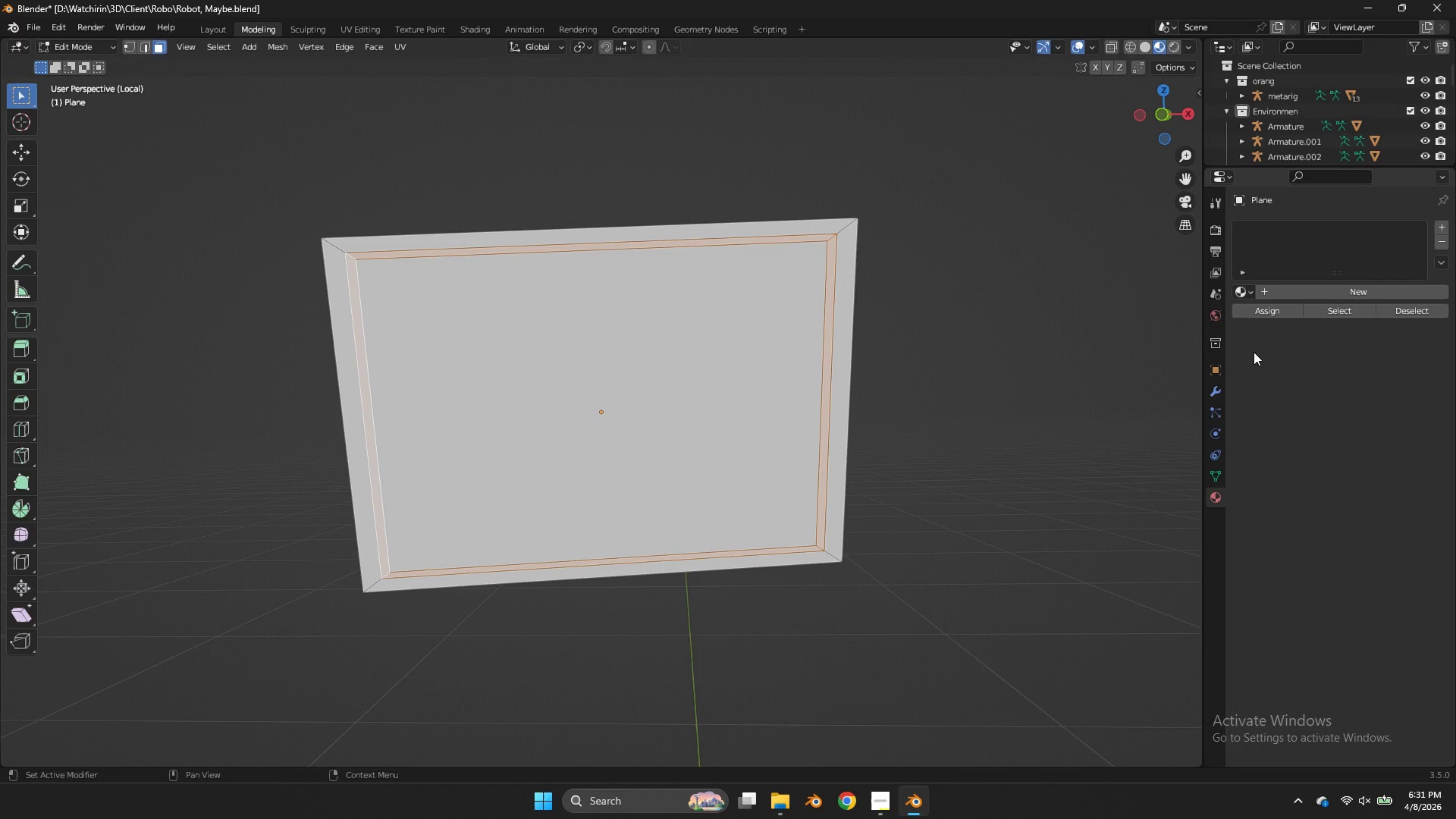 
left_click([1246, 290])
 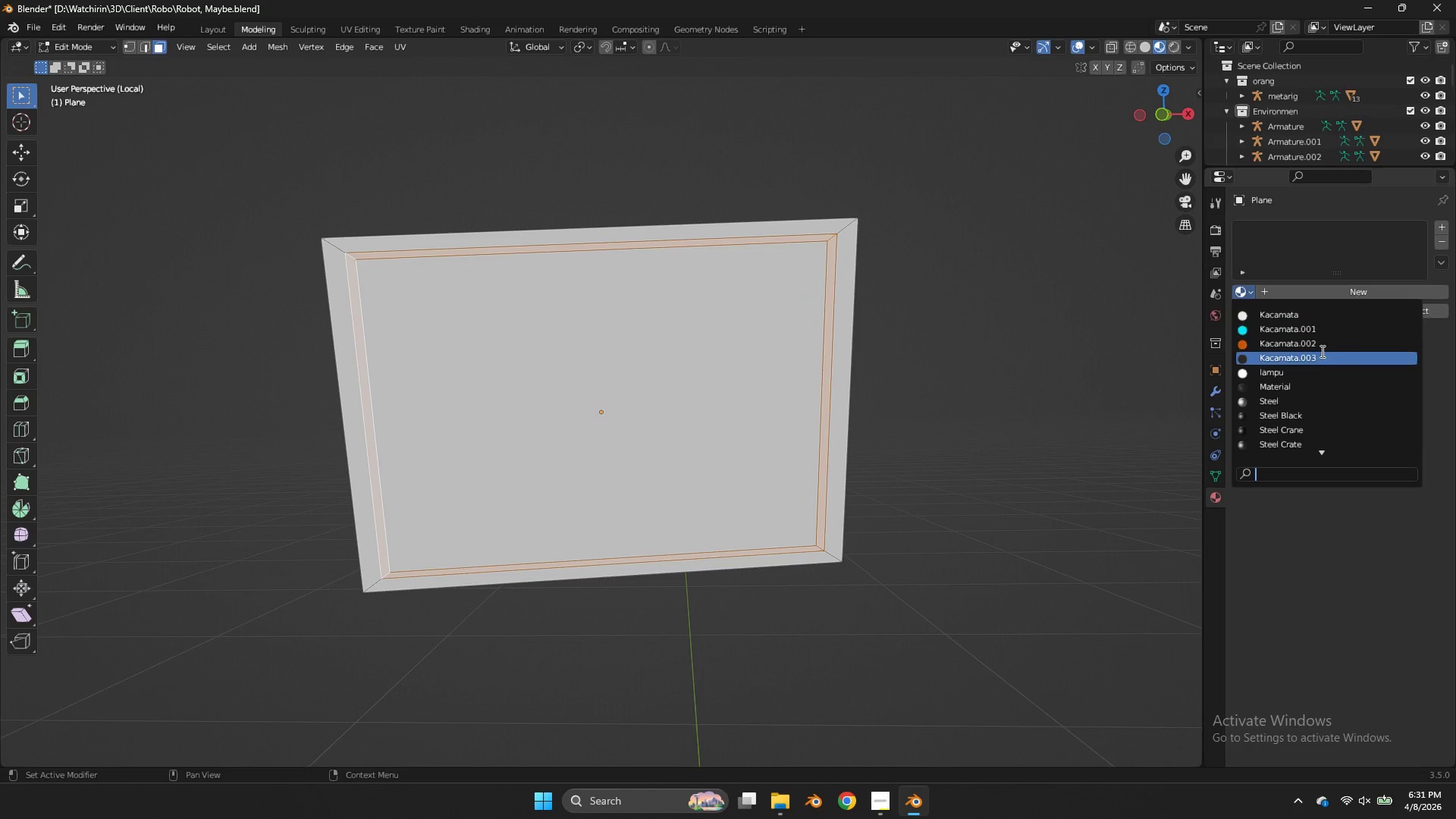 
scroll: coordinate [1272, 310], scroll_direction: up, amount: 26.0
 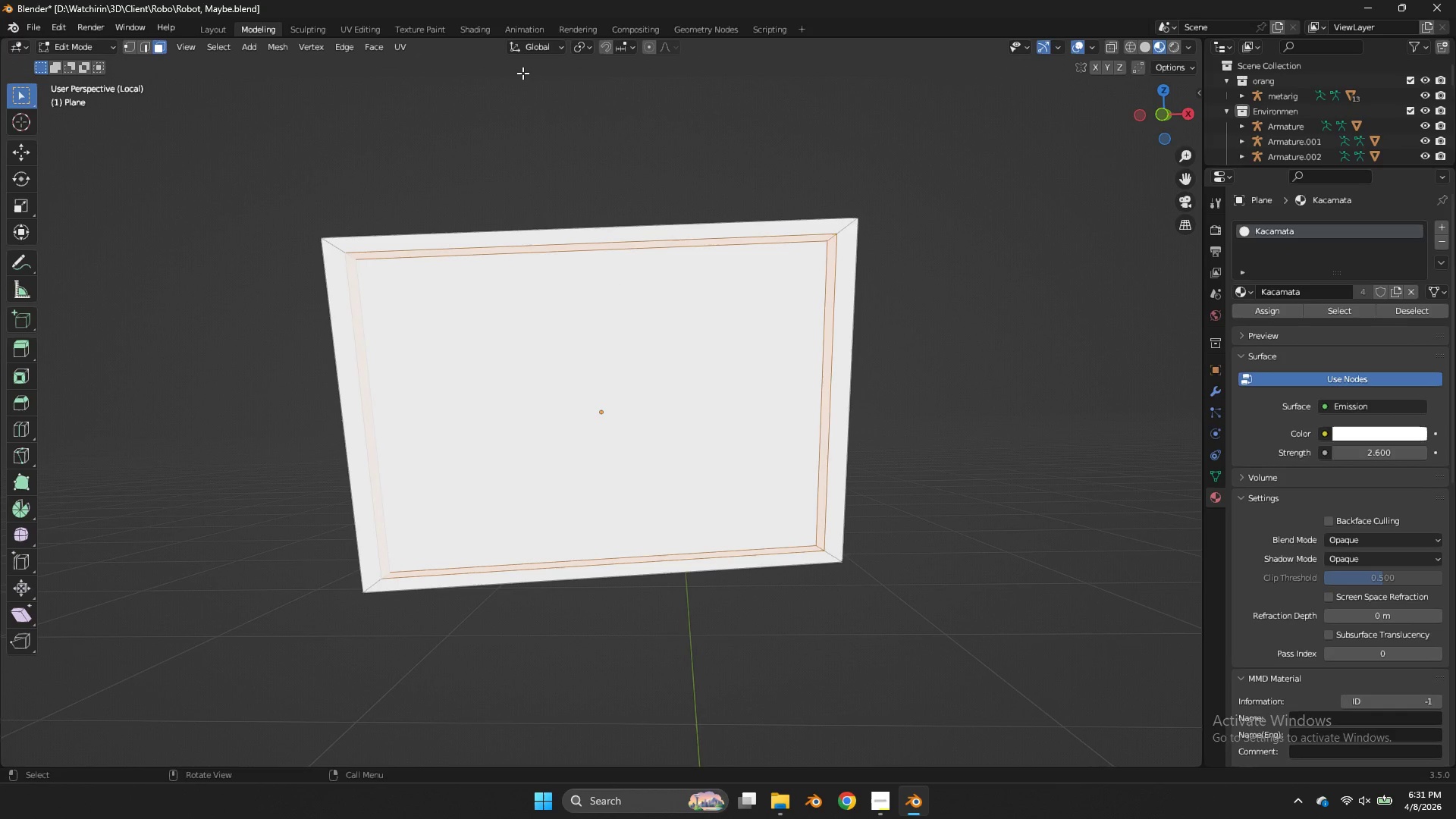 
key(NumpadDivide)
 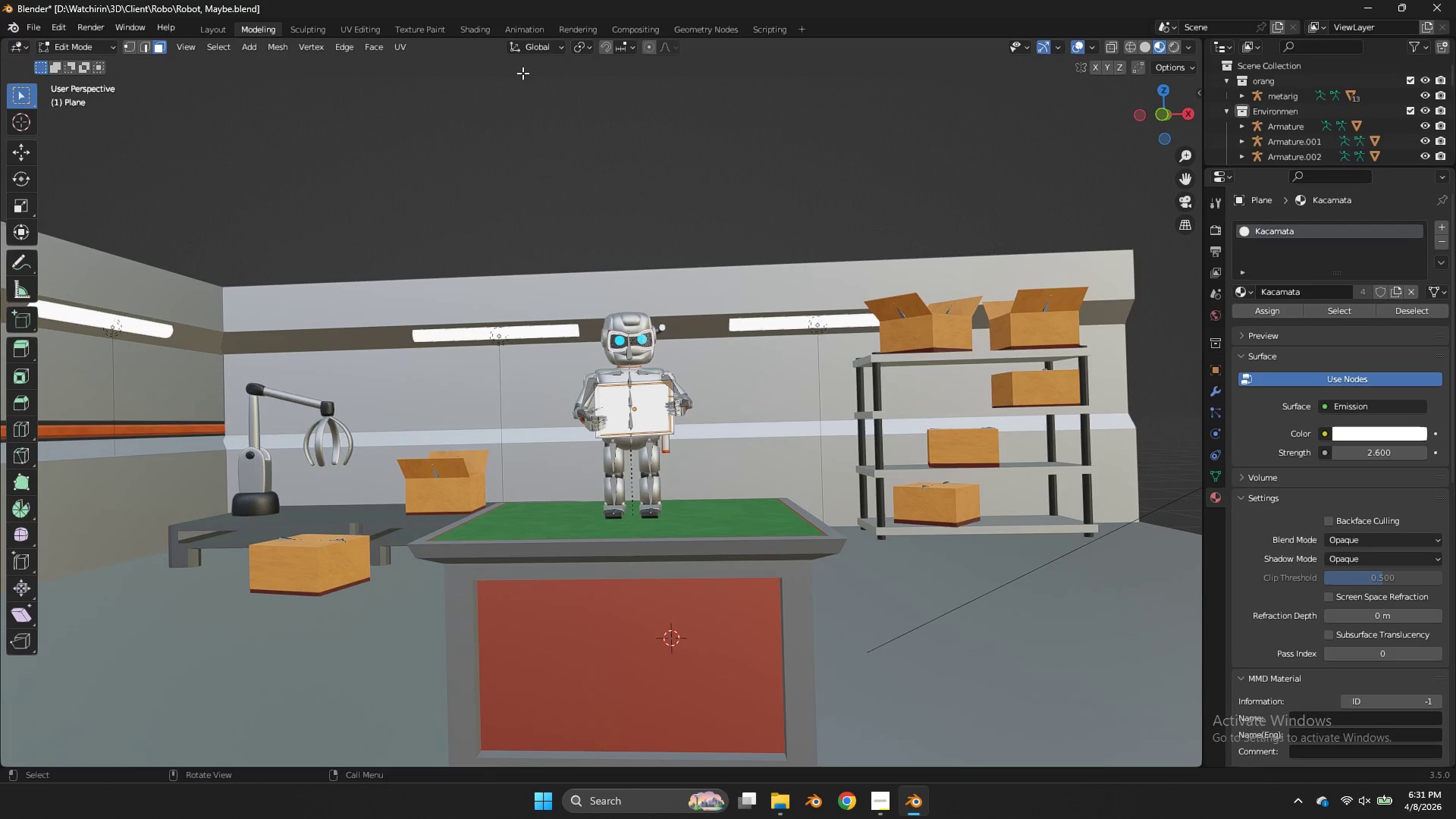 
key(Control+ControlLeft)
 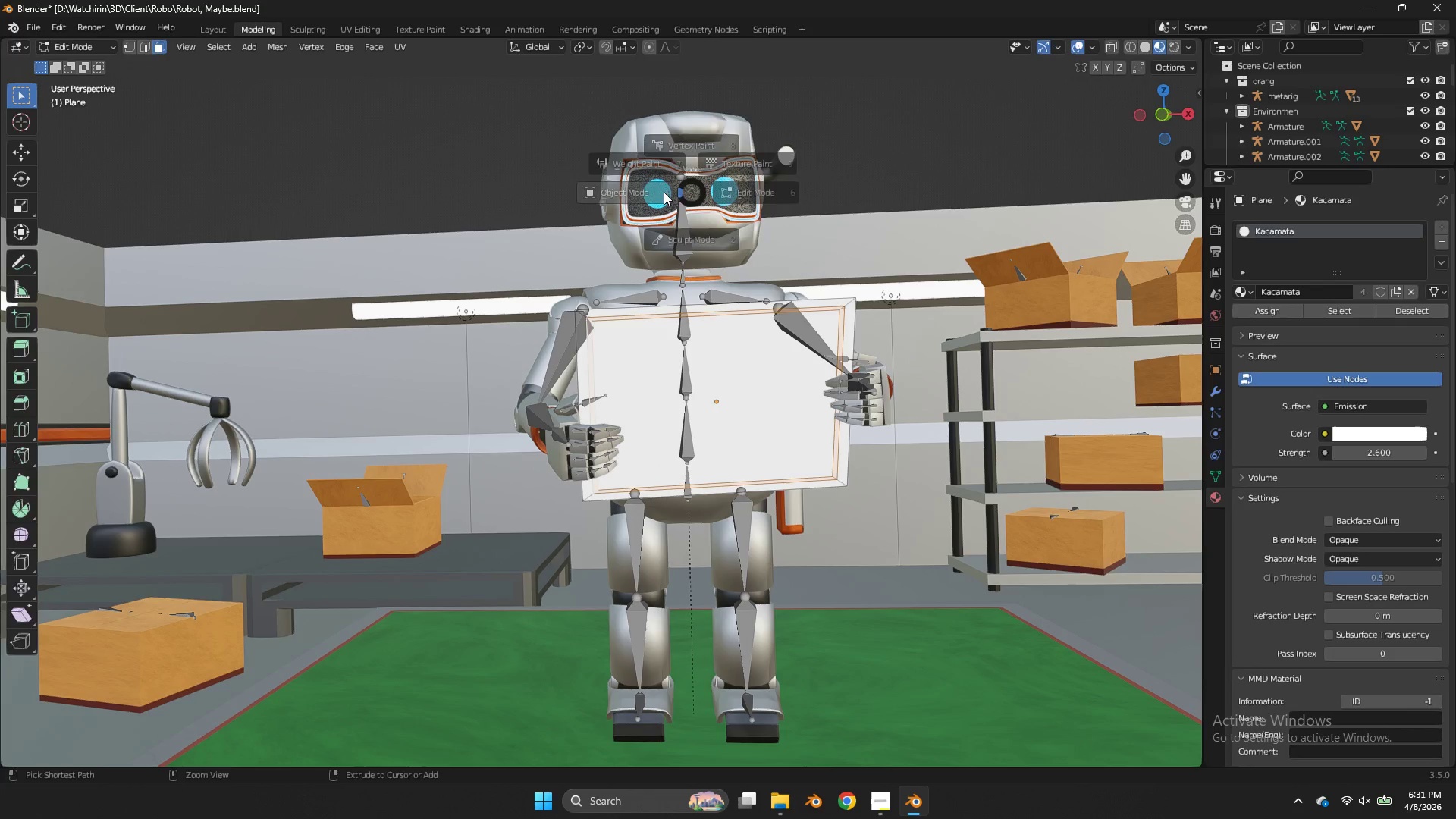 
scroll: coordinate [829, 196], scroll_direction: up, amount: 8.0
 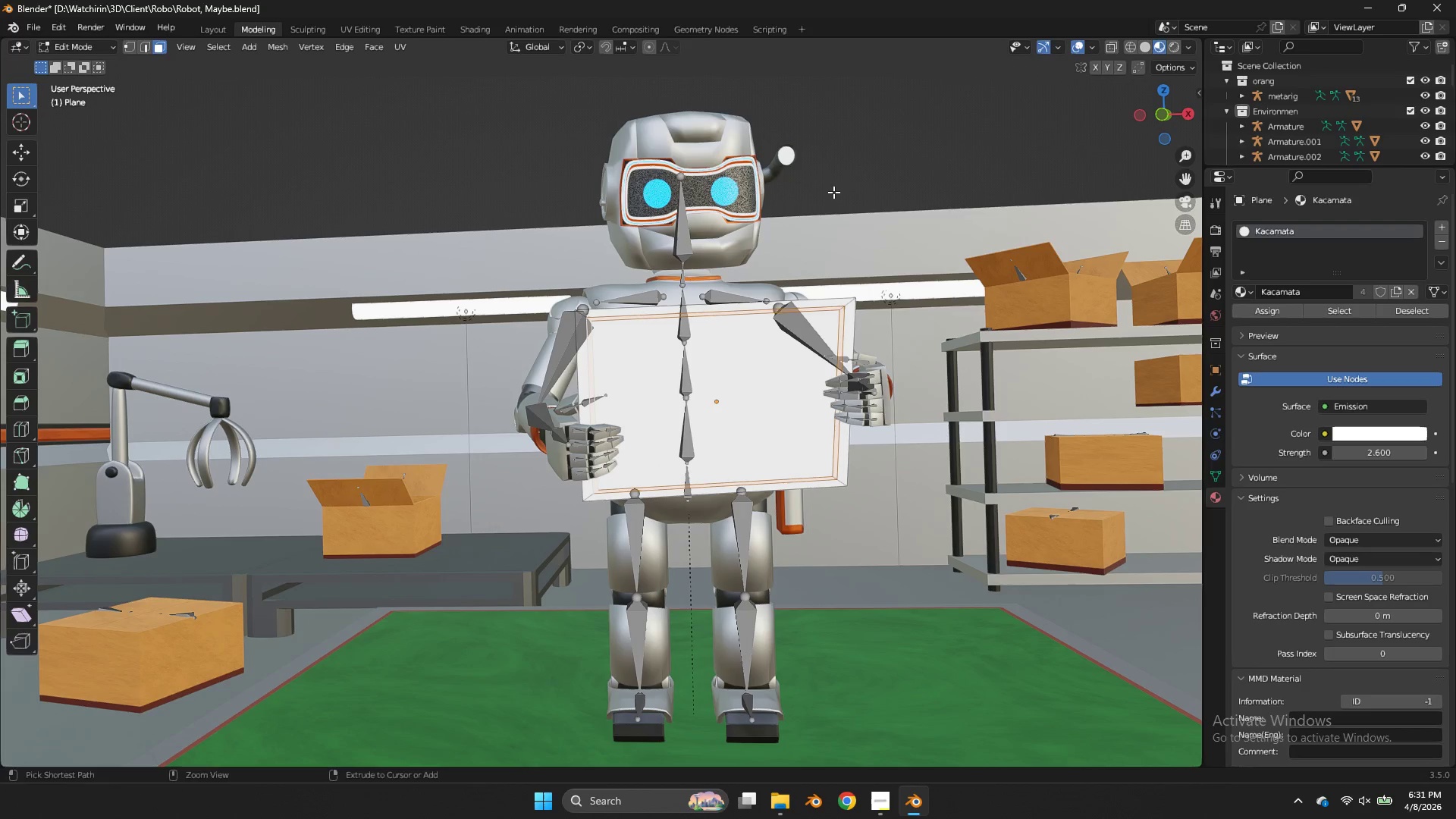 
key(Control+Tab)
 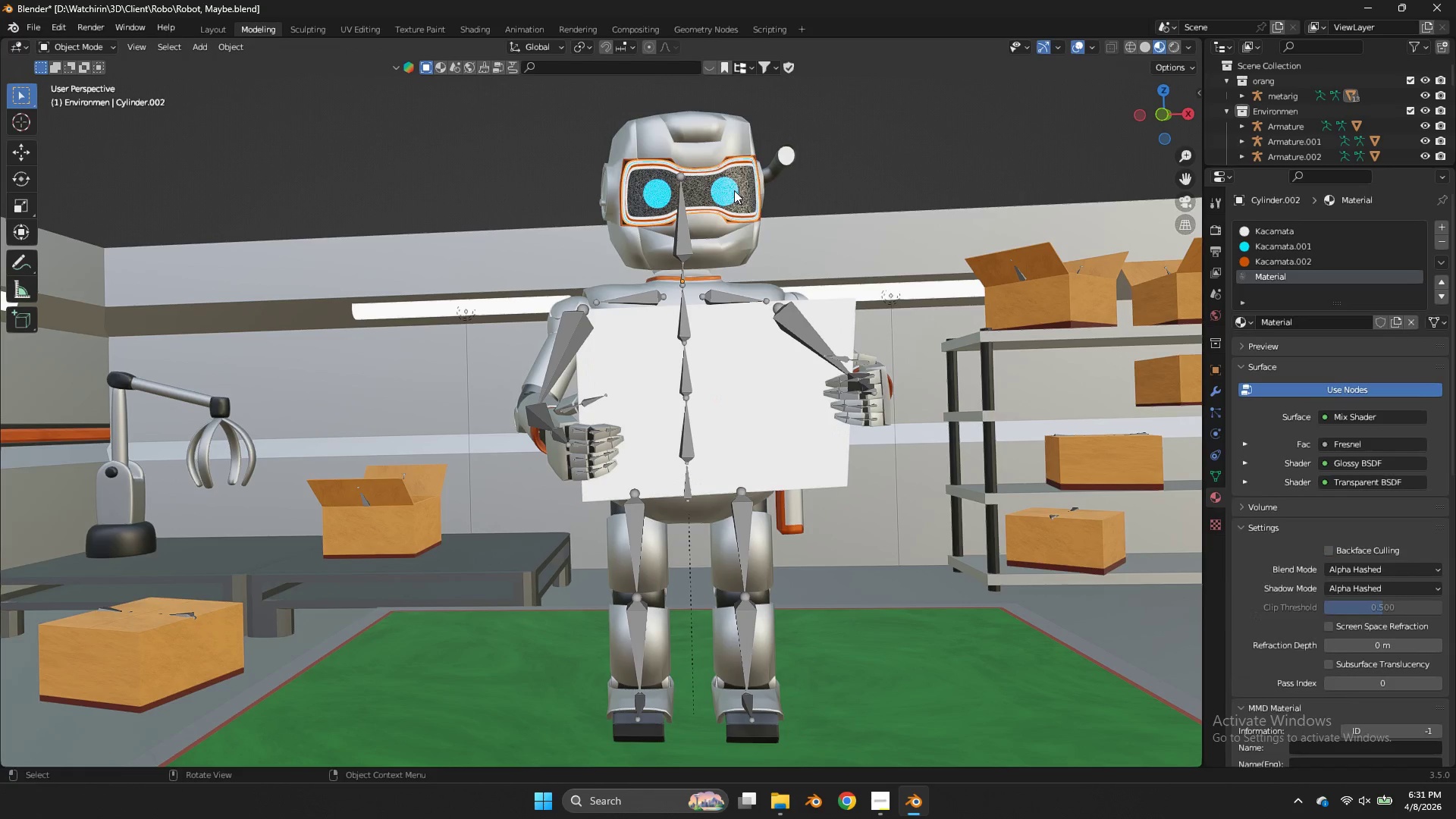 
key(Tab)
 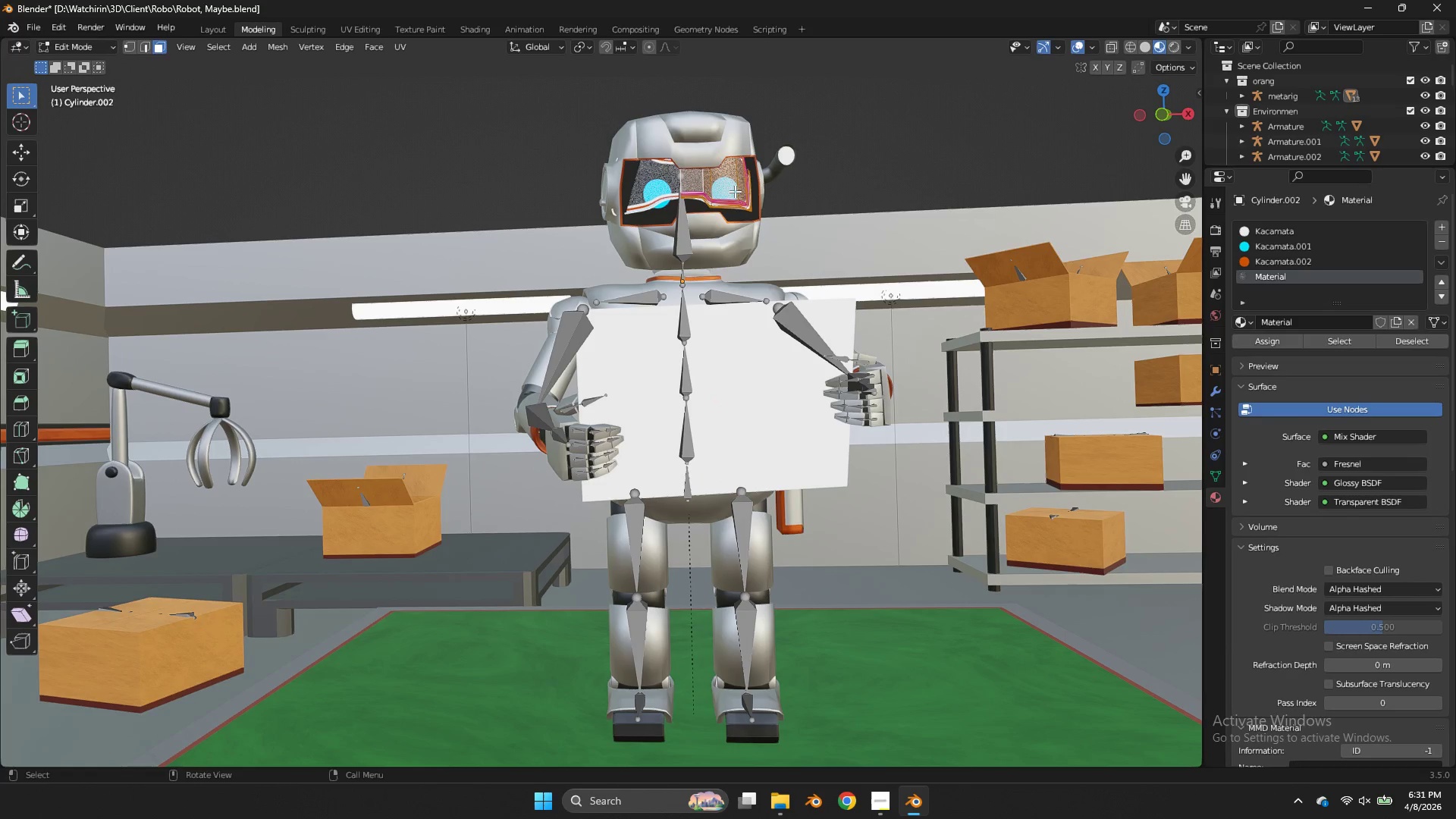 
left_click([735, 191])
 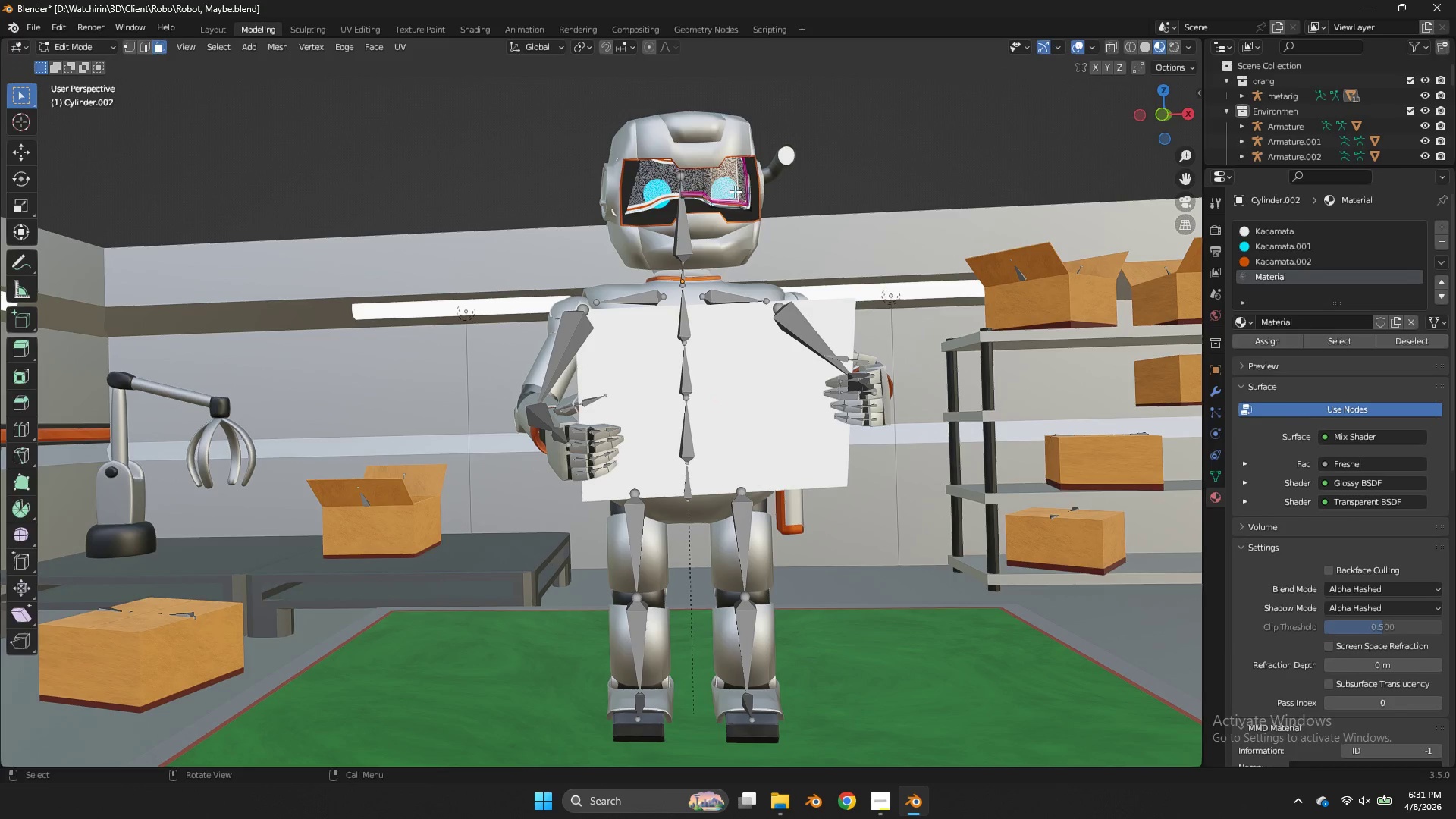 
key(Tab)
 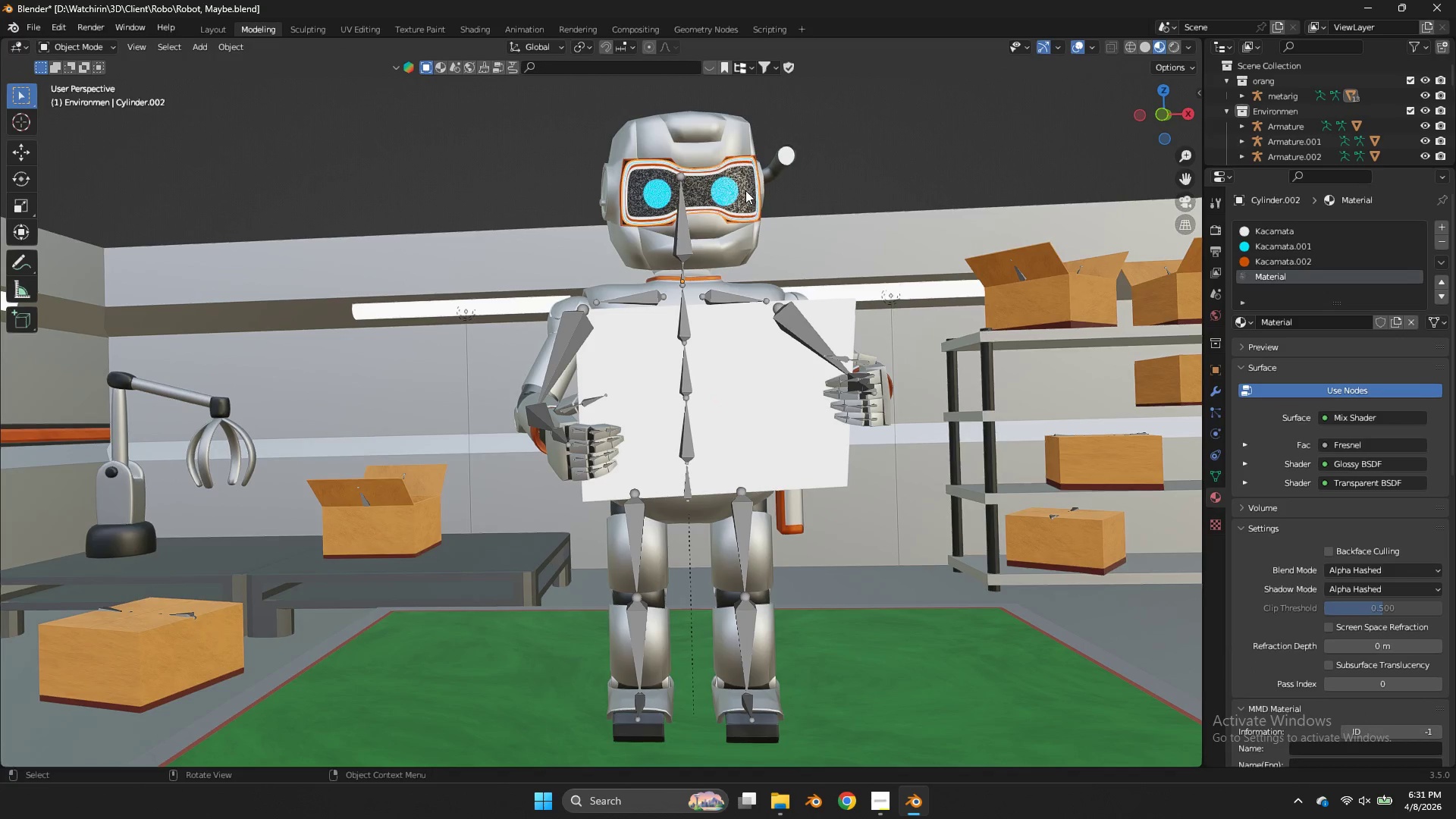 
key(Tab)
 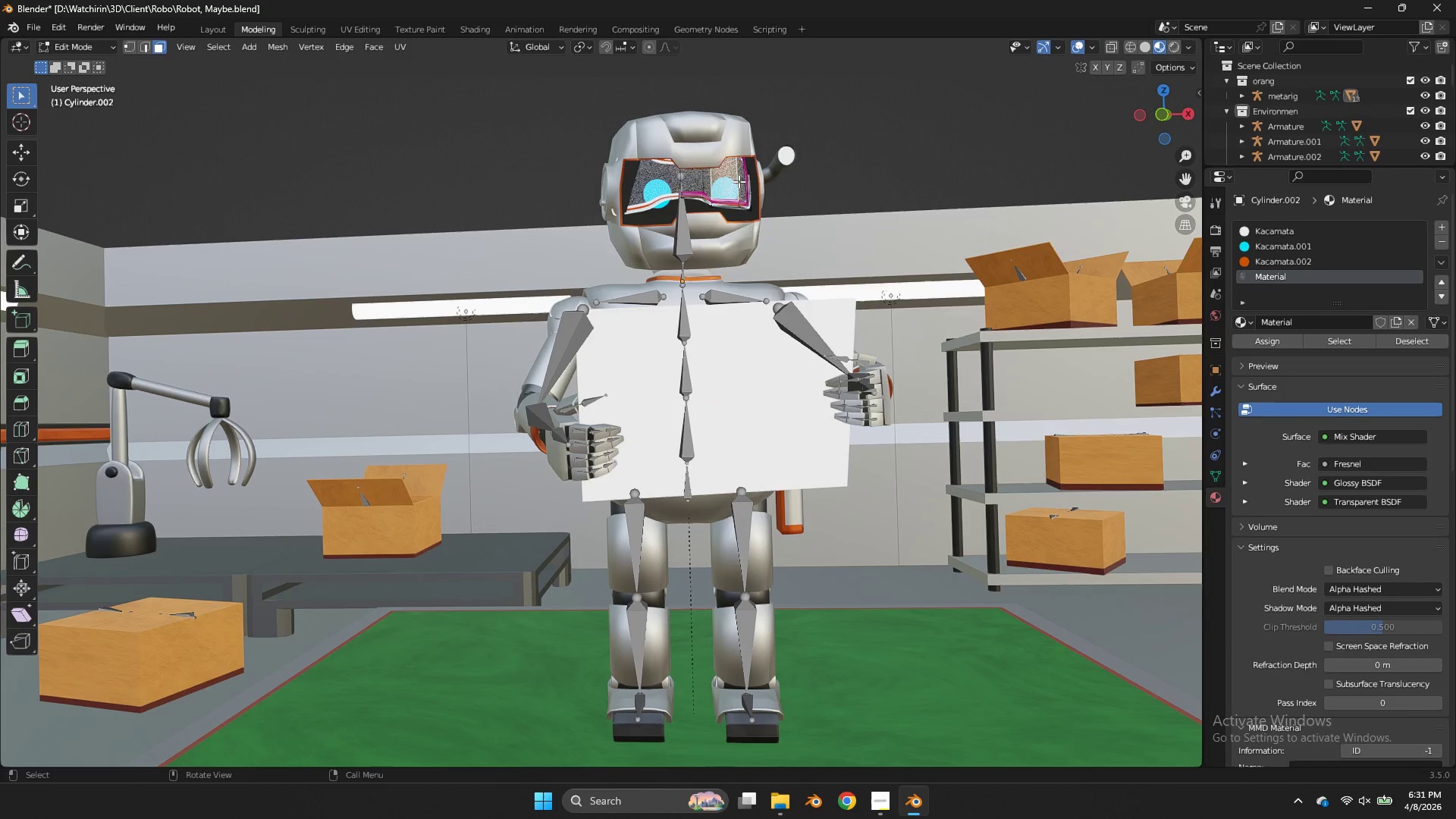 
left_click([739, 181])
 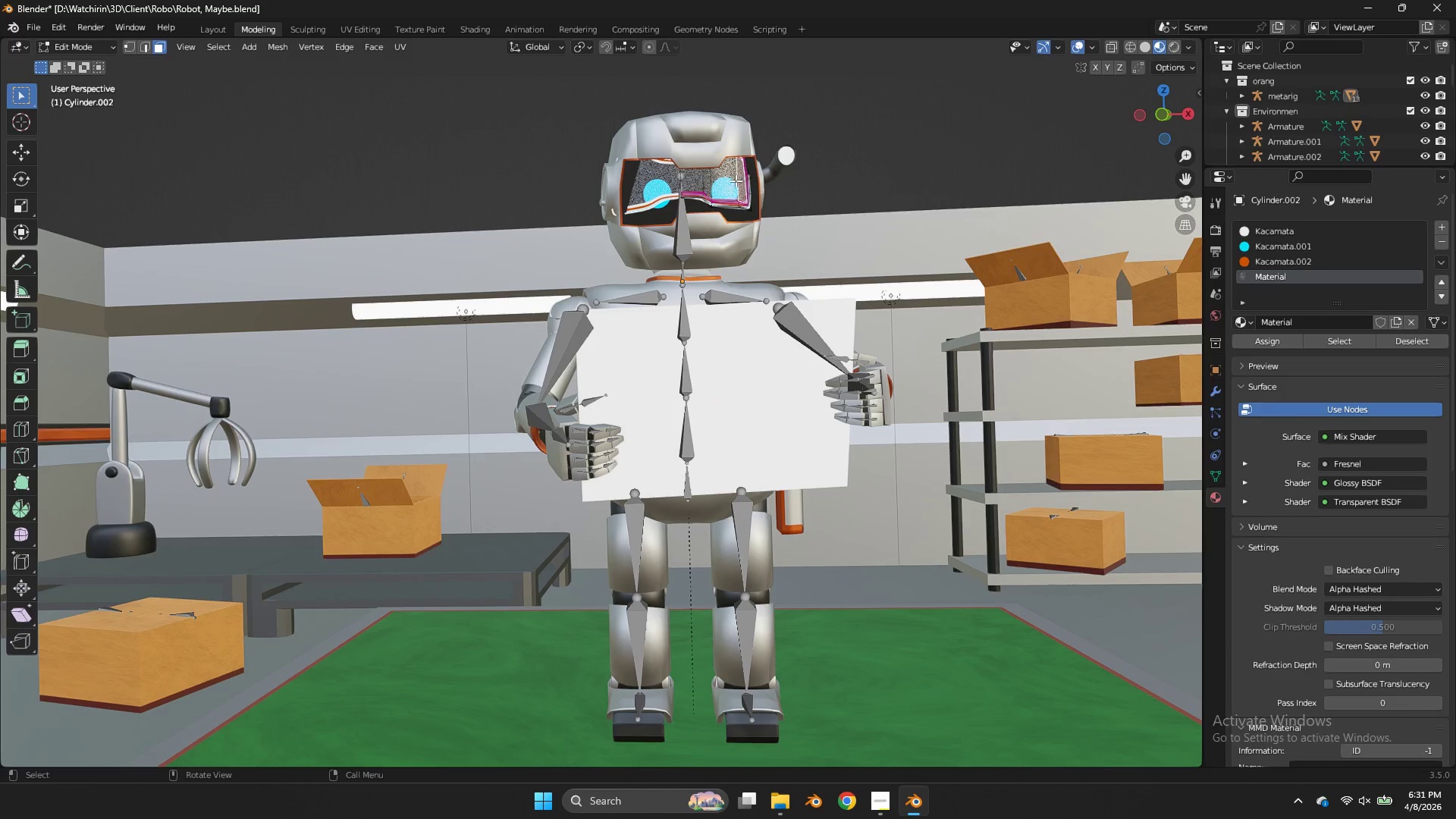 
left_click([732, 180])
 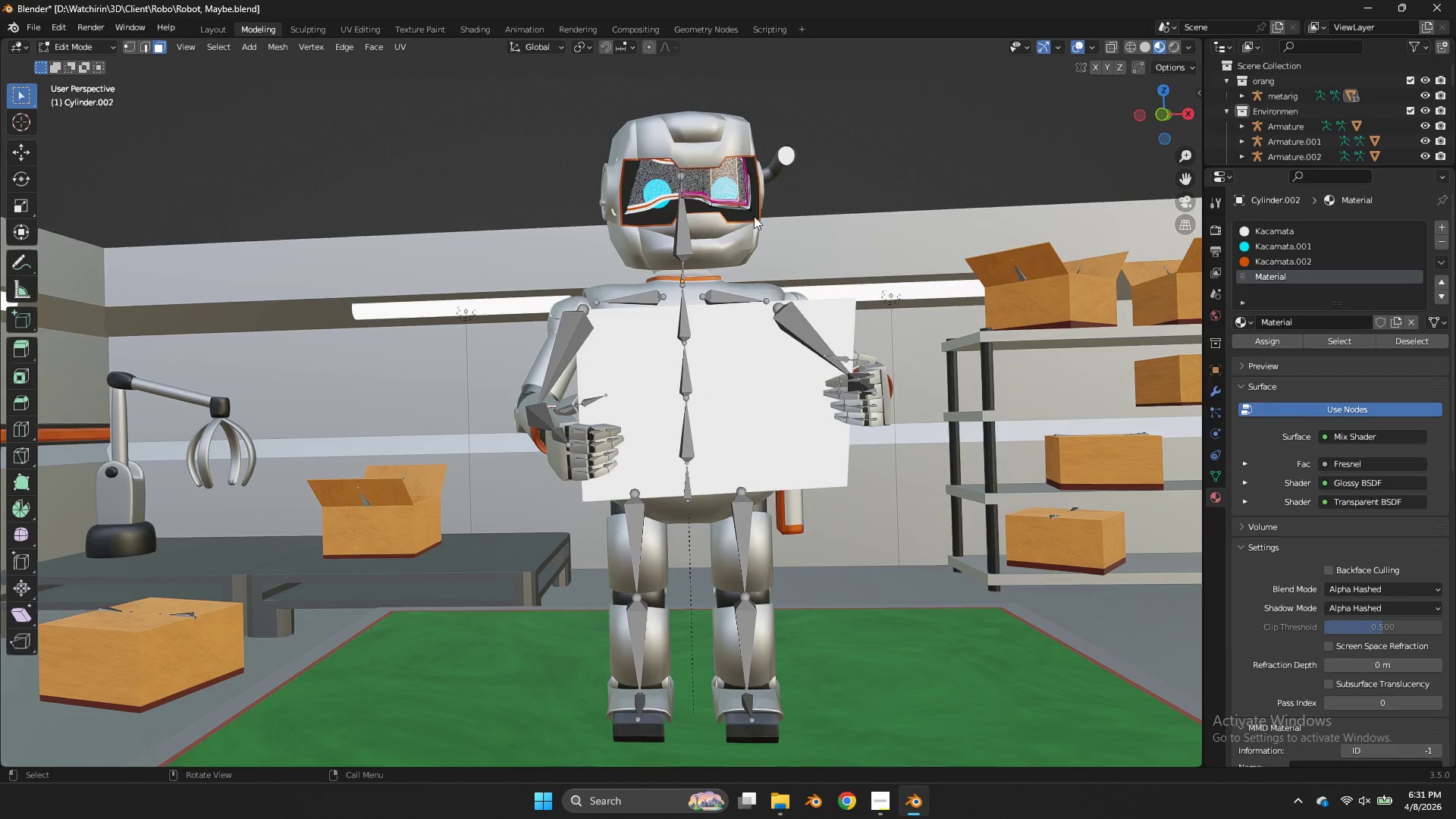 
key(Tab)
 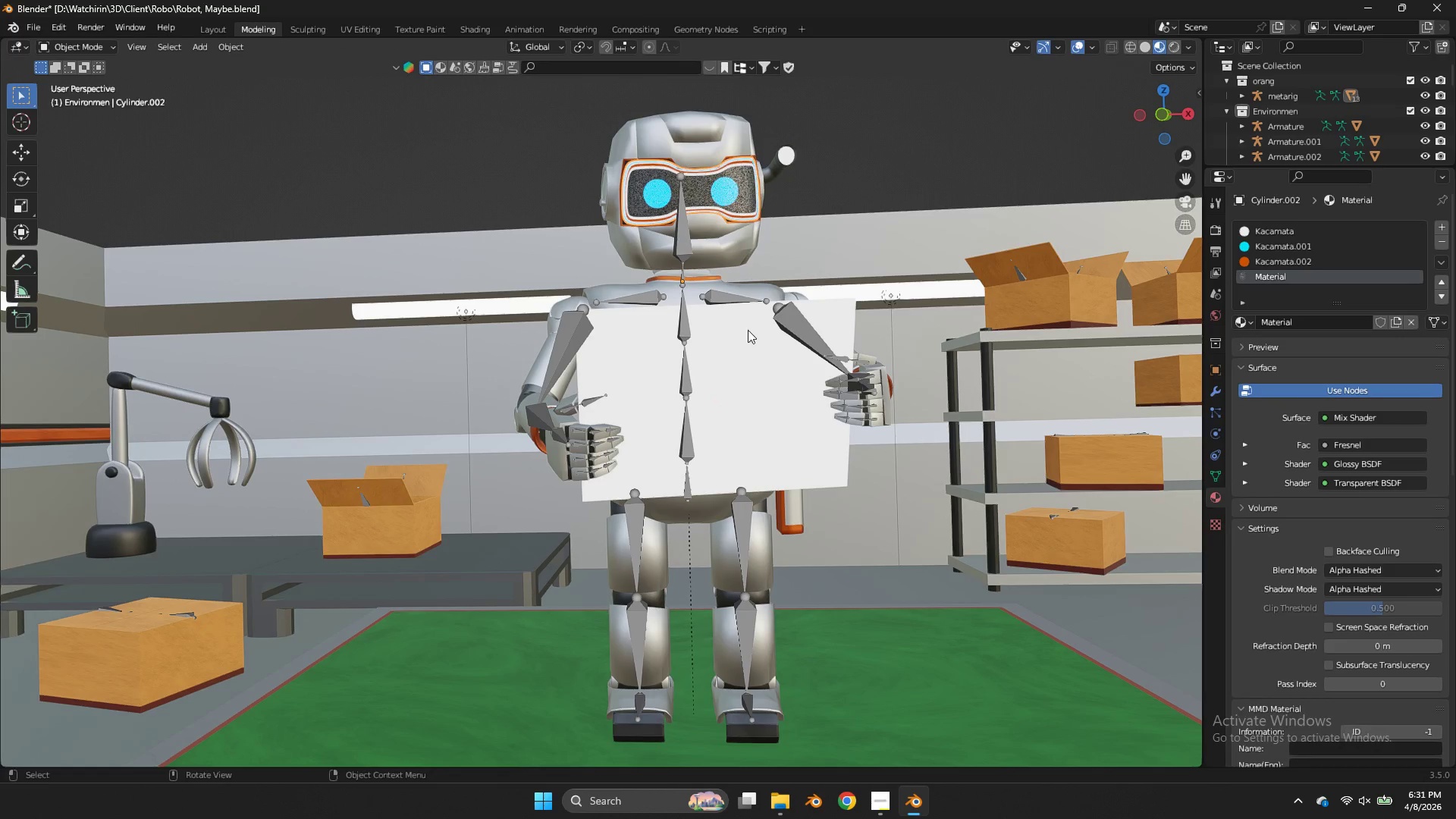 
left_click([748, 334])
 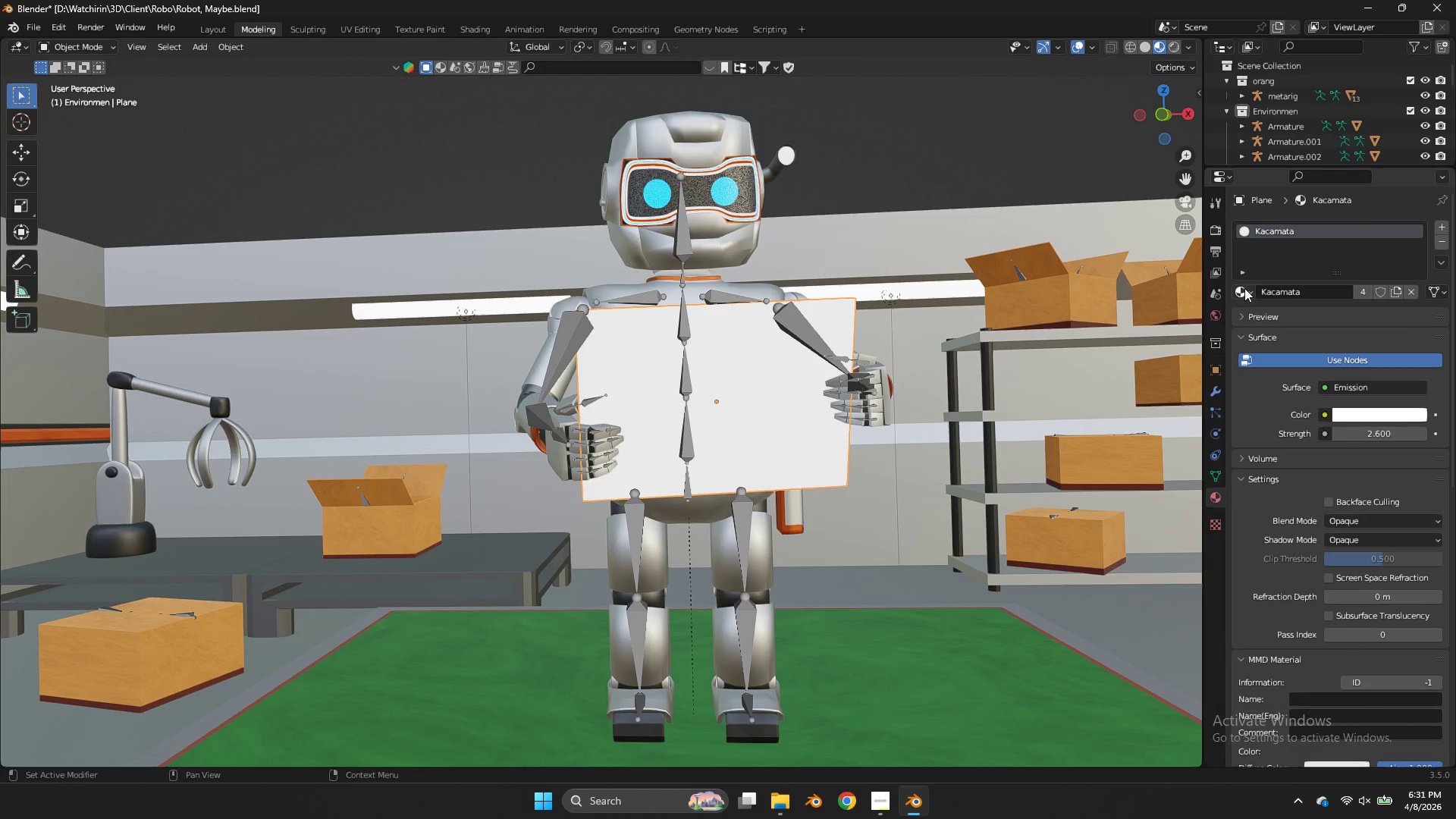 
left_click([1244, 288])
 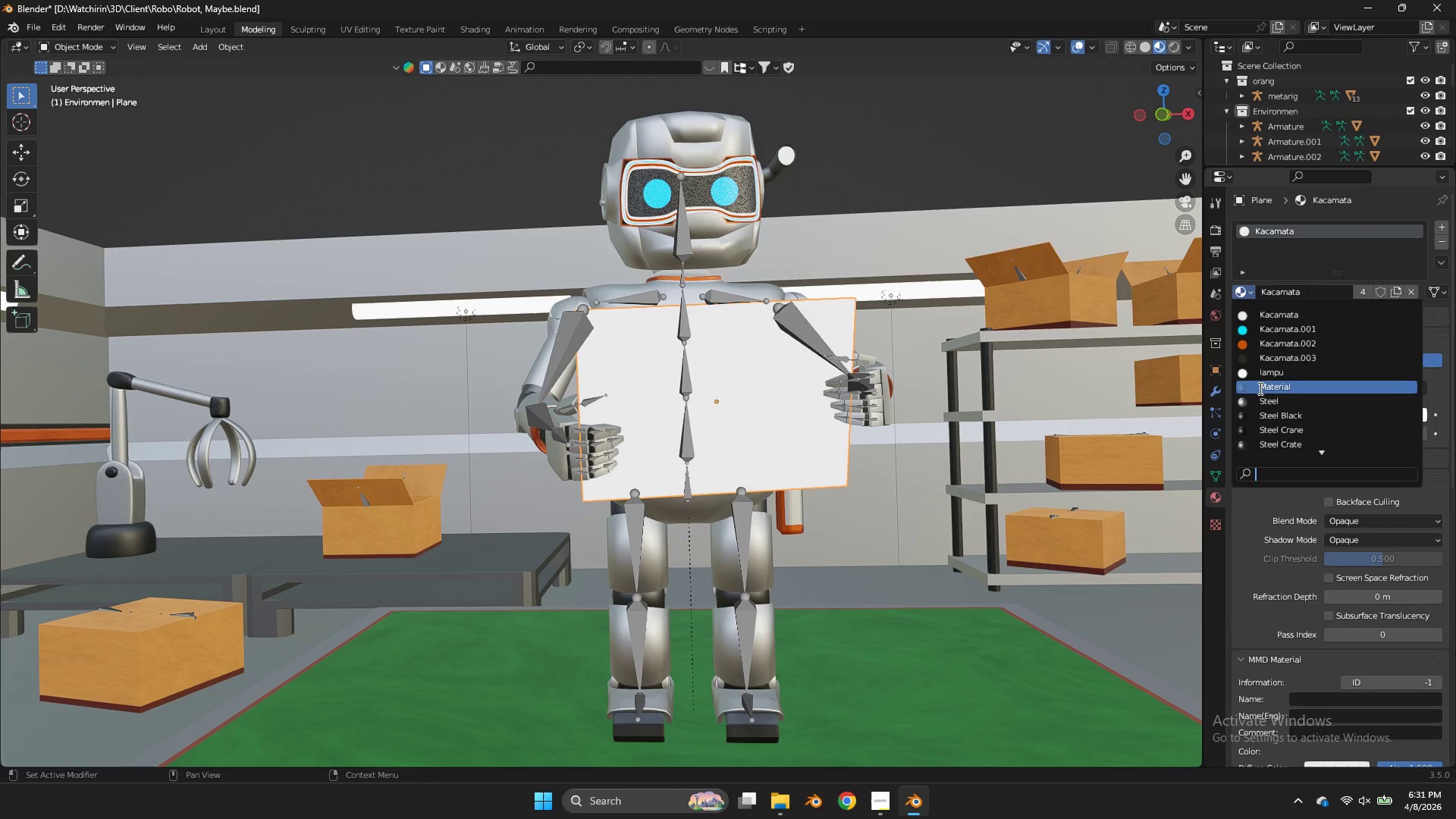 
scroll: coordinate [1268, 390], scroll_direction: down, amount: 6.0
 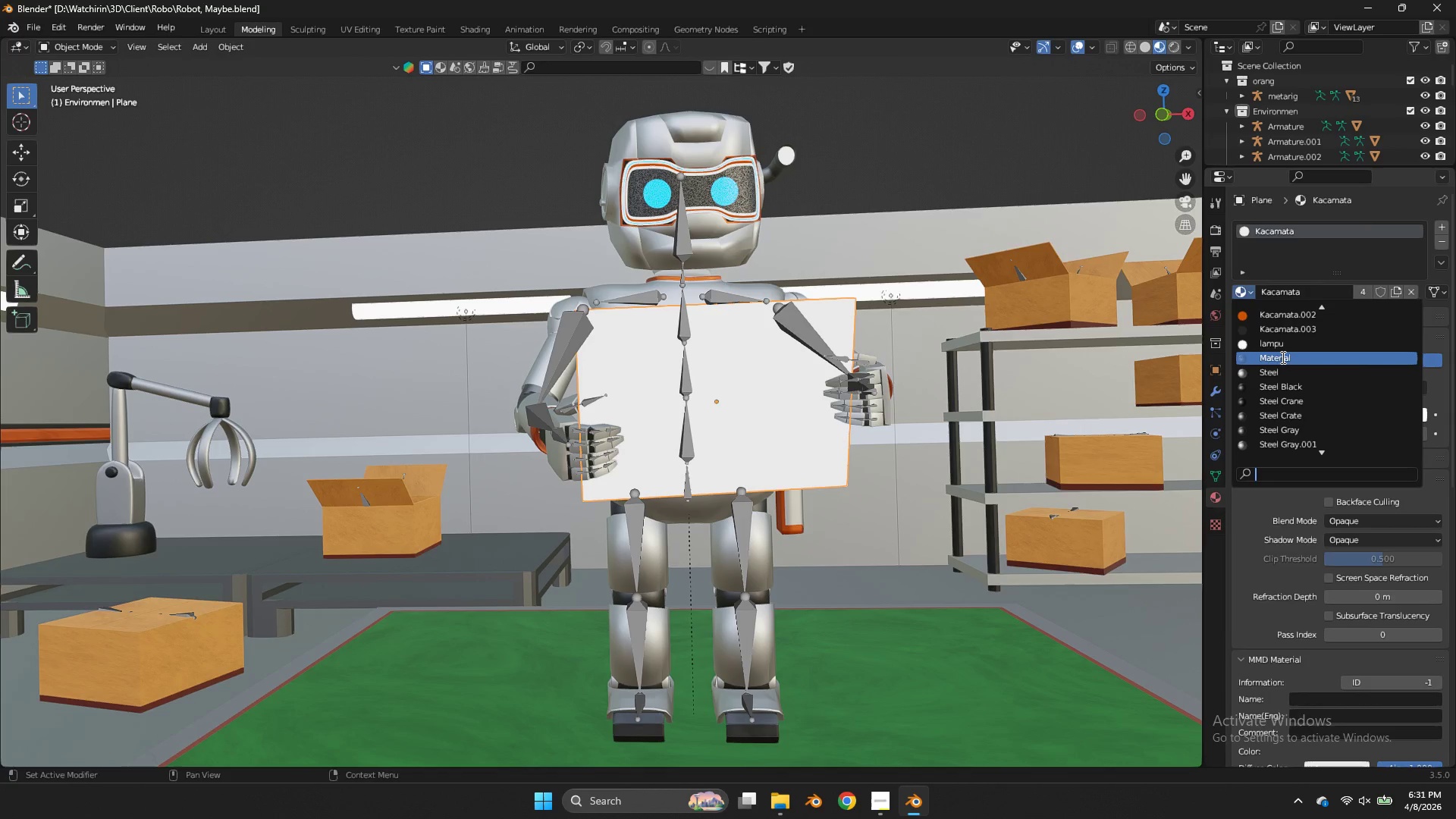 
left_click([1282, 357])
 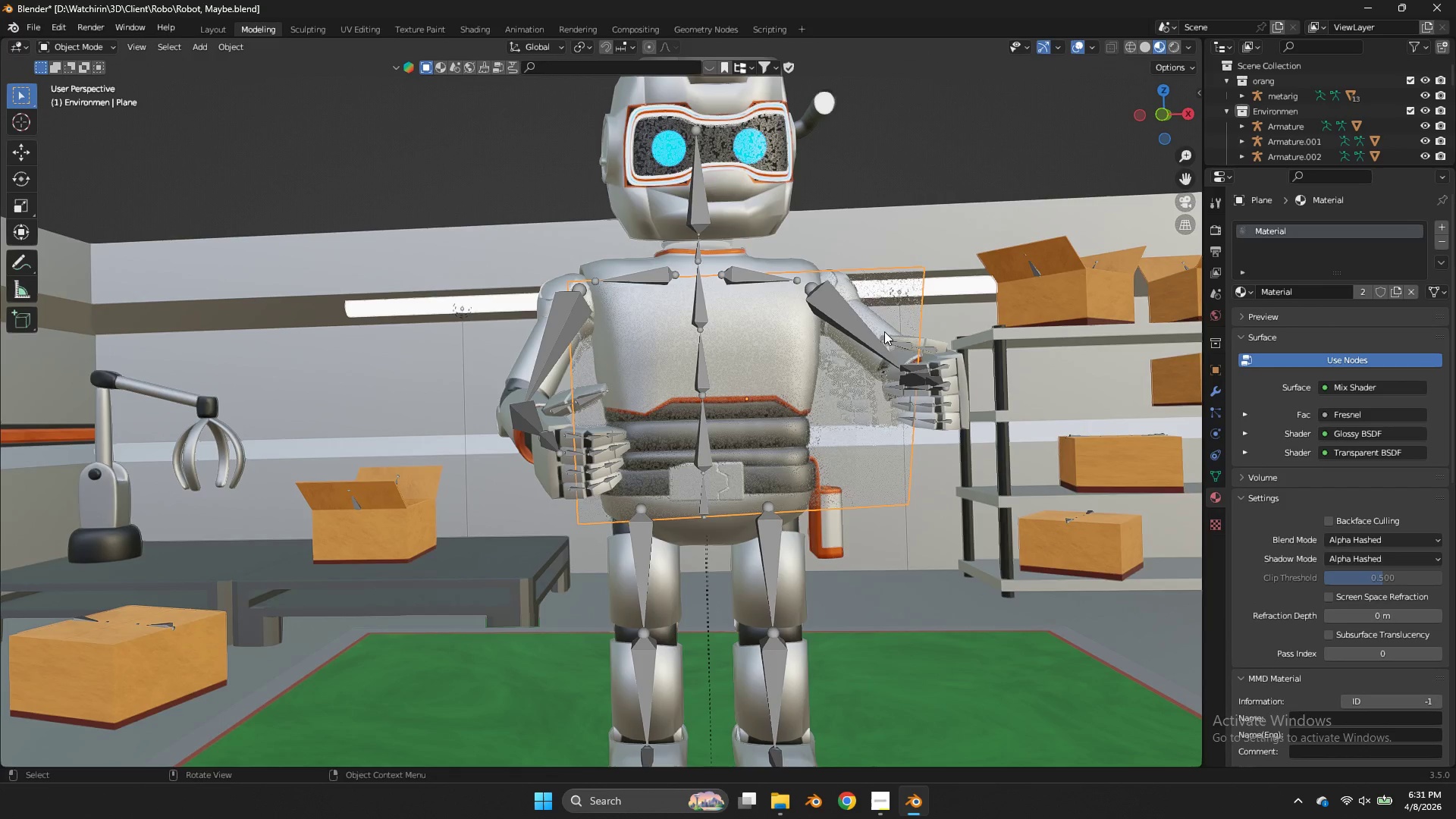 
scroll: coordinate [884, 331], scroll_direction: up, amount: 1.0
 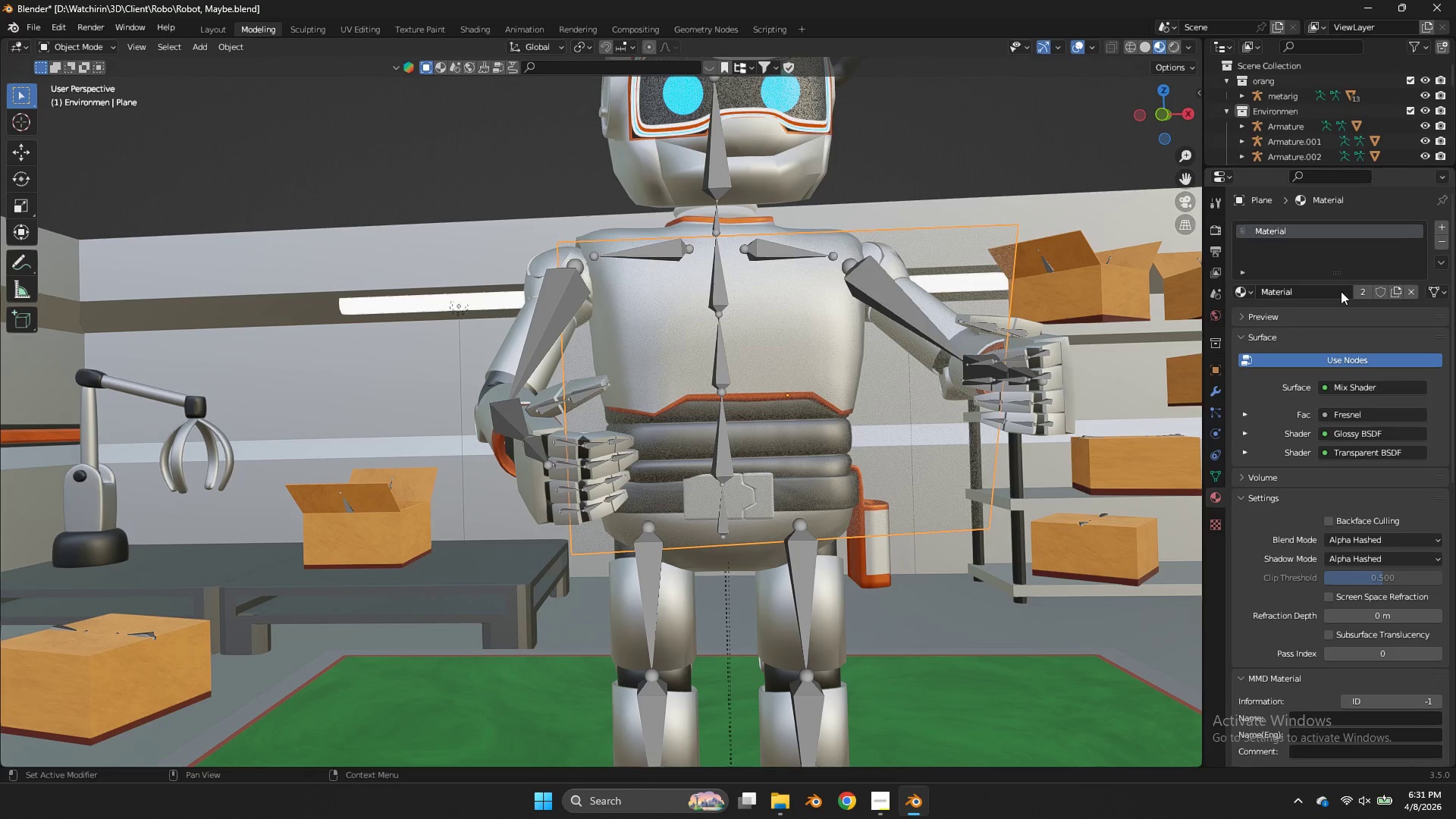 
left_click([1400, 289])
 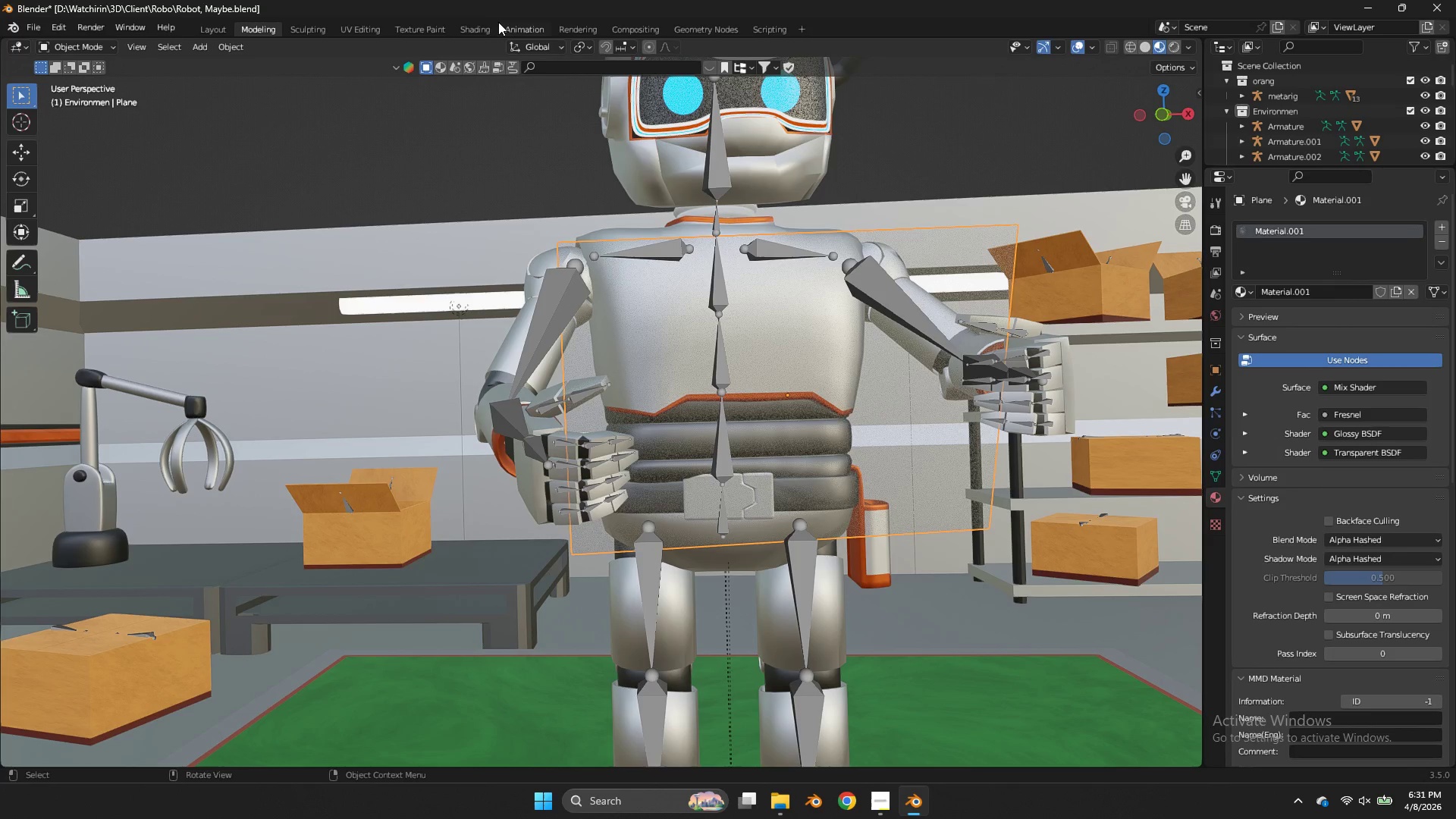 
left_click([488, 27])
 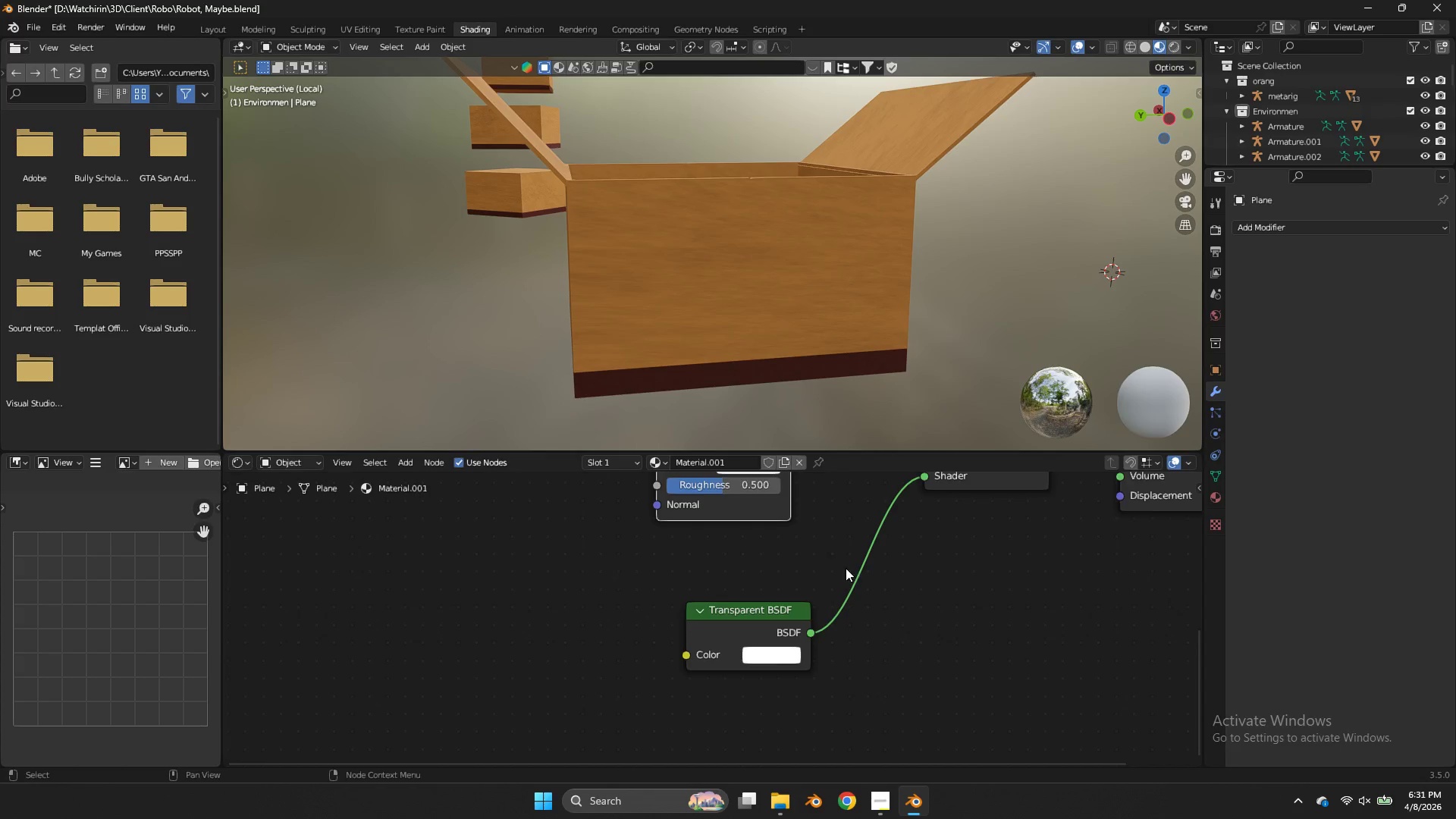 
scroll: coordinate [846, 568], scroll_direction: up, amount: 1.0
 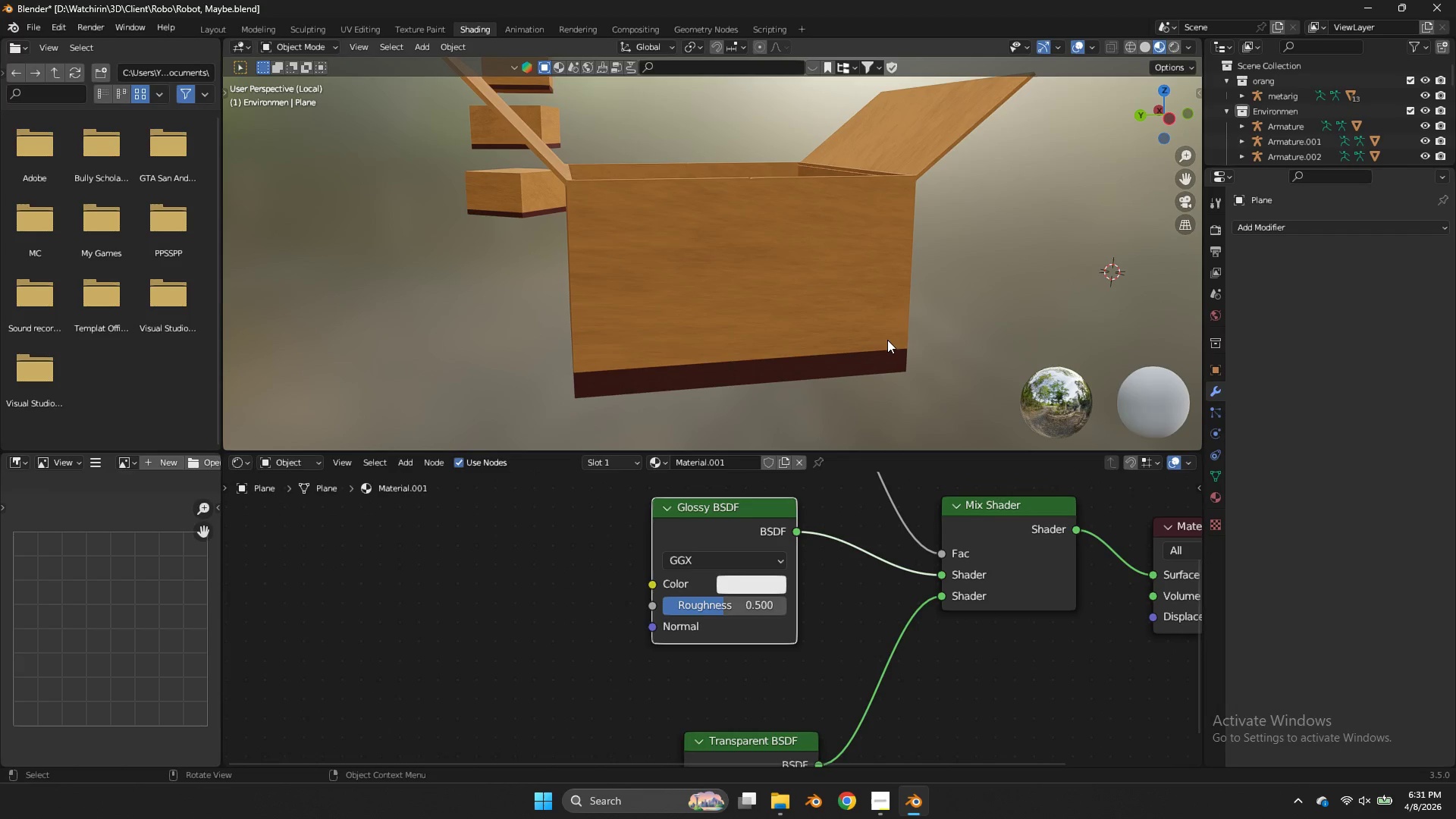 
key(NumpadDivide)
 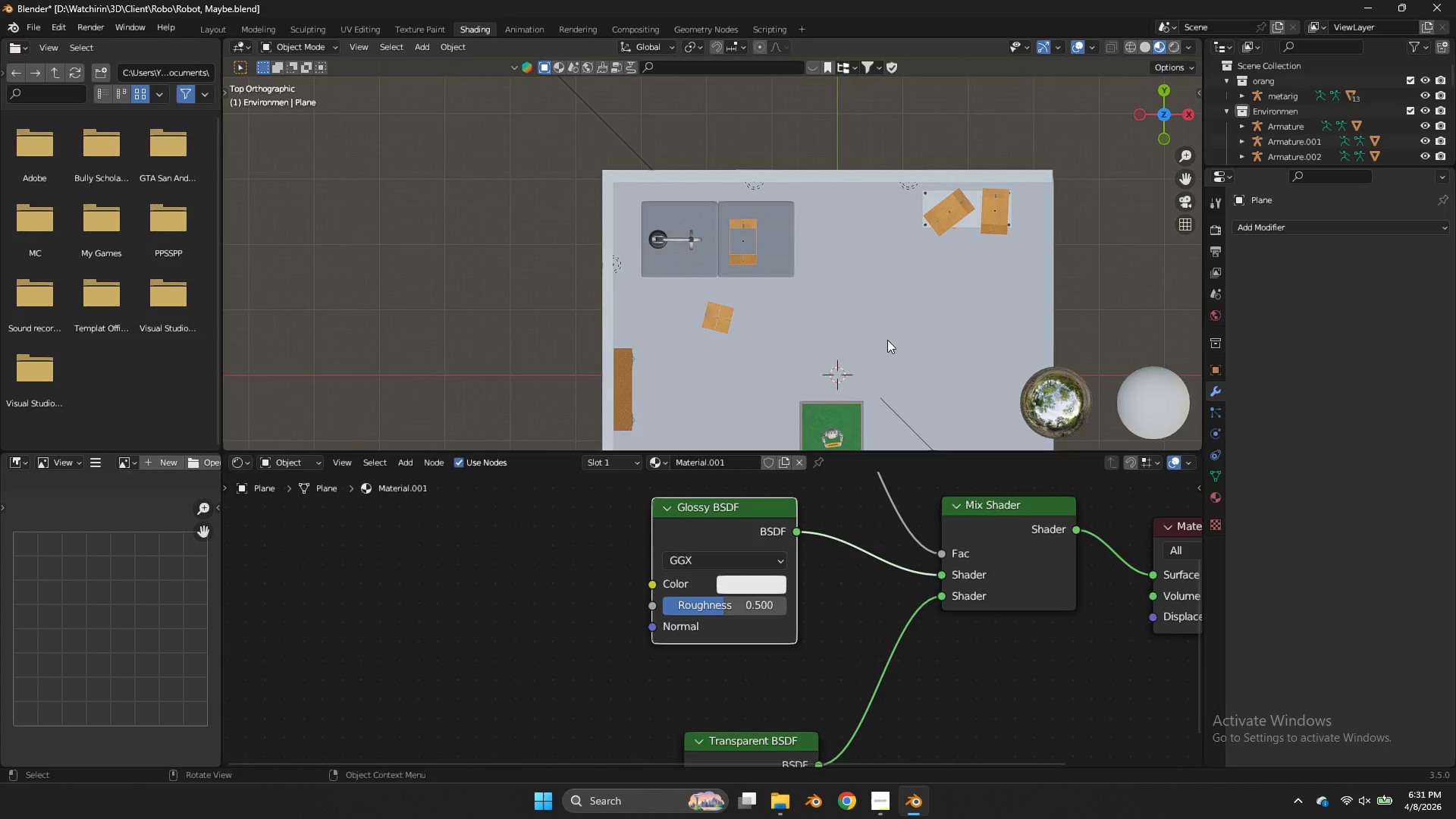 
key(NumpadDivide)
 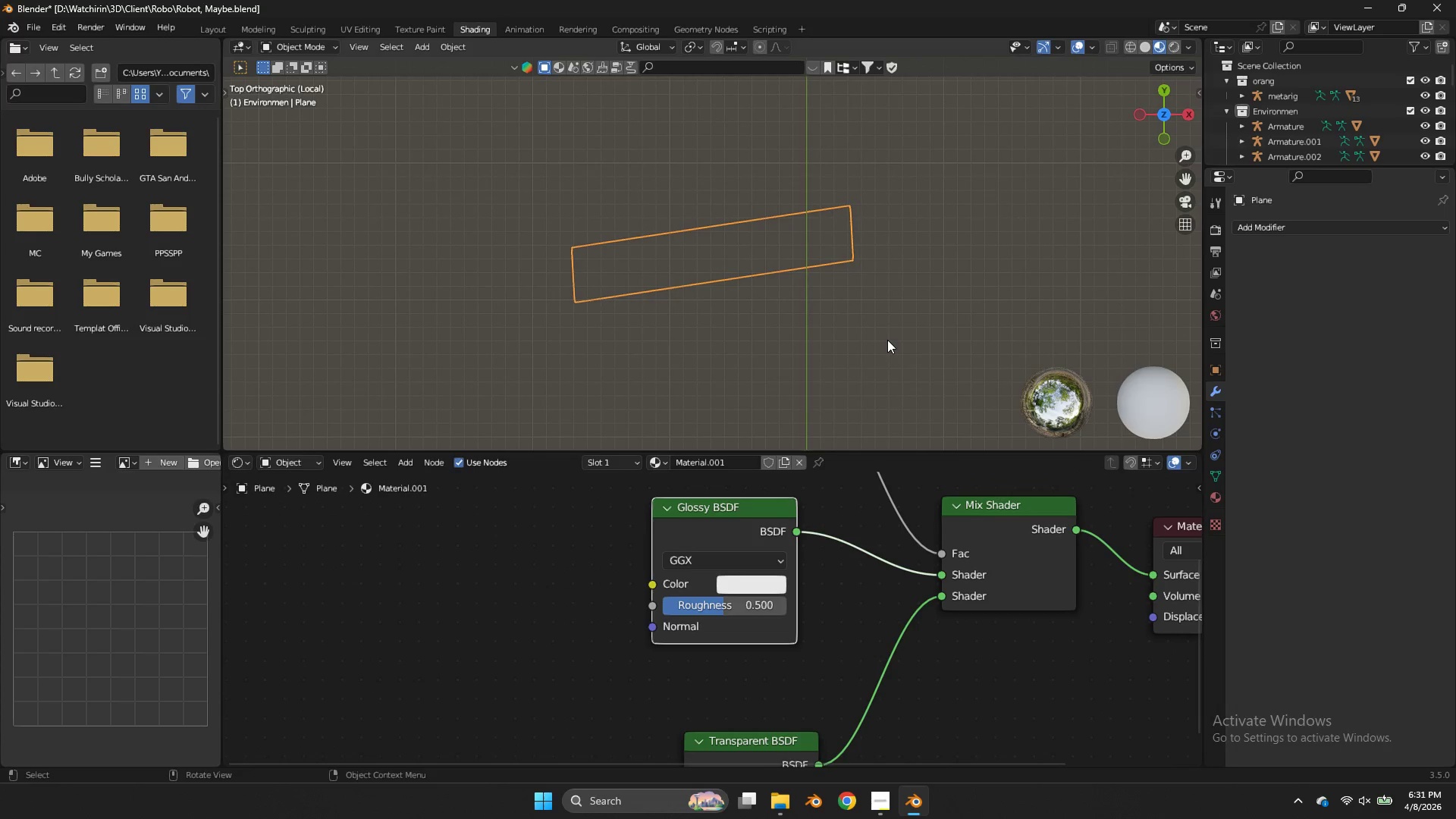 
scroll: coordinate [890, 336], scroll_direction: up, amount: 3.0
 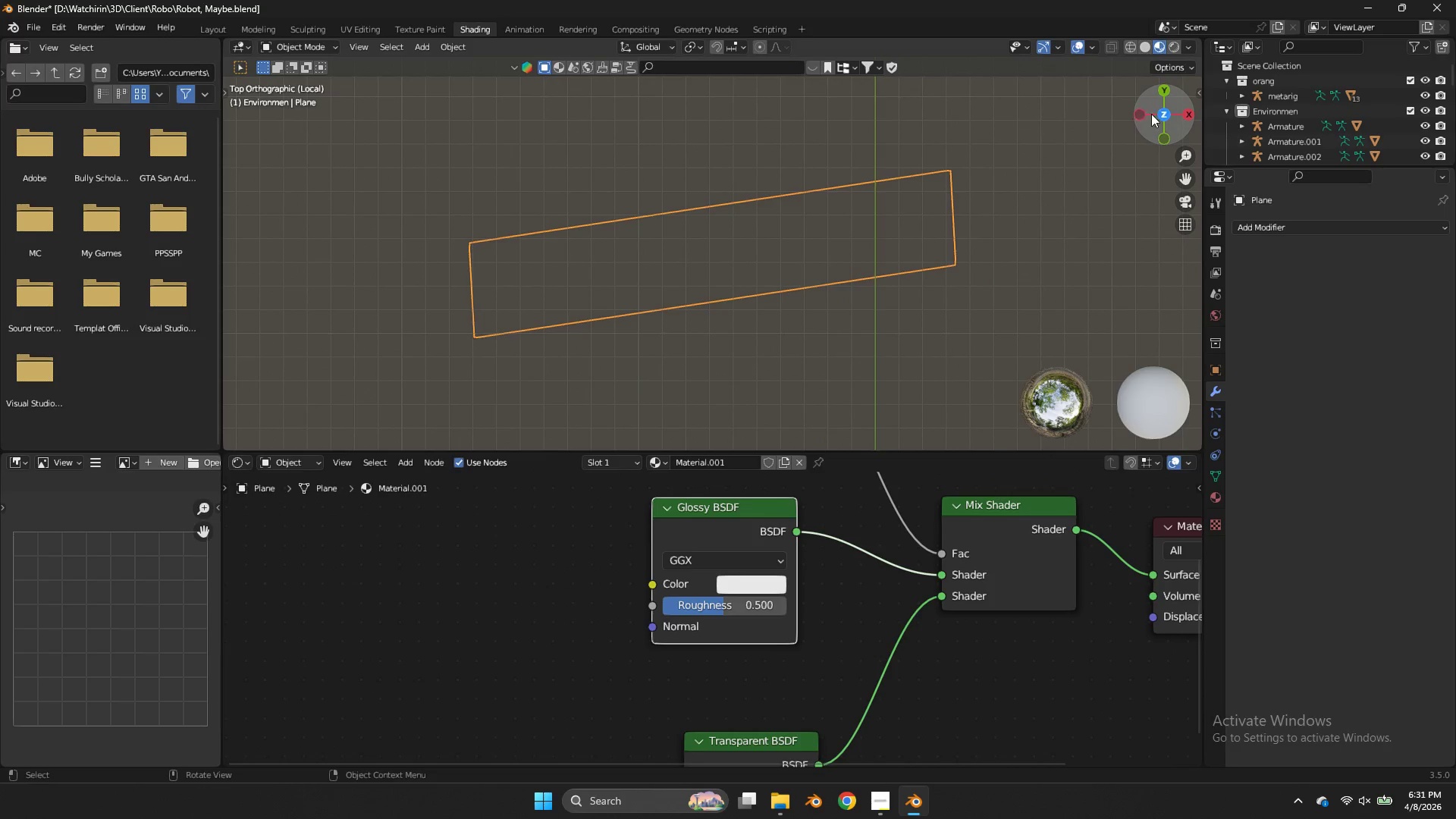 
left_click_drag(start_coordinate=[1158, 116], to_coordinate=[1147, 397])
 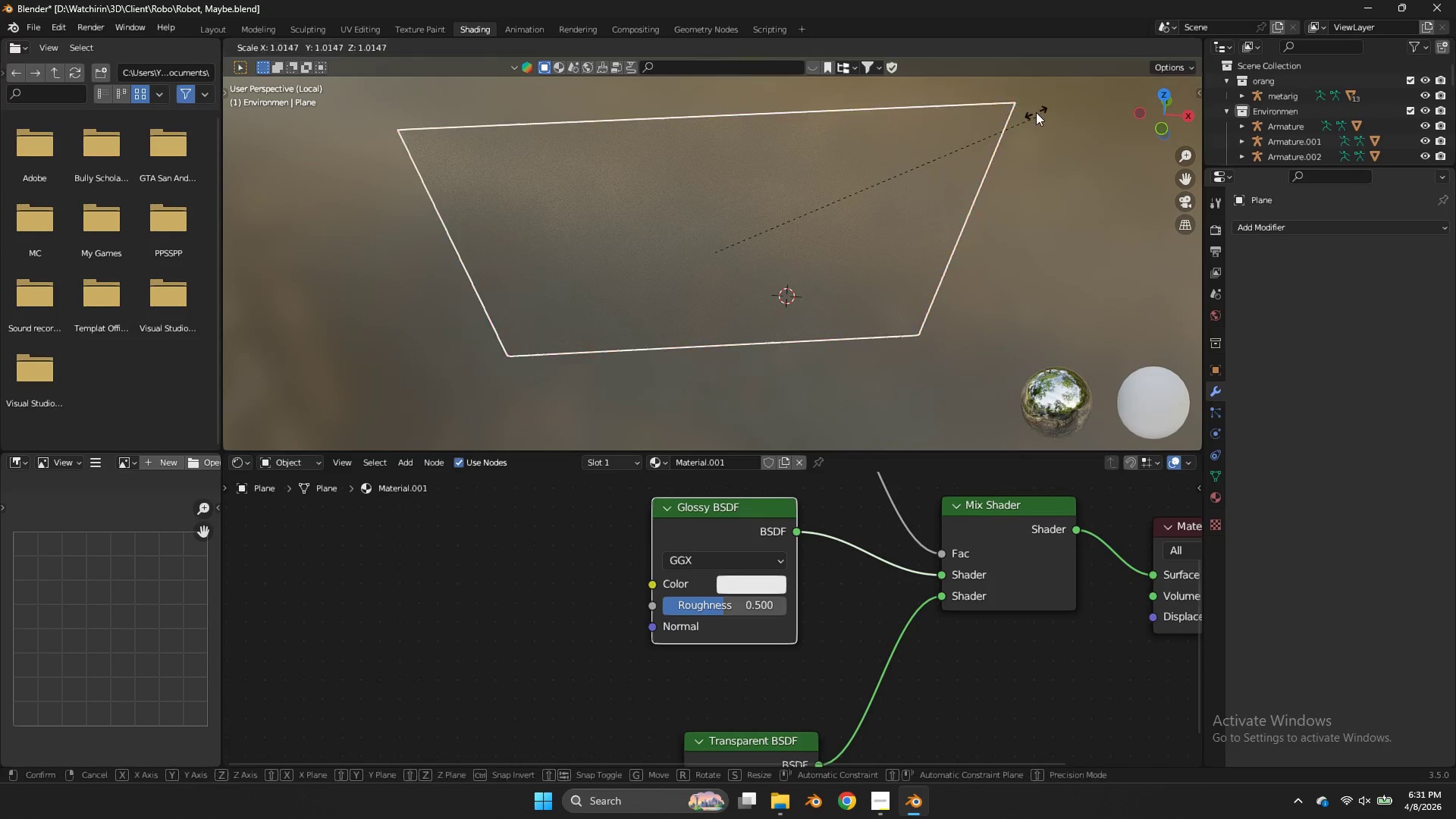 
key(S)
 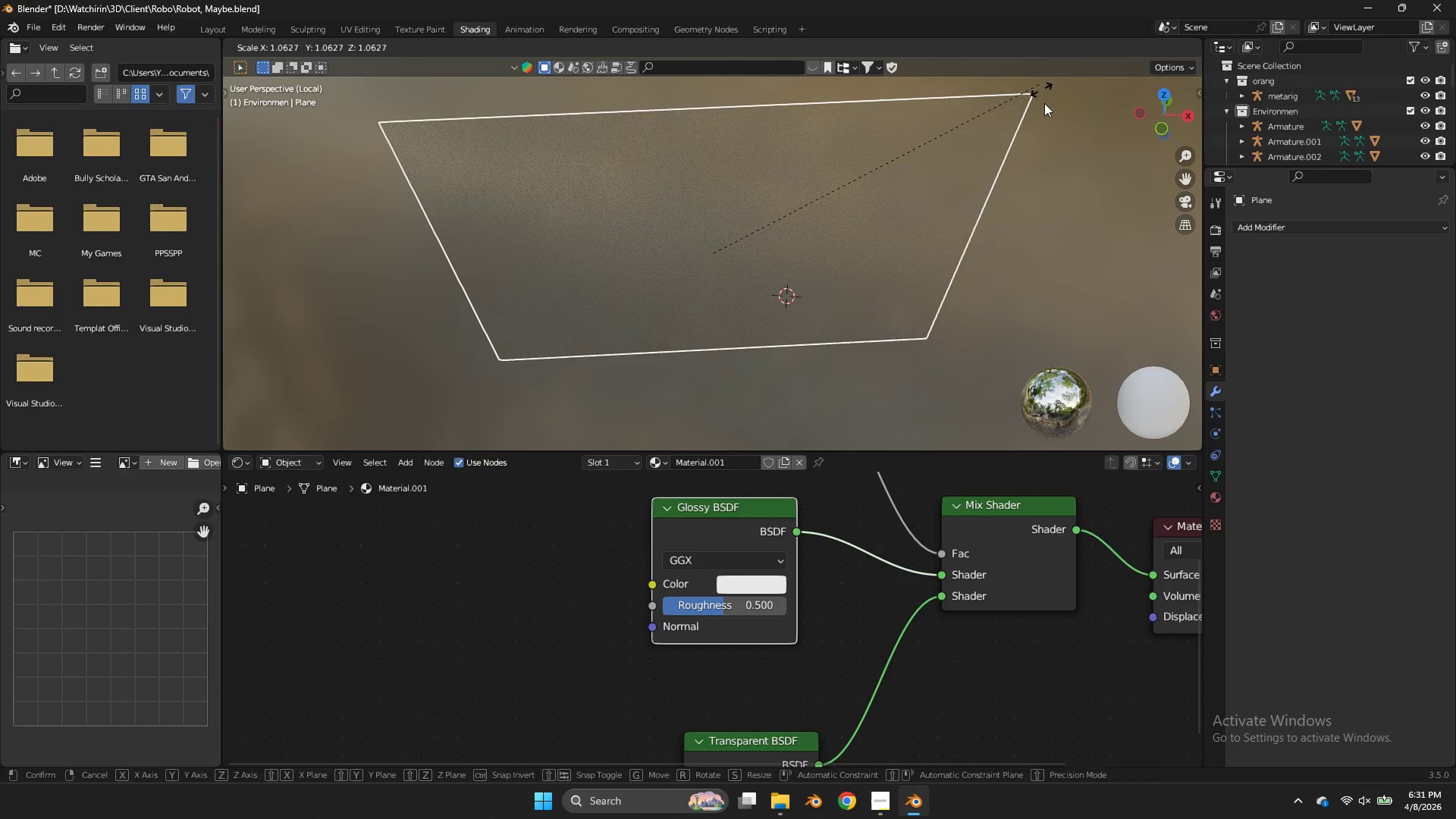 
right_click([1045, 103])
 